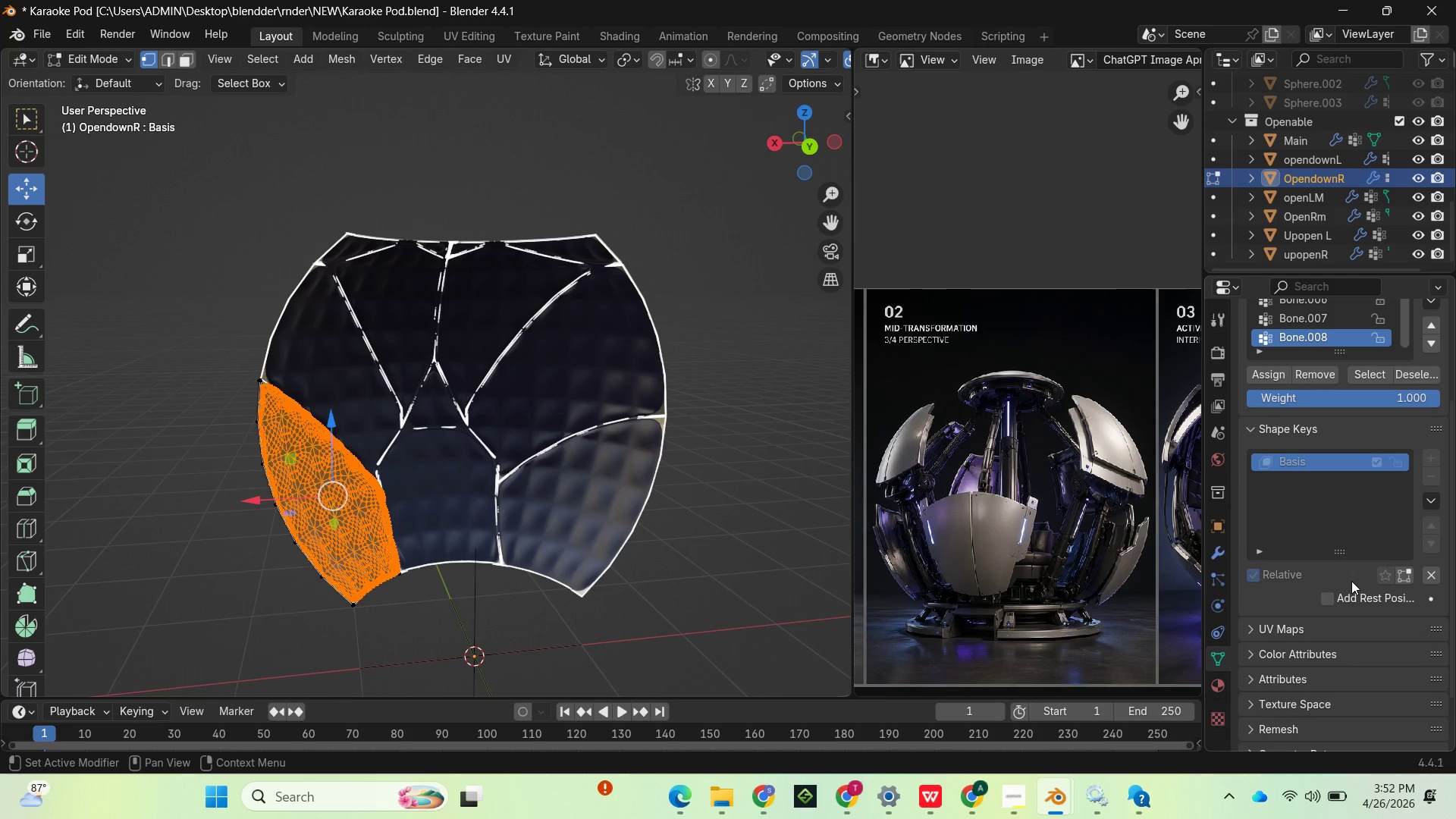 
wait(5.5)
 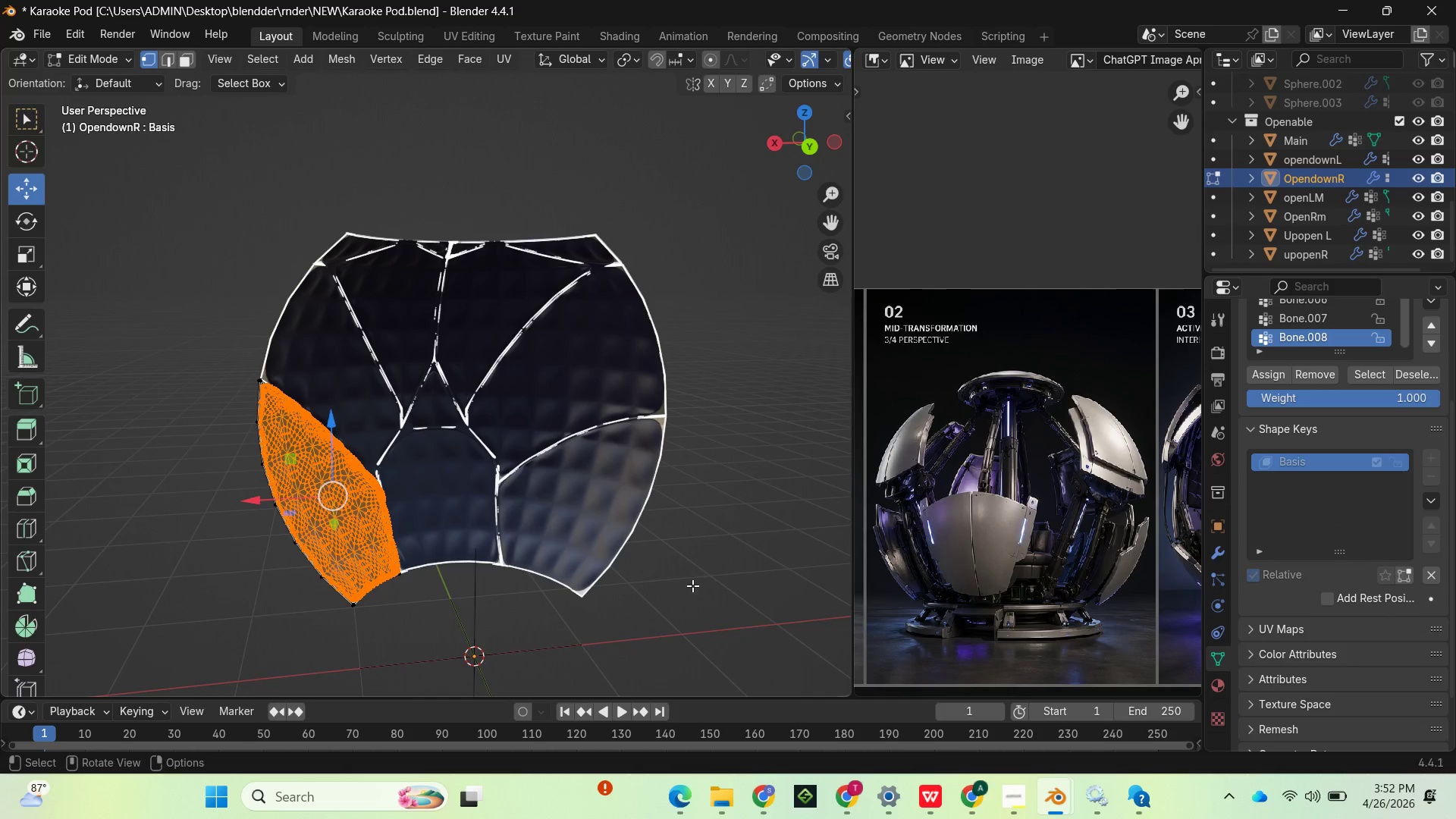 
scroll: coordinate [1355, 624], scroll_direction: down, amount: 2.0
 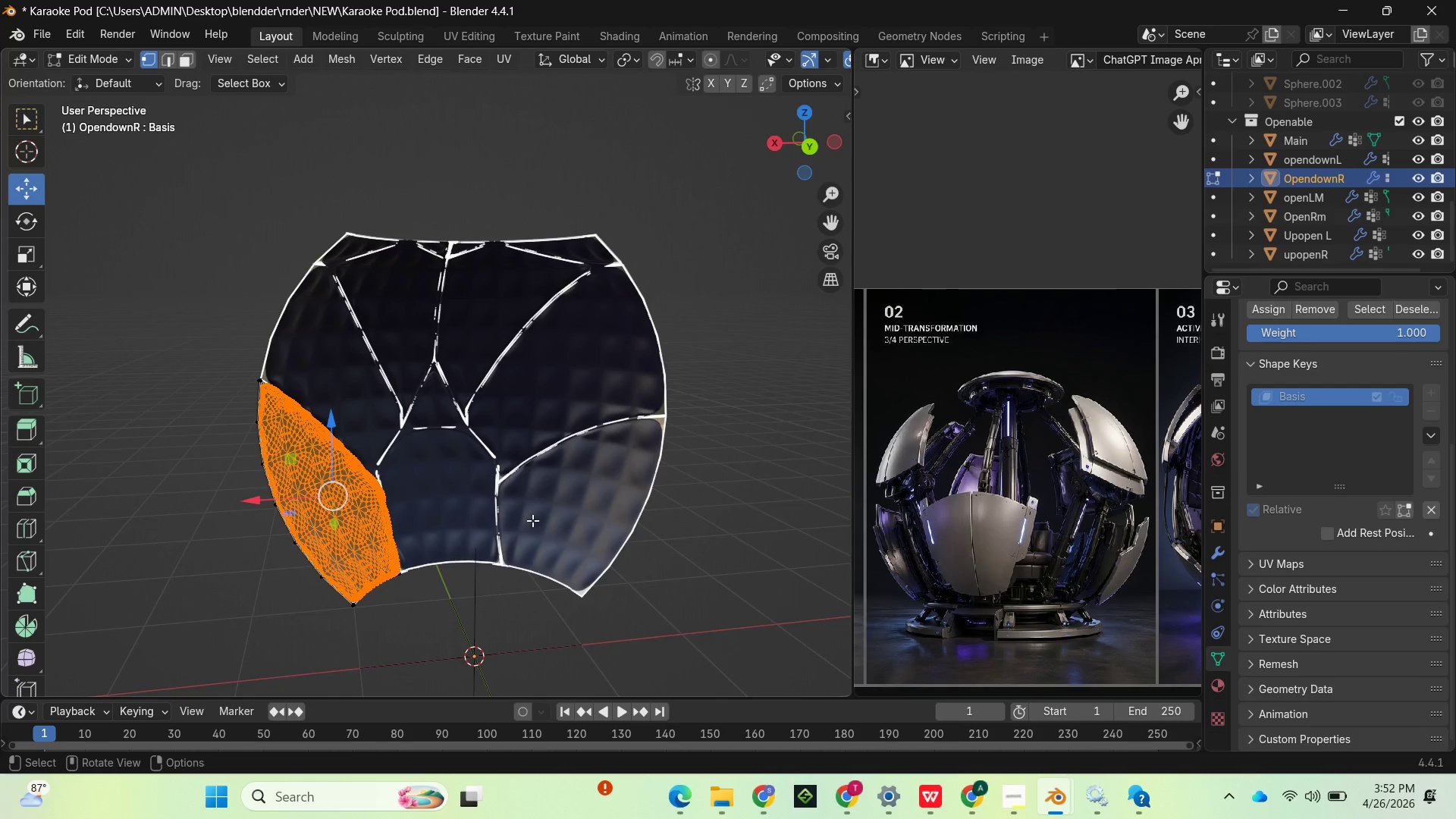 
key(Control+Z)
 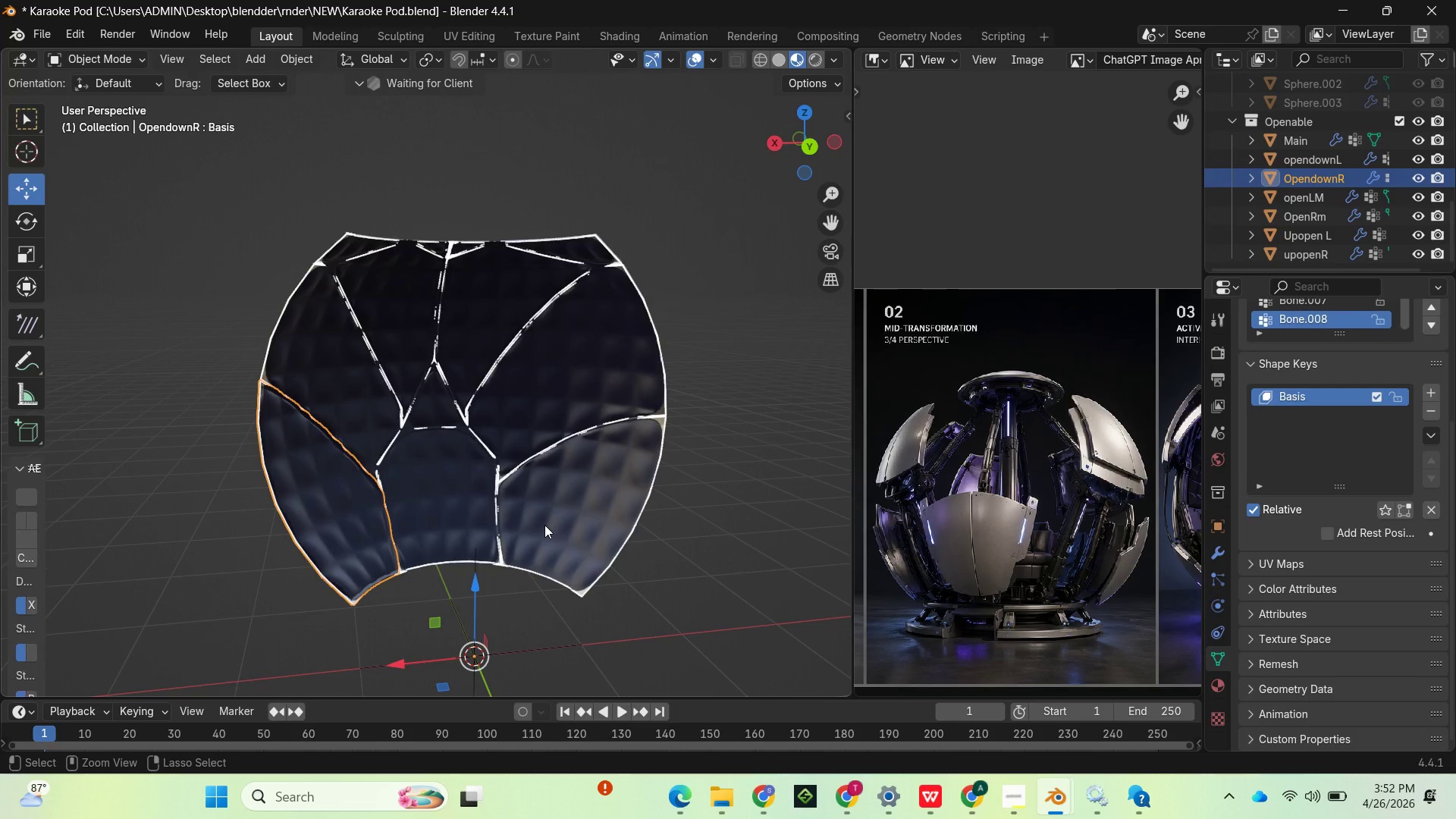 
key(Control+Z)
 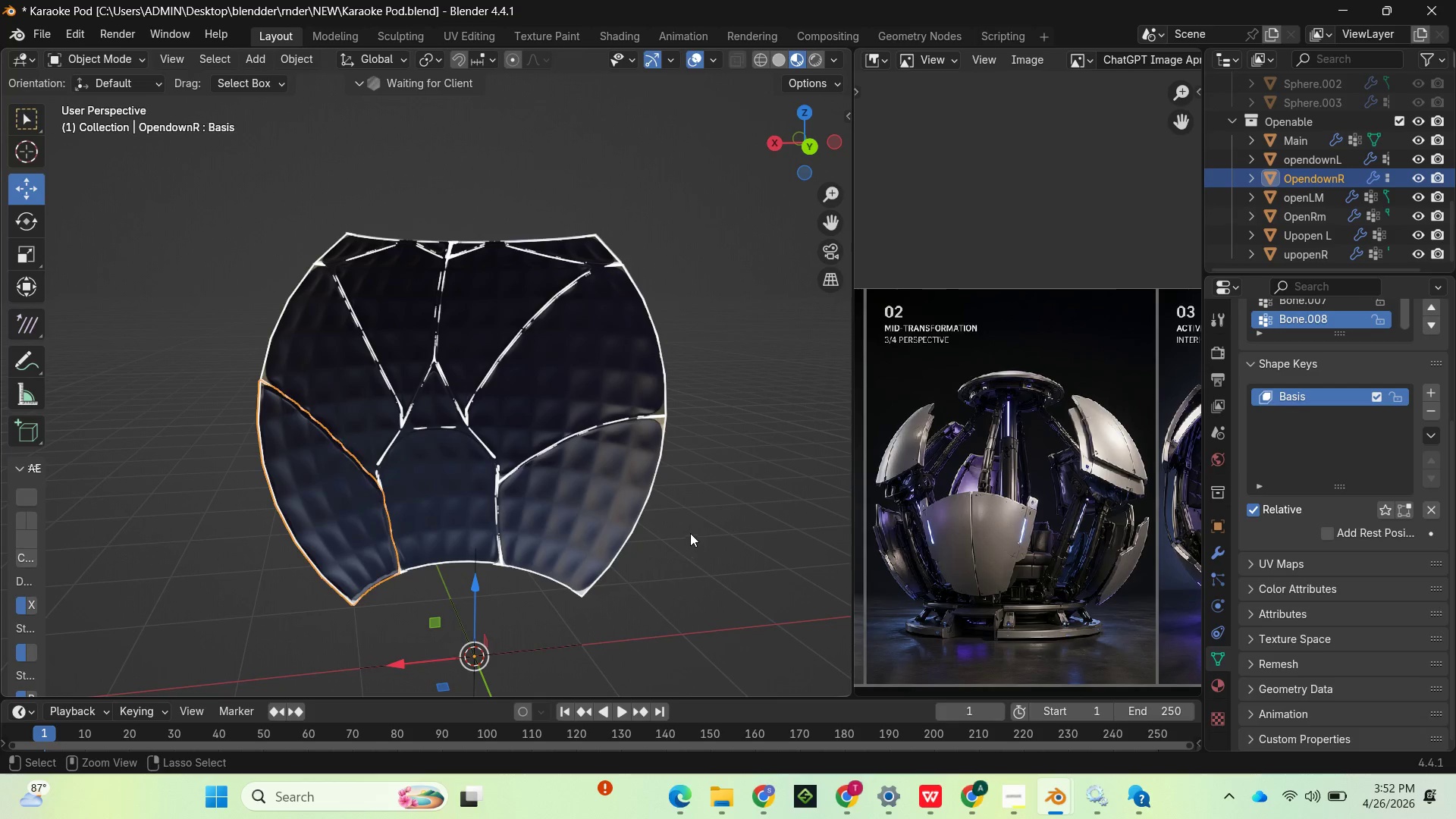 
key(Control+Z)
 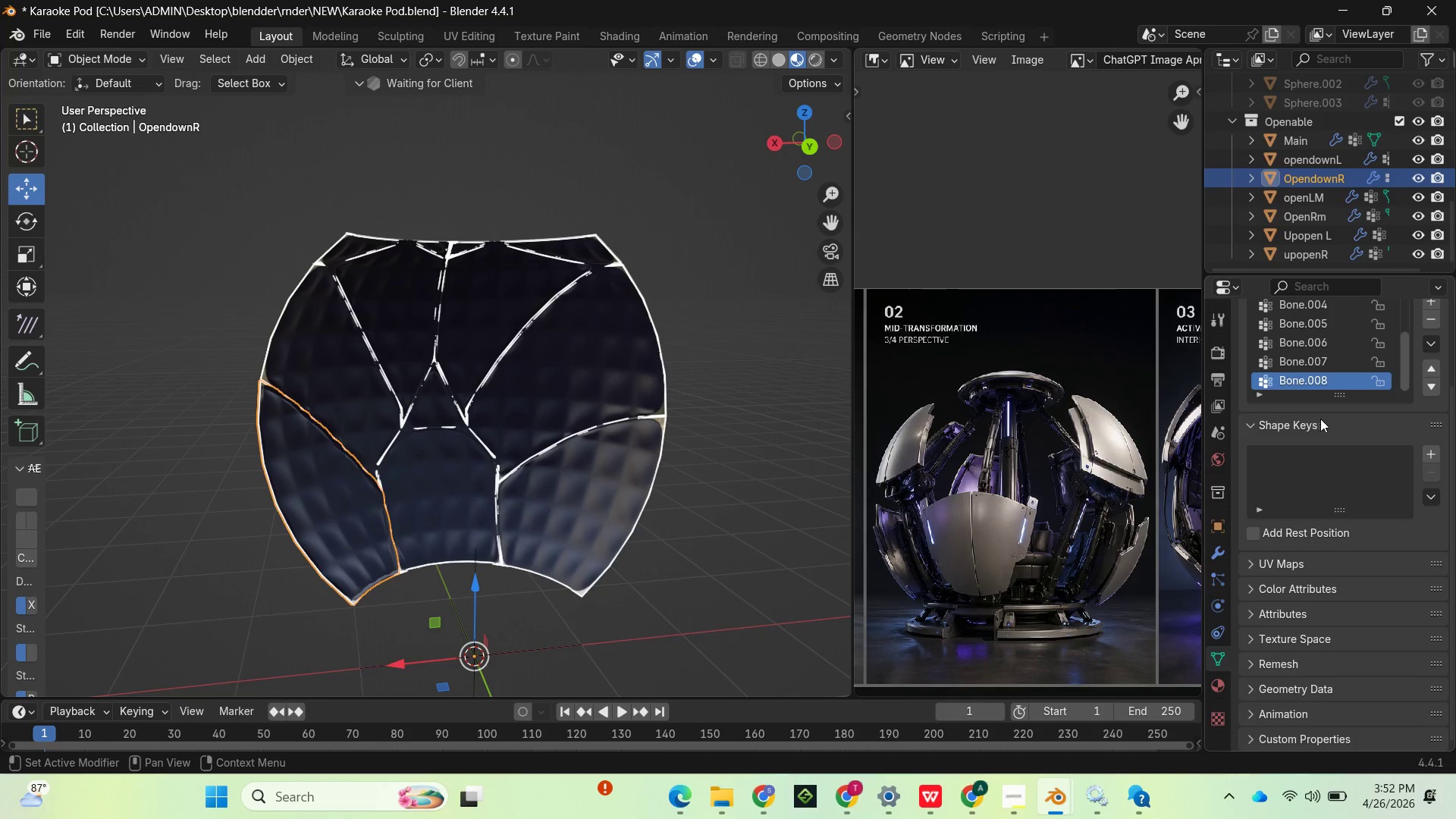 
left_click([1216, 551])
 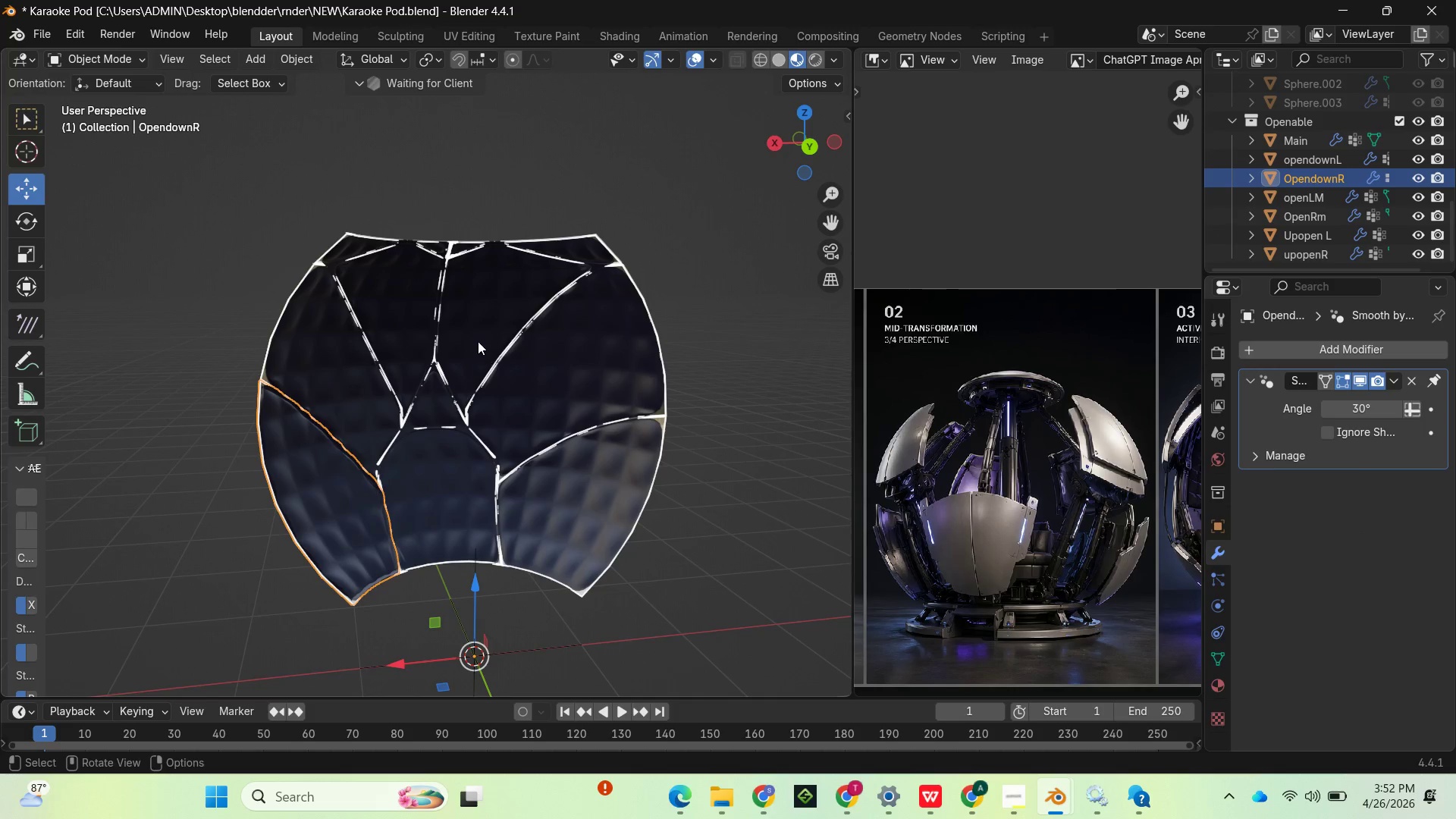 
left_click([327, 348])
 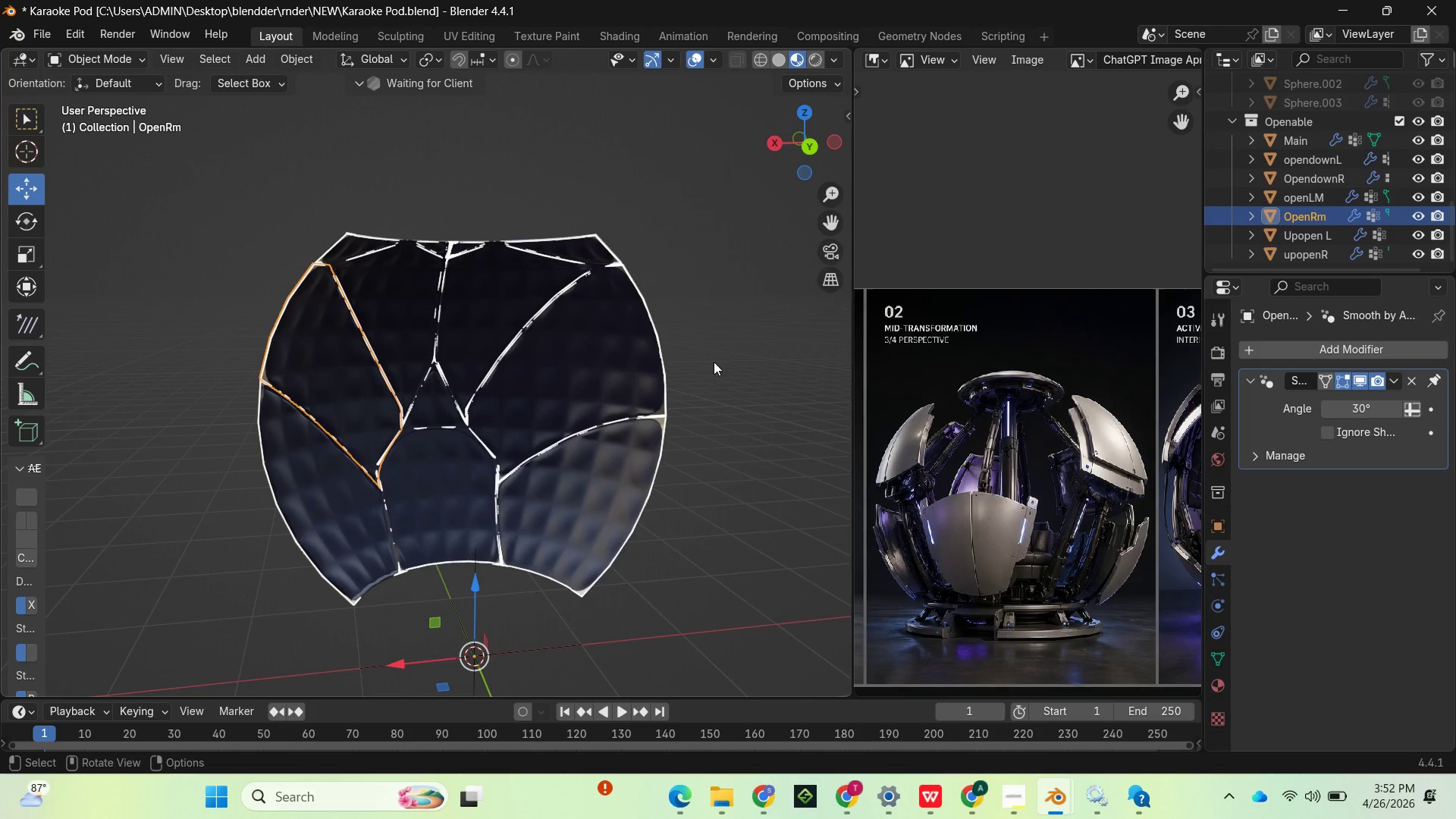 
left_click([425, 312])
 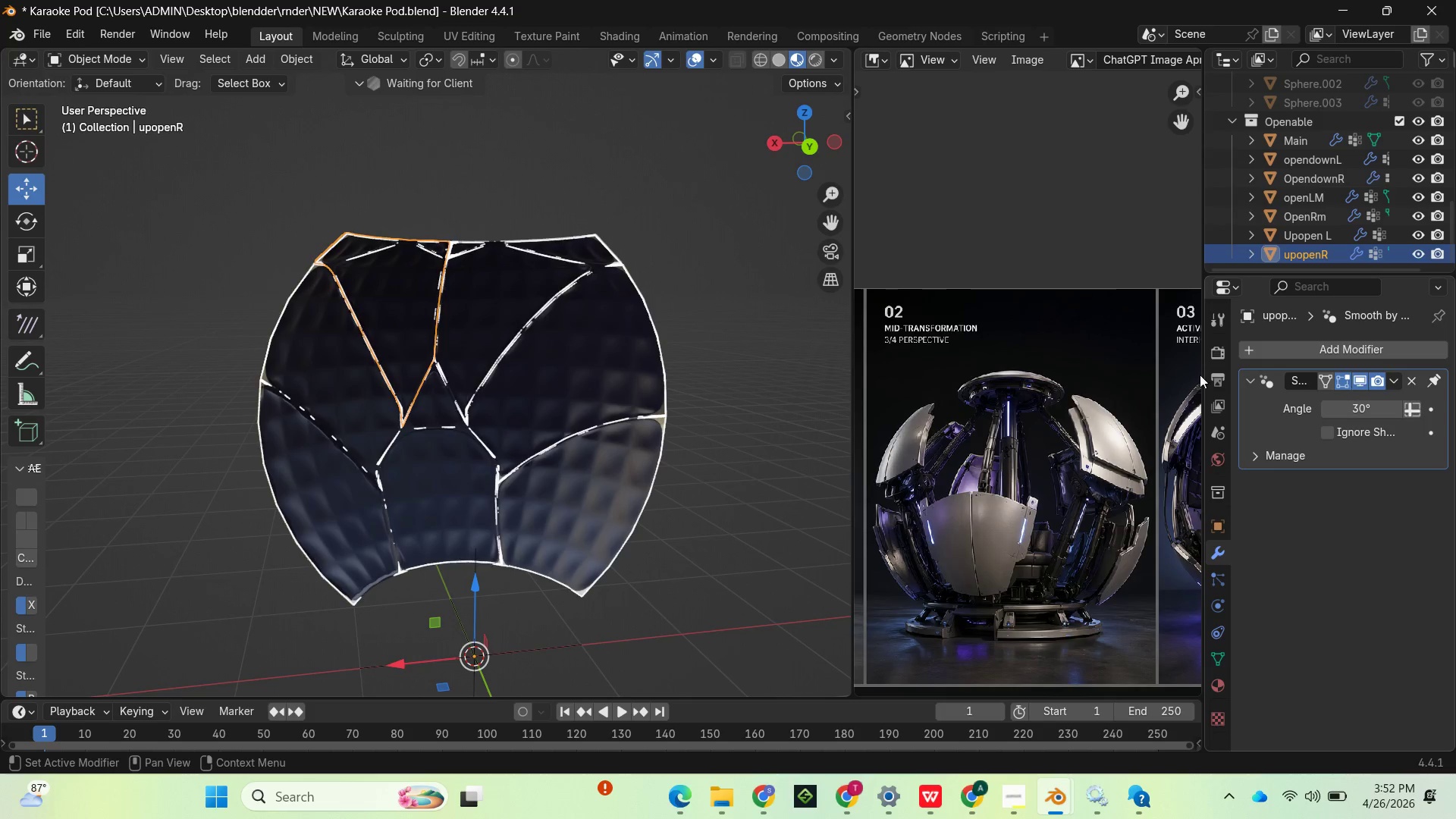 
left_click([498, 293])
 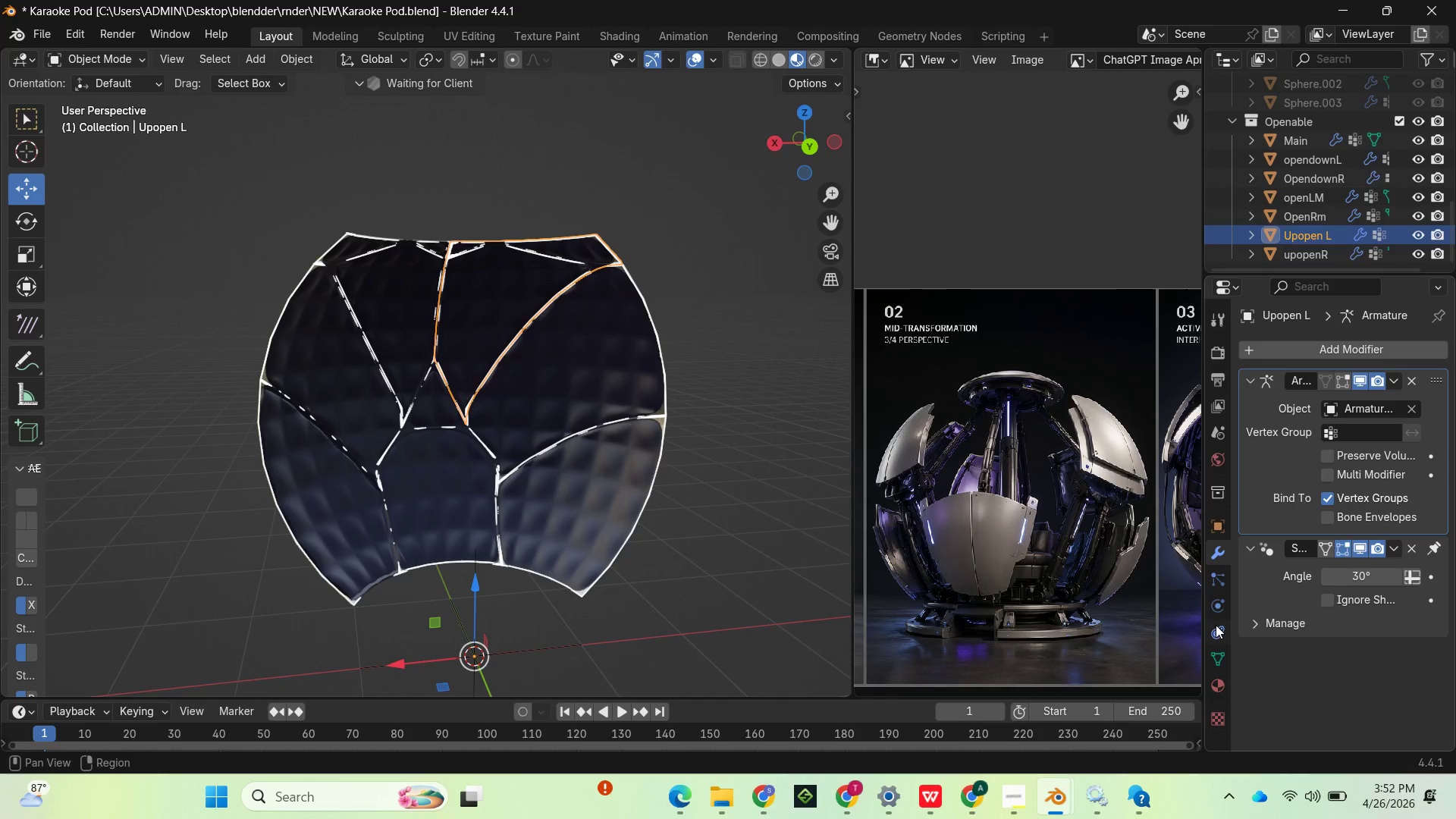 
left_click([1219, 656])
 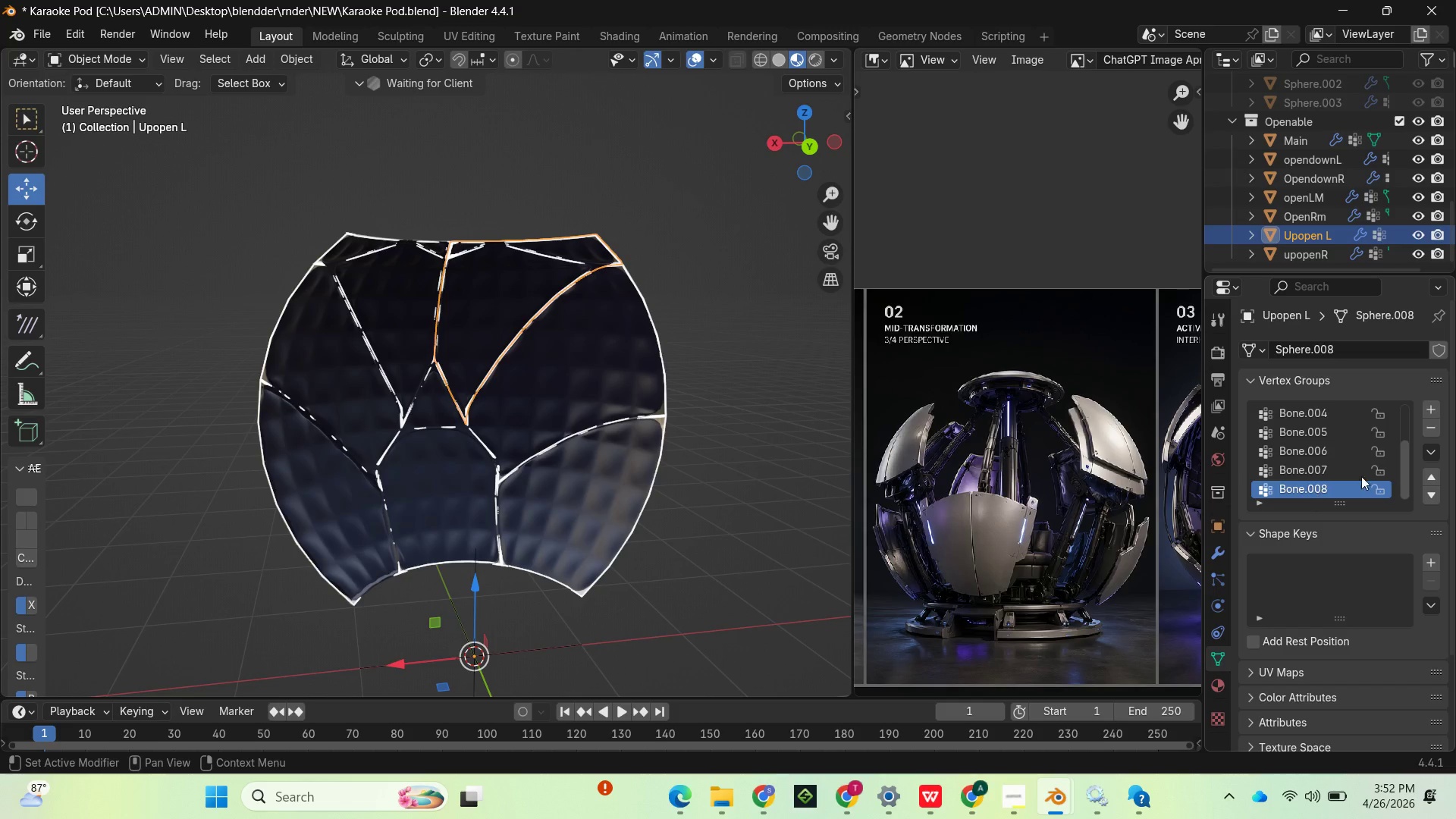 
scroll: coordinate [1359, 469], scroll_direction: up, amount: 4.0
 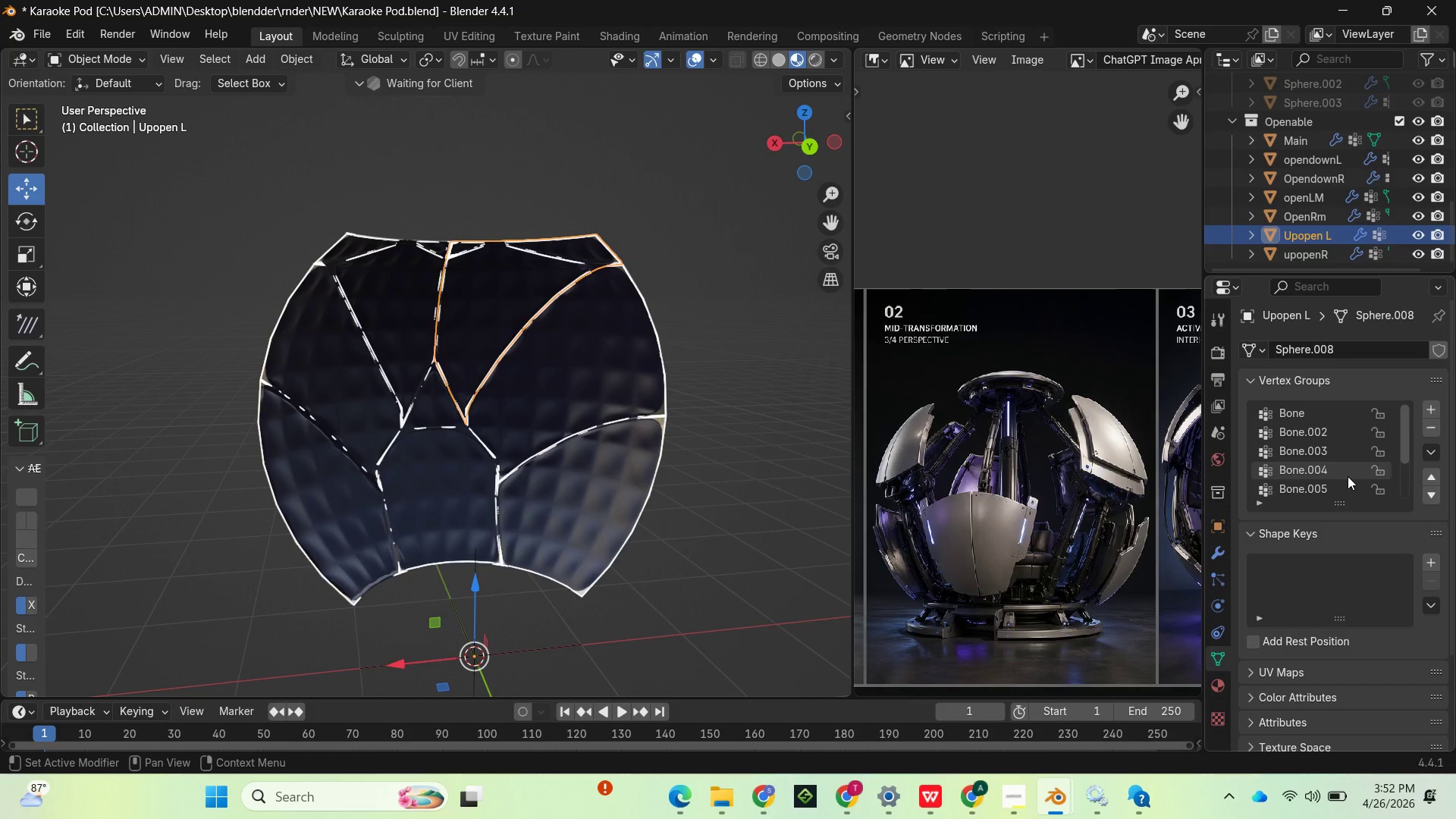 
scroll: coordinate [1382, 466], scroll_direction: down, amount: 9.0
 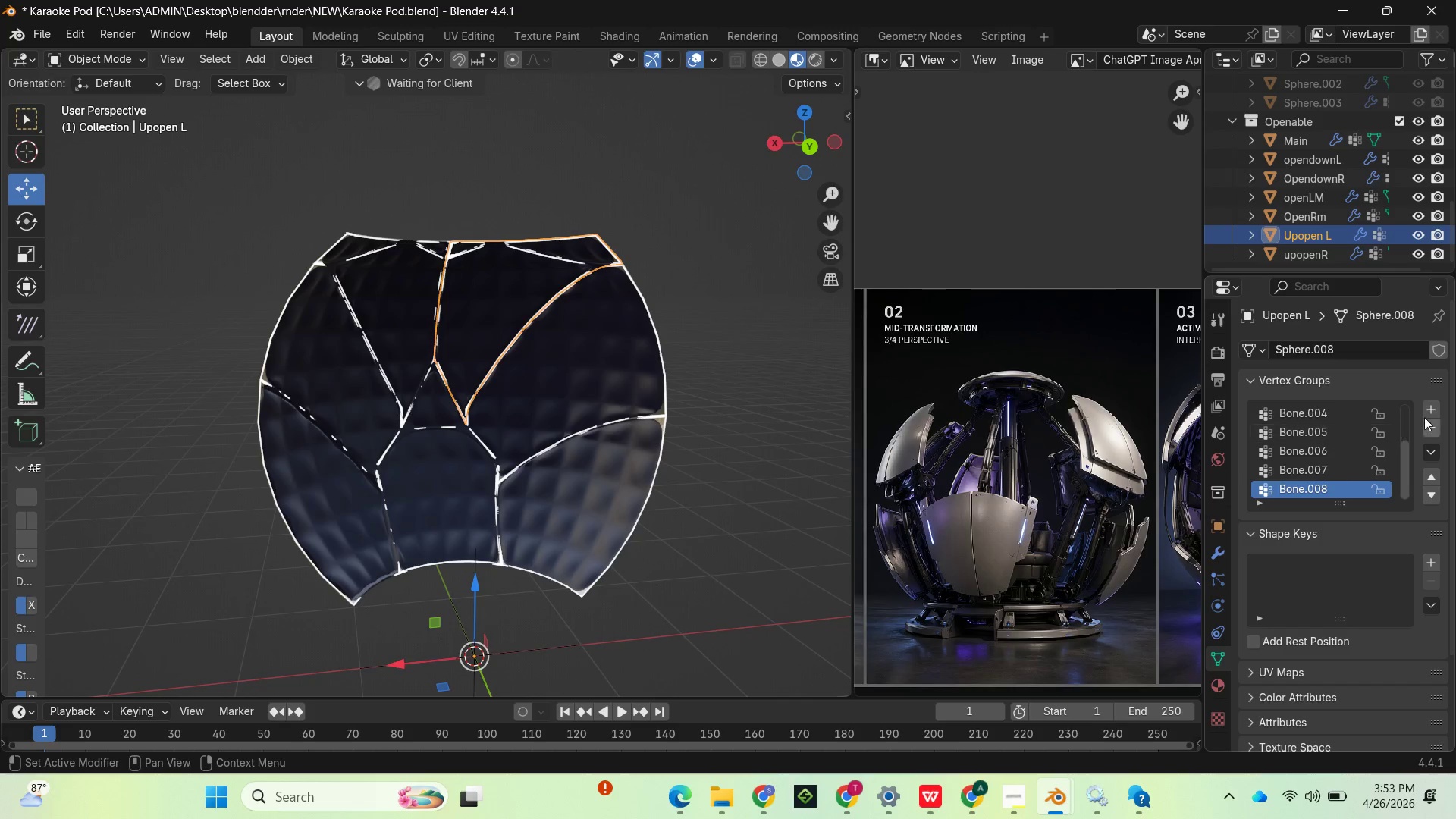 
mouse_move([1418, 428])
 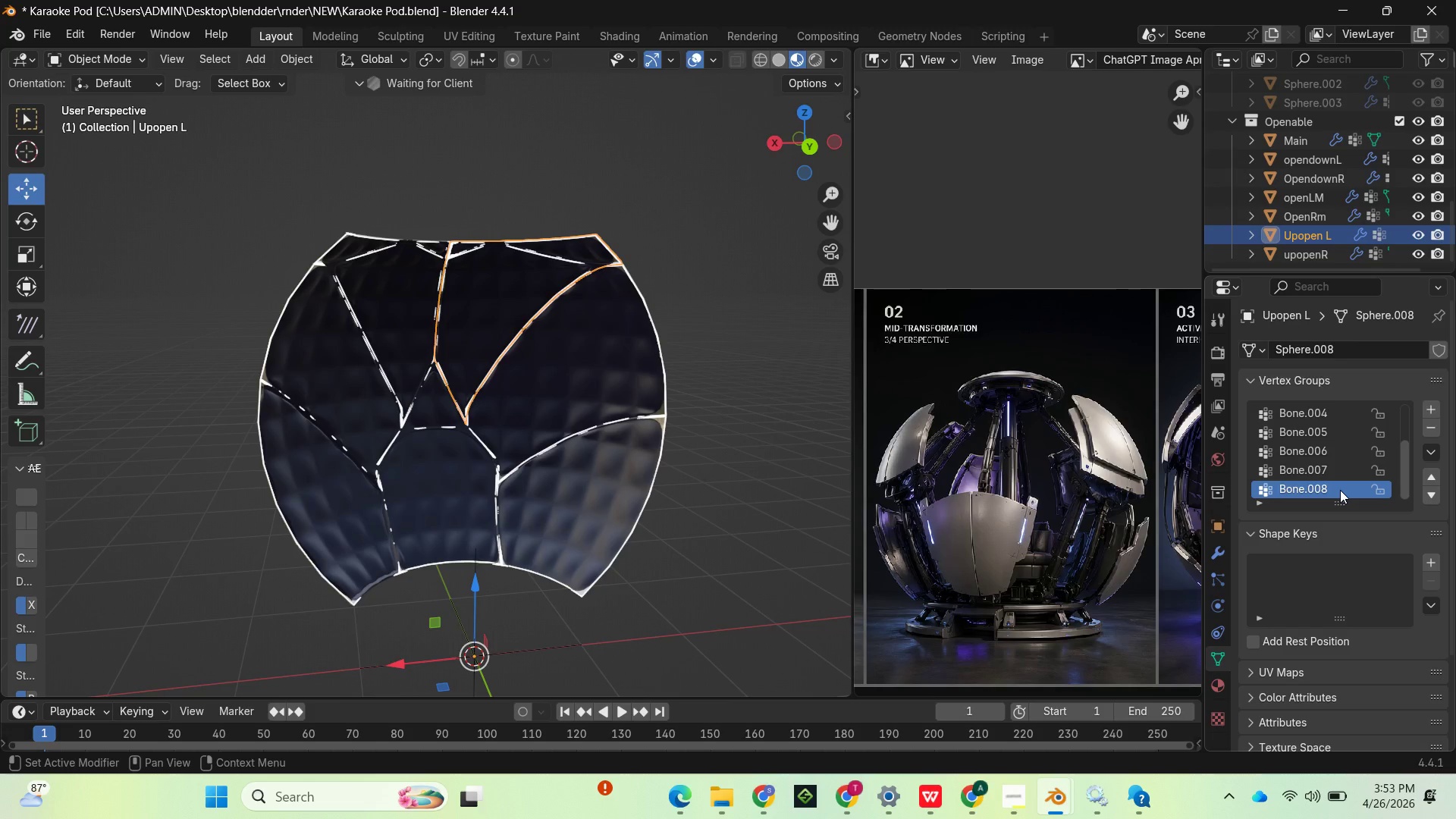 
key(Shift+ShiftLeft)
 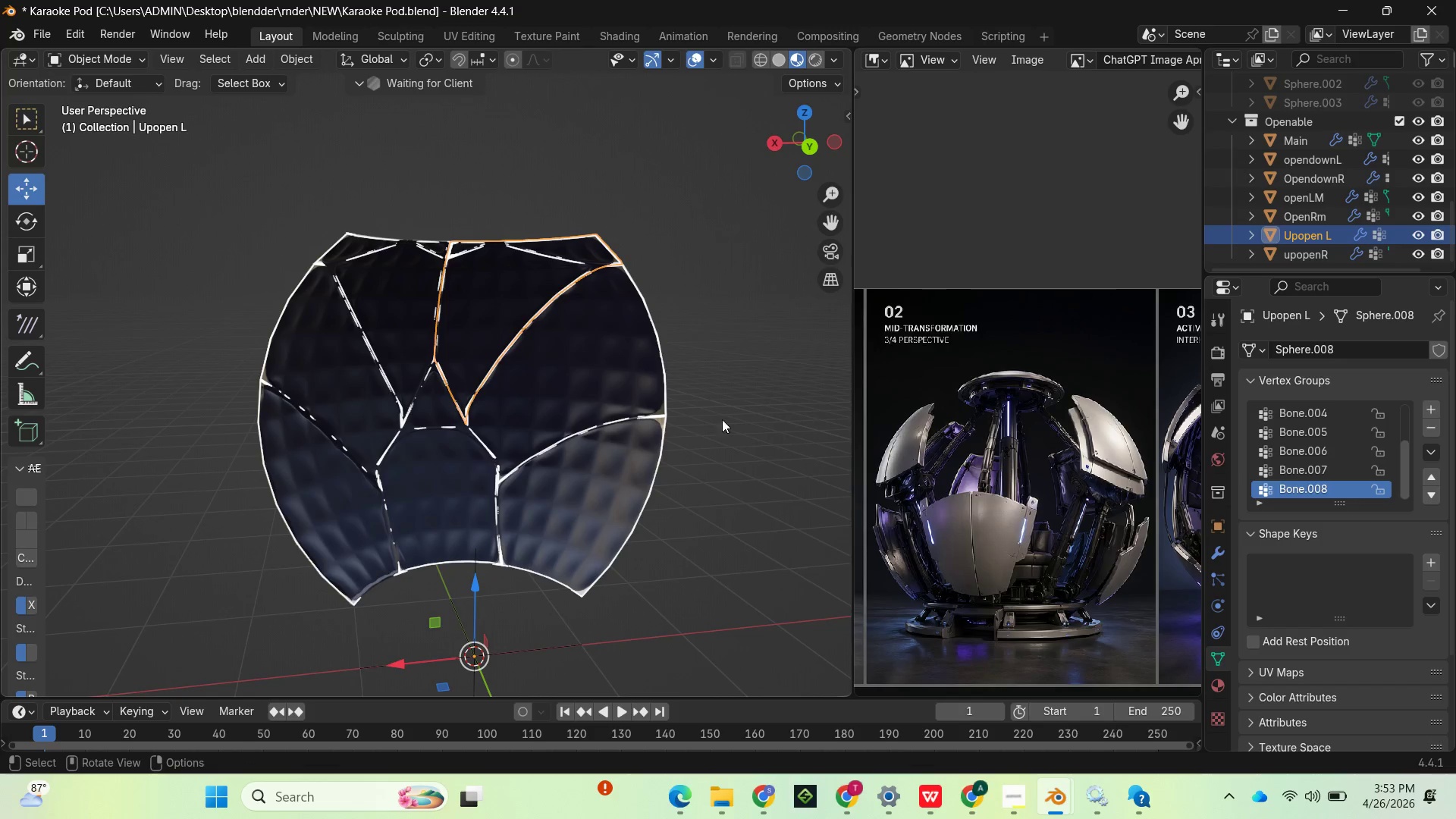 
key(Shift+ShiftLeft)
 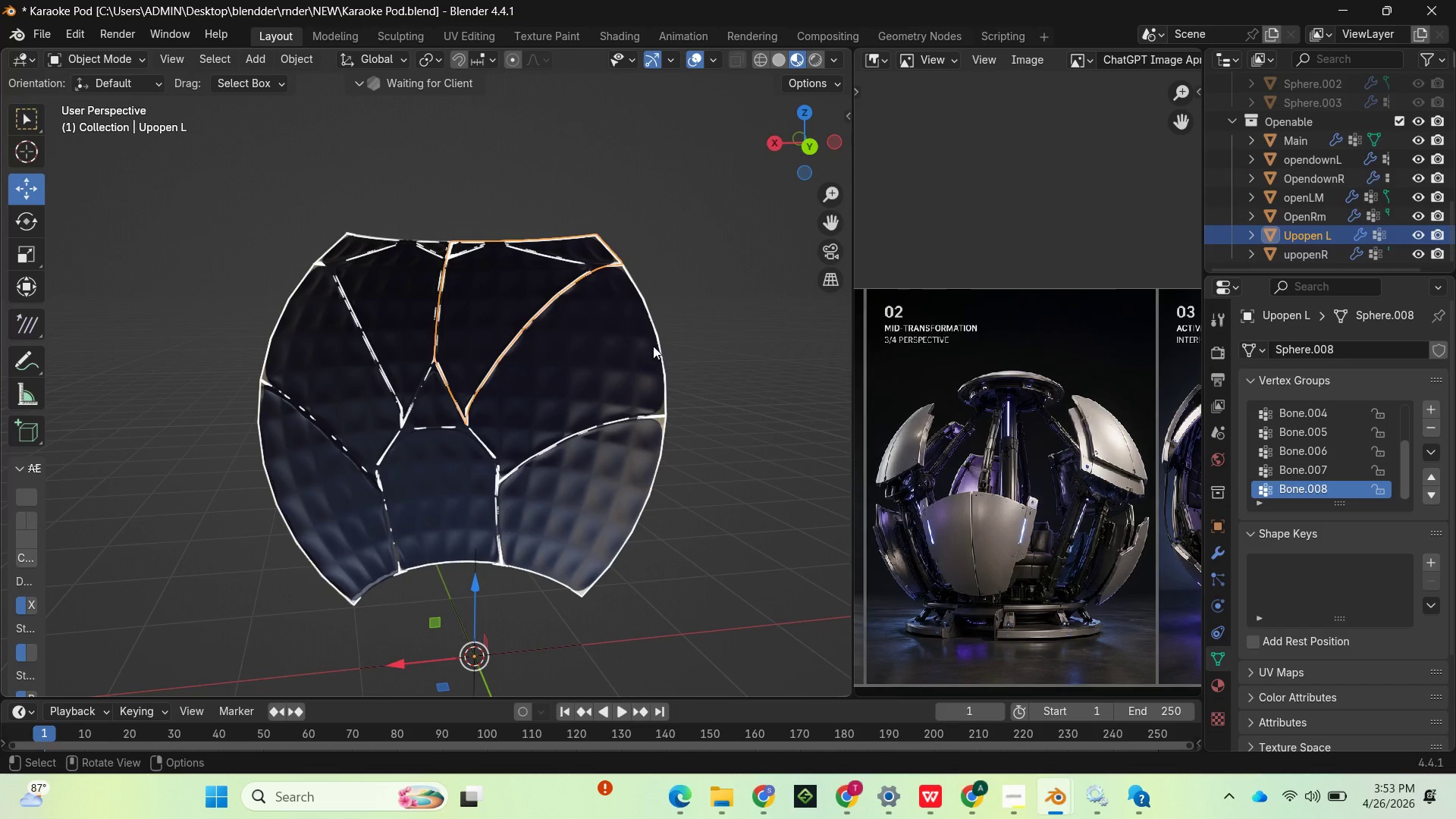 
key(Shift+ShiftLeft)
 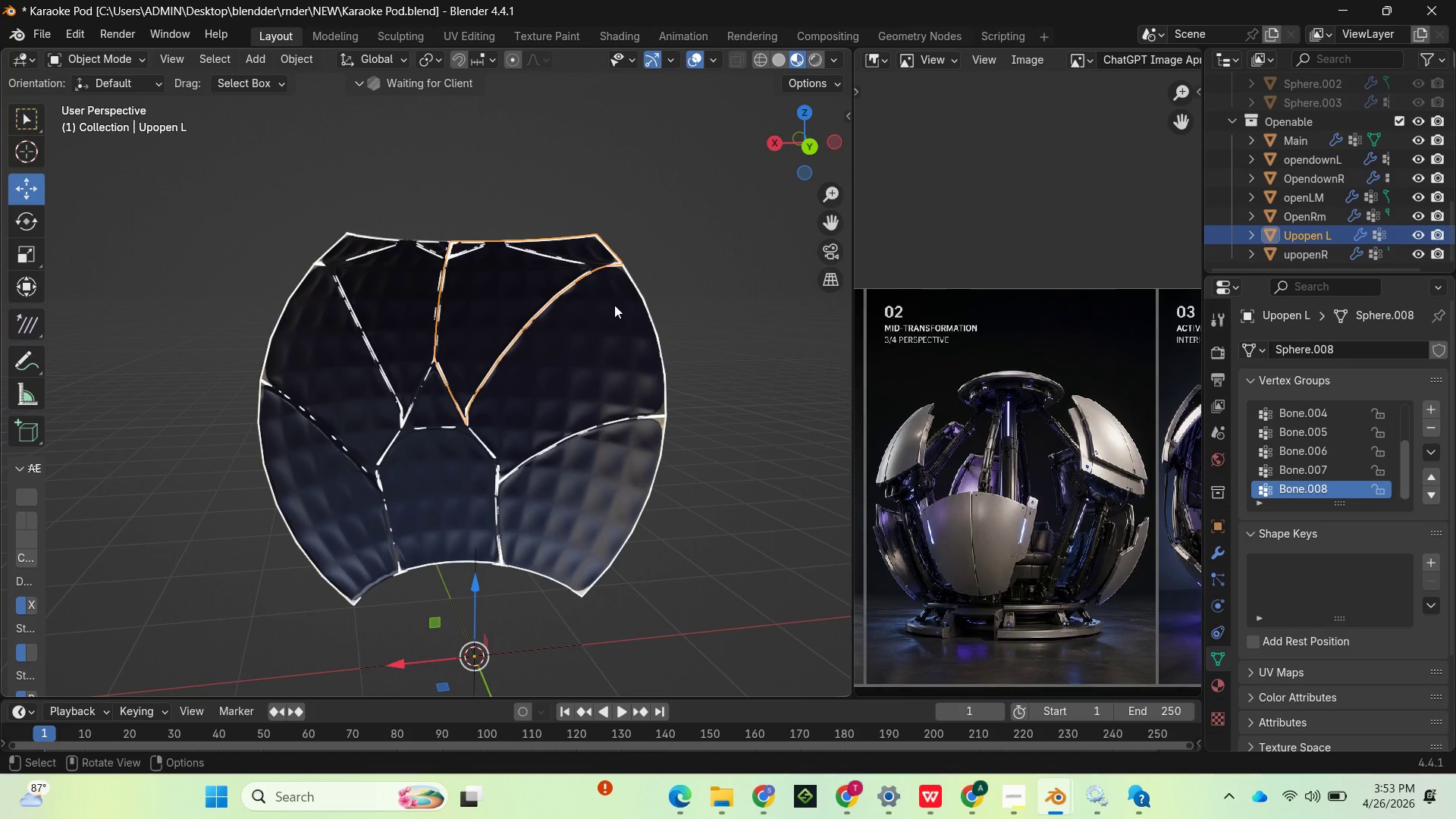 
key(CapsLock)
 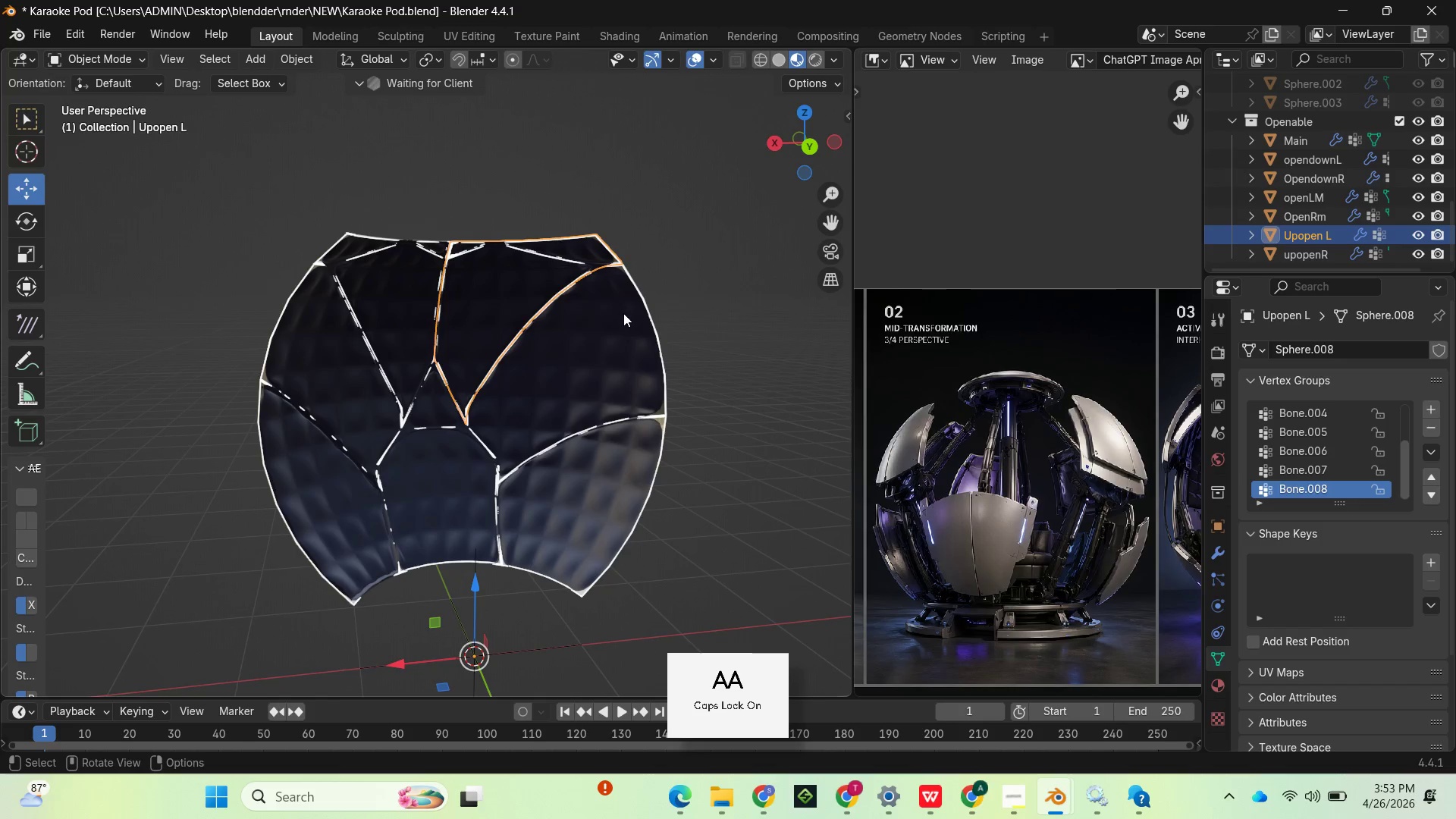 
key(CapsLock)
 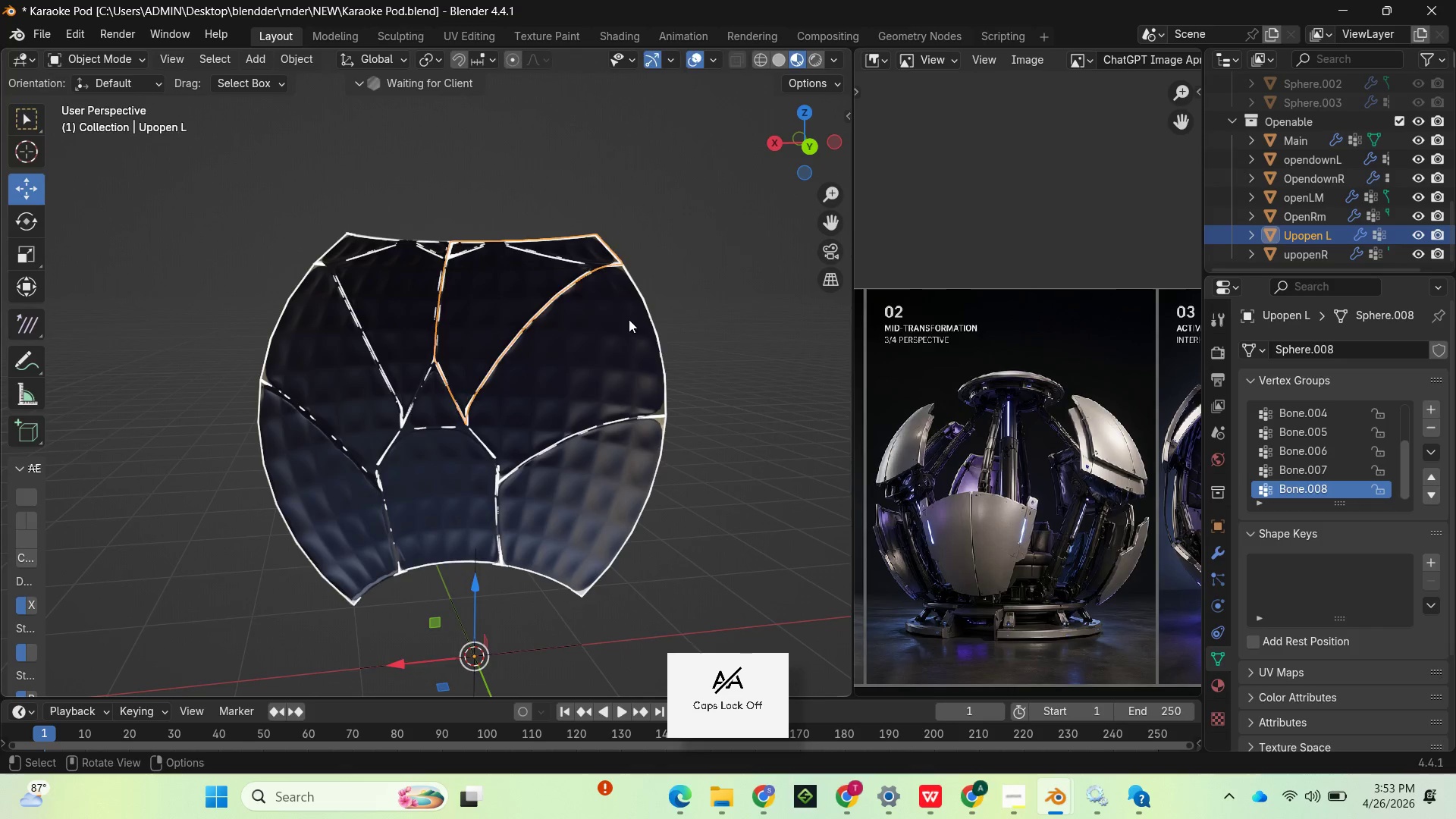 
key(Tab)
 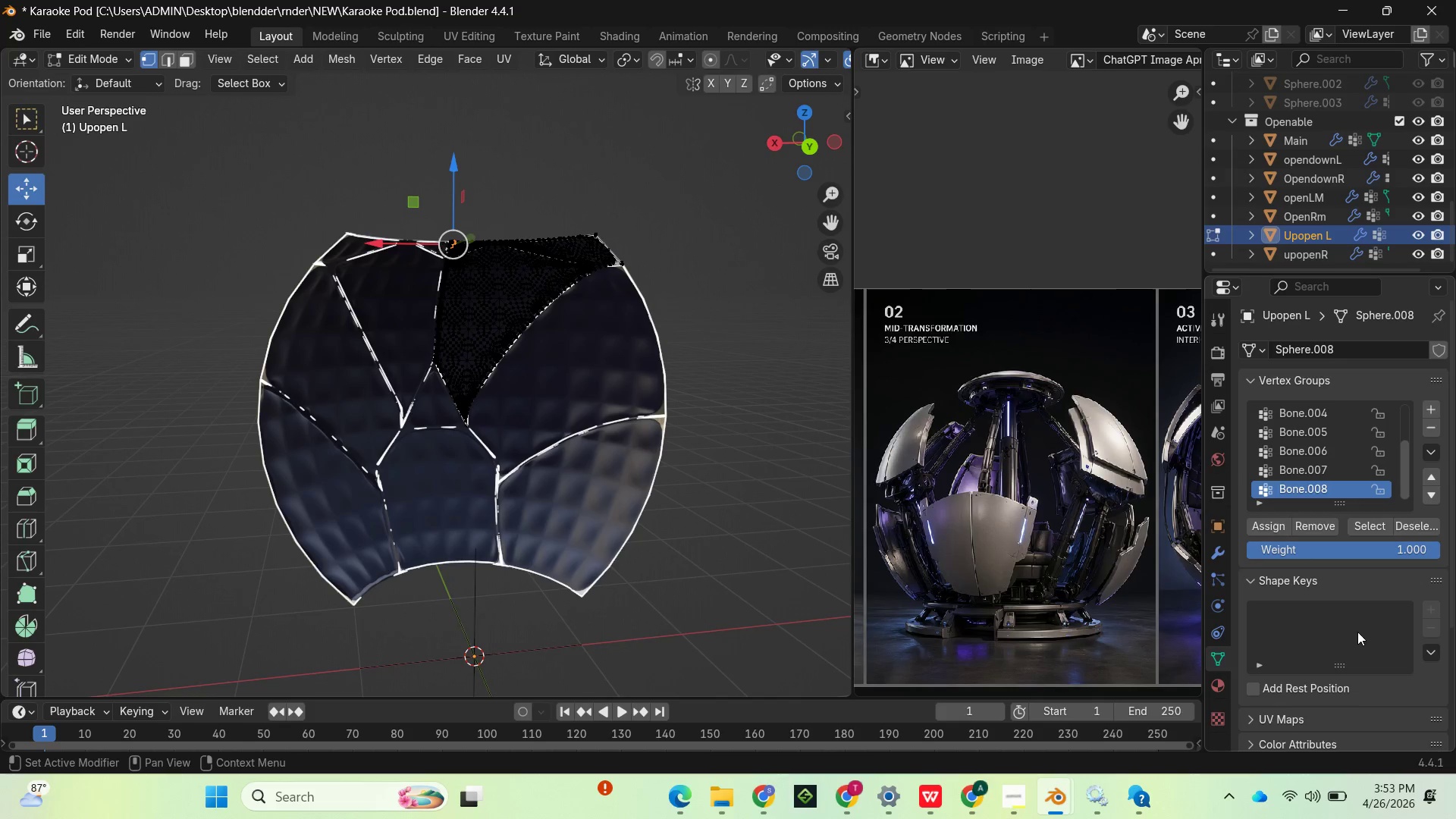 
key(A)
 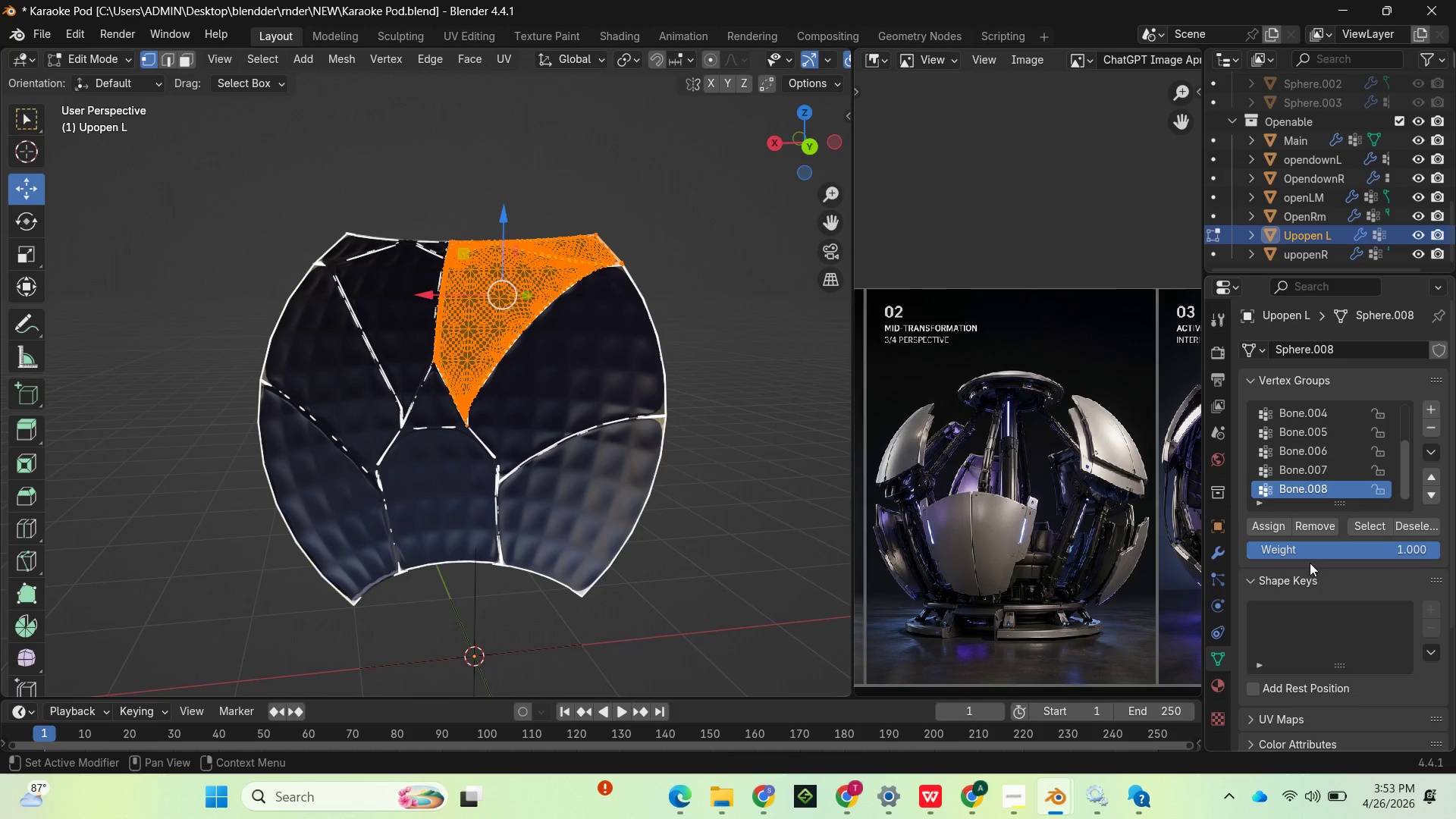 
mouse_move([1321, 535])
 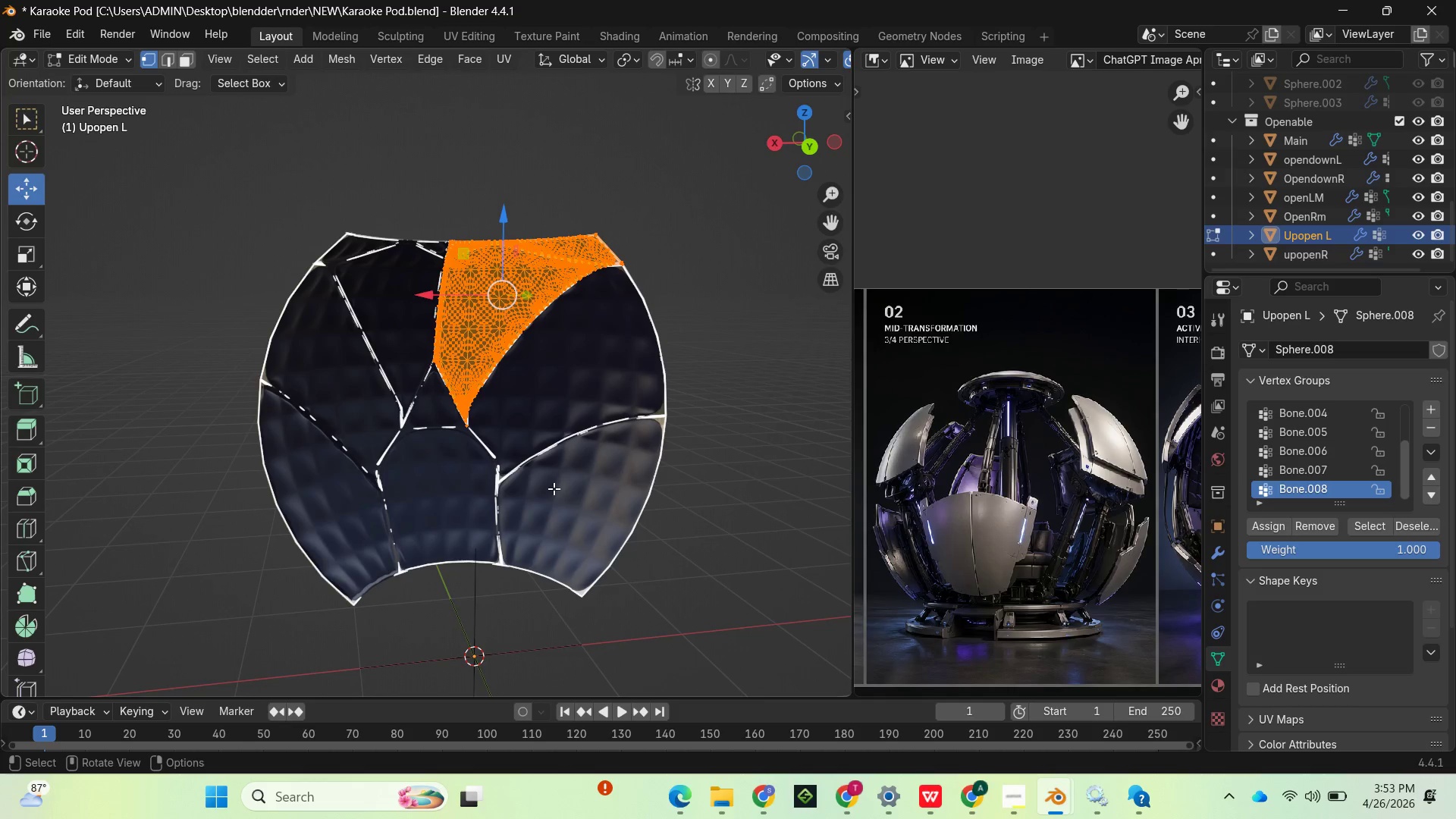 
key(Tab)
 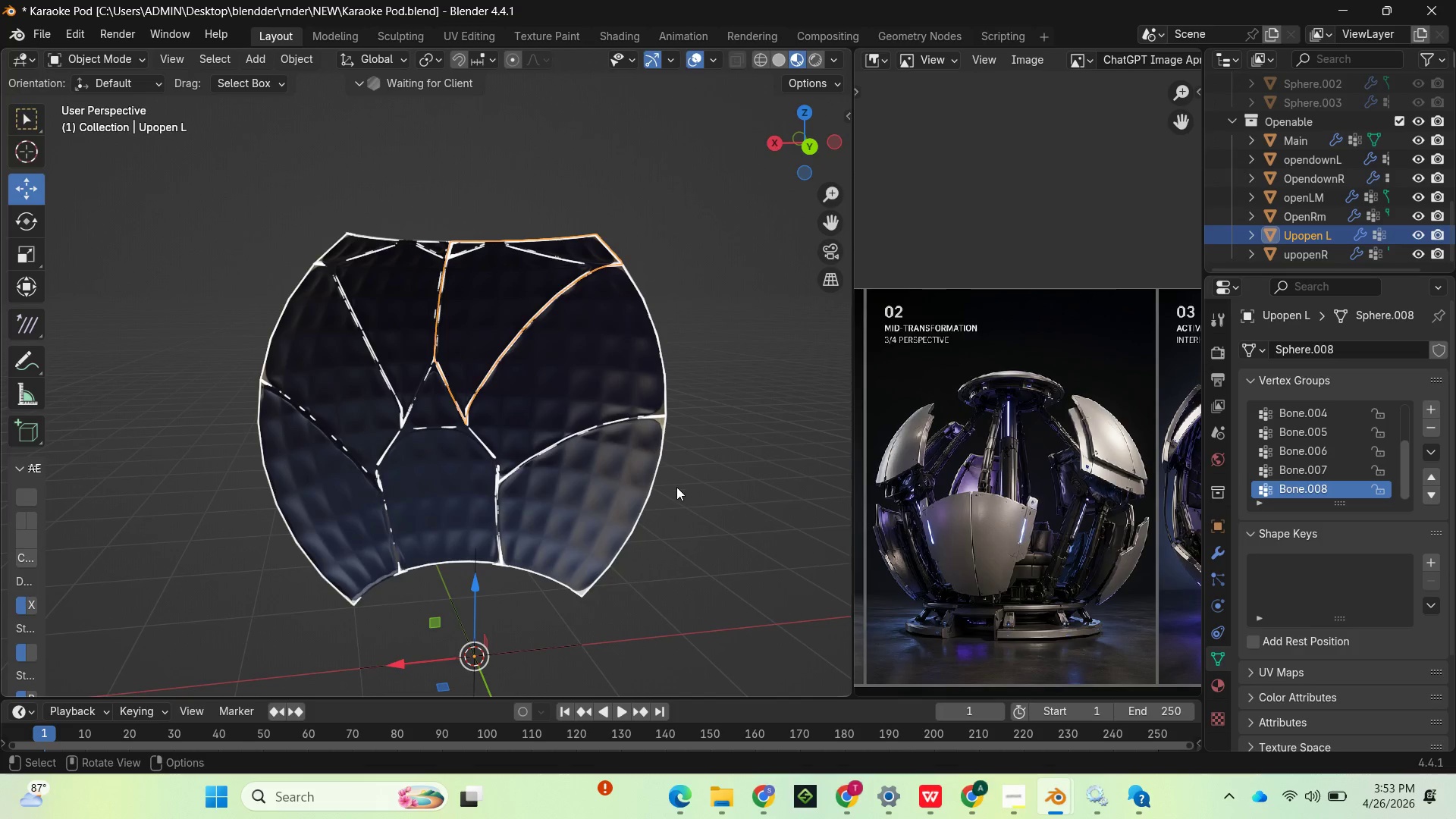 
scroll: coordinate [669, 495], scroll_direction: down, amount: 2.0
 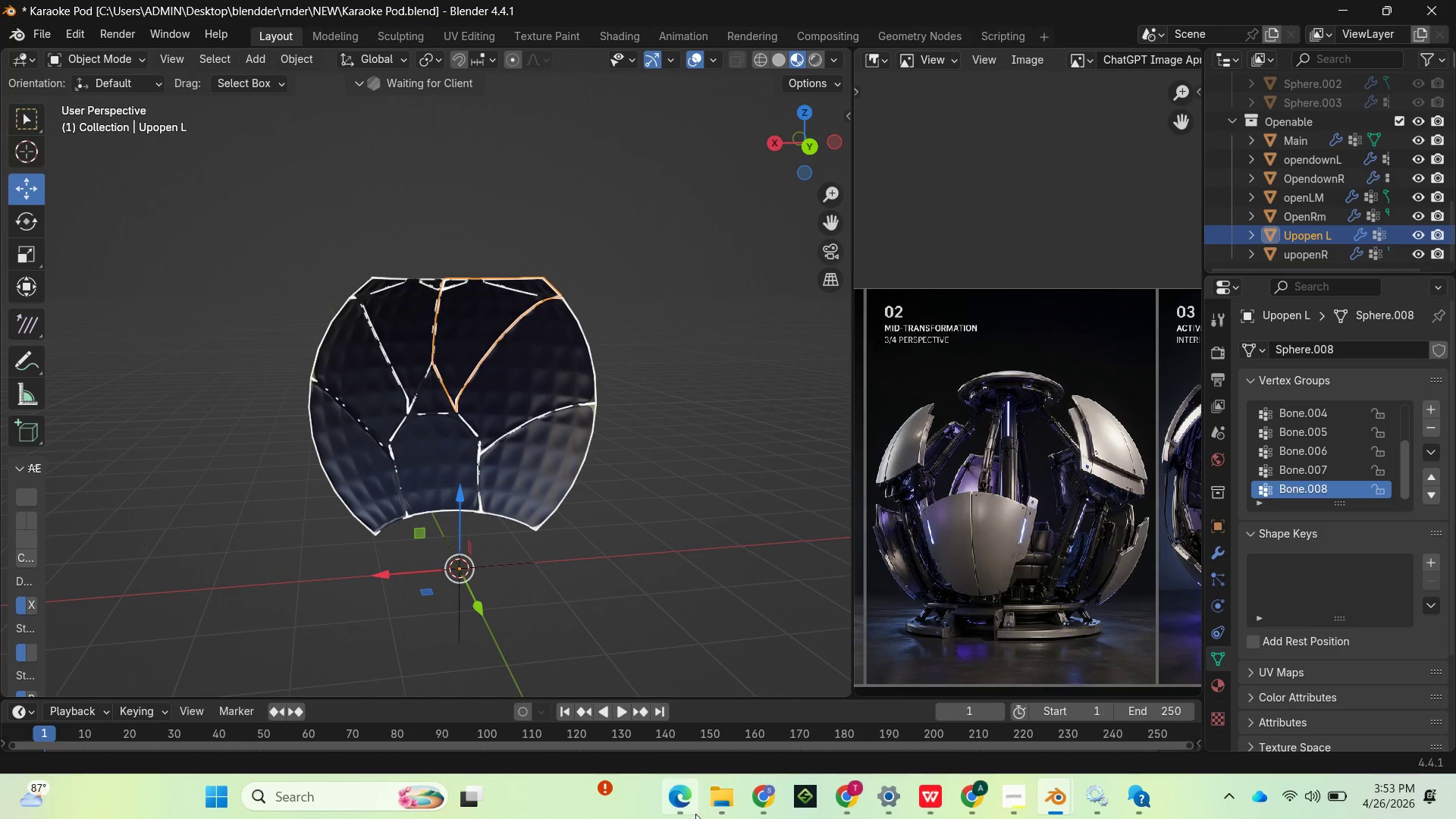 
left_click([687, 809])
 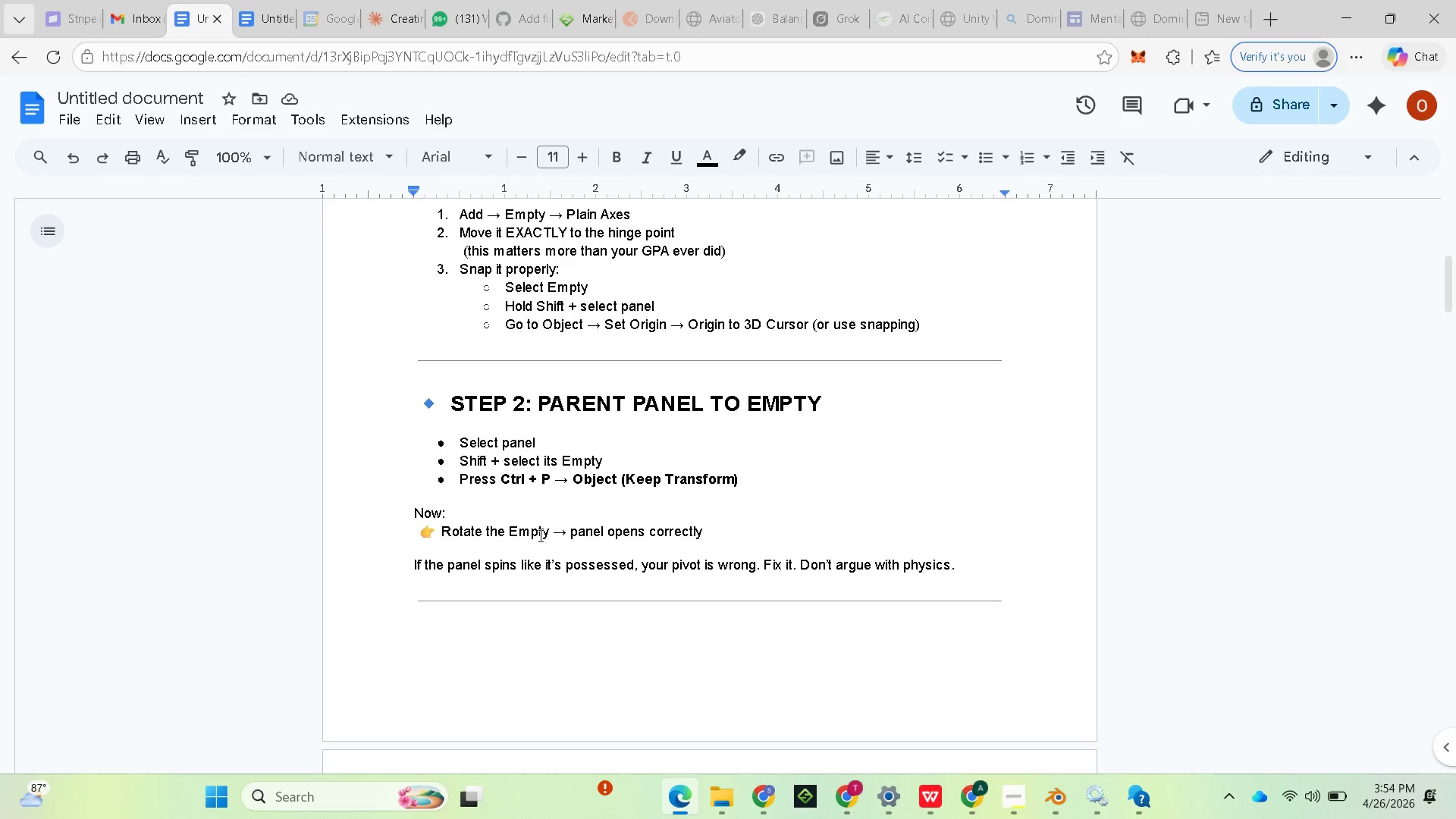 
wait(70.38)
 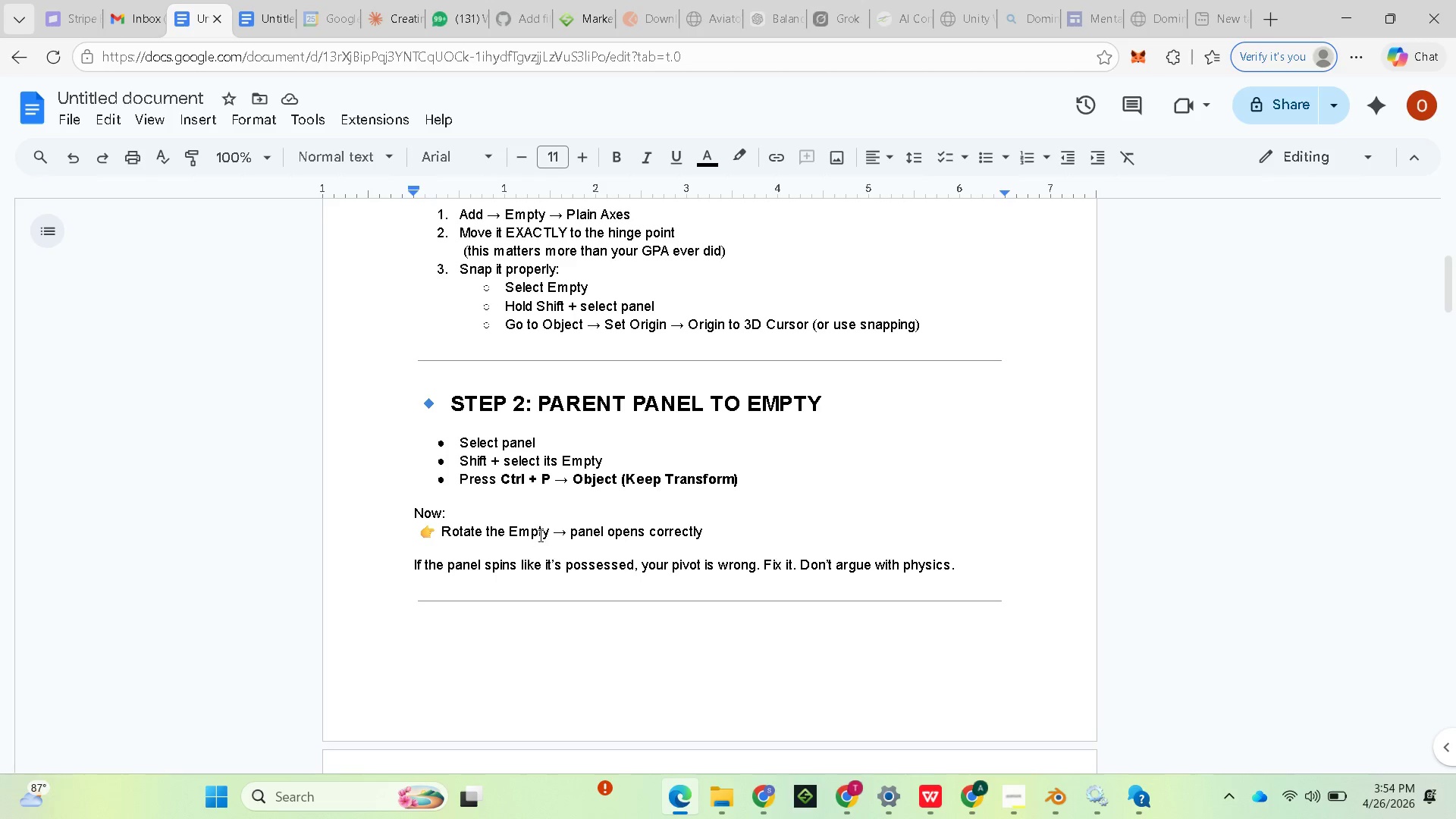 
scroll: coordinate [689, 565], scroll_direction: down, amount: 3.0
 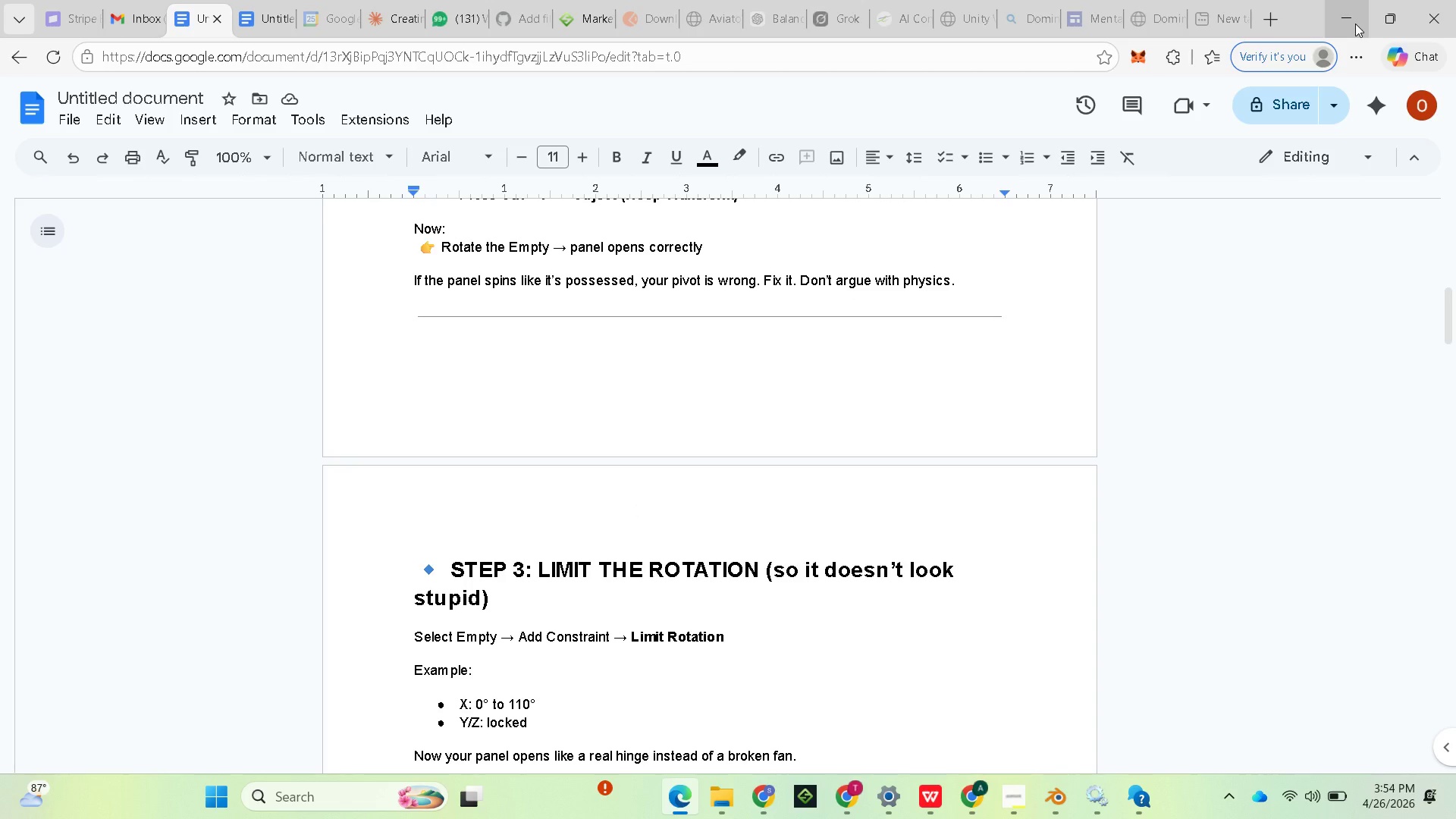 
wait(11.42)
 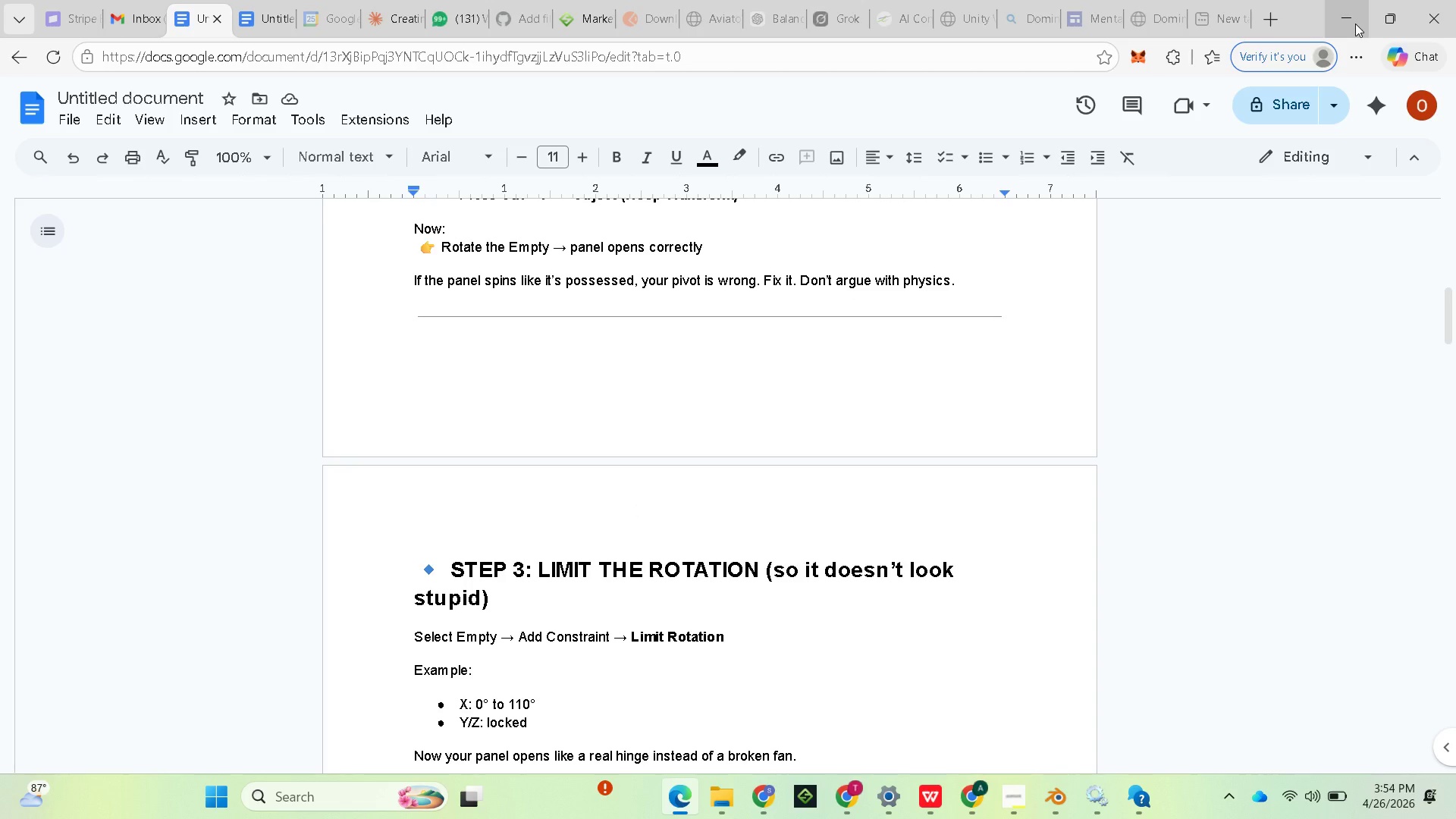 
left_click([1354, 24])
 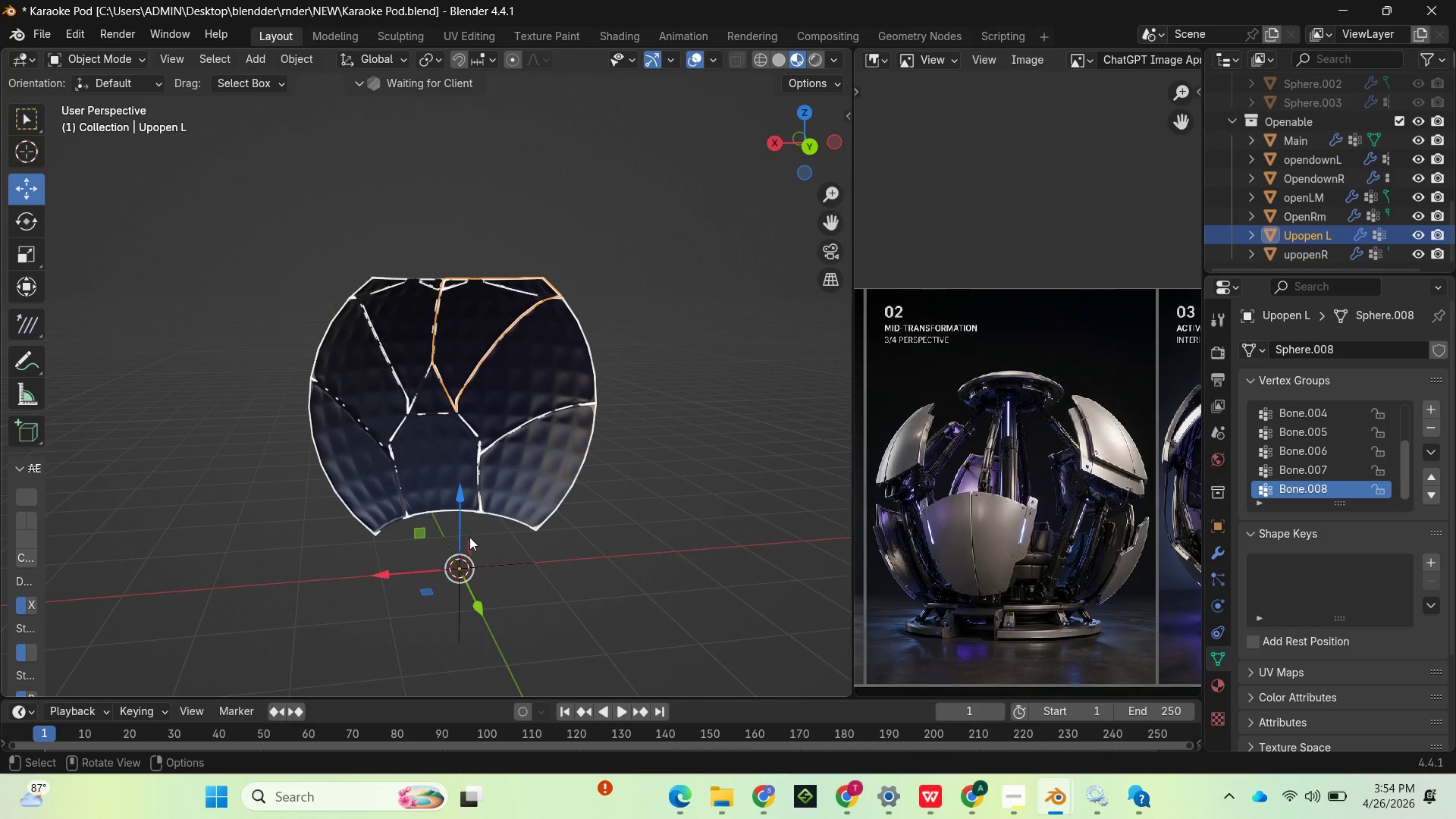 
left_click([459, 536])
 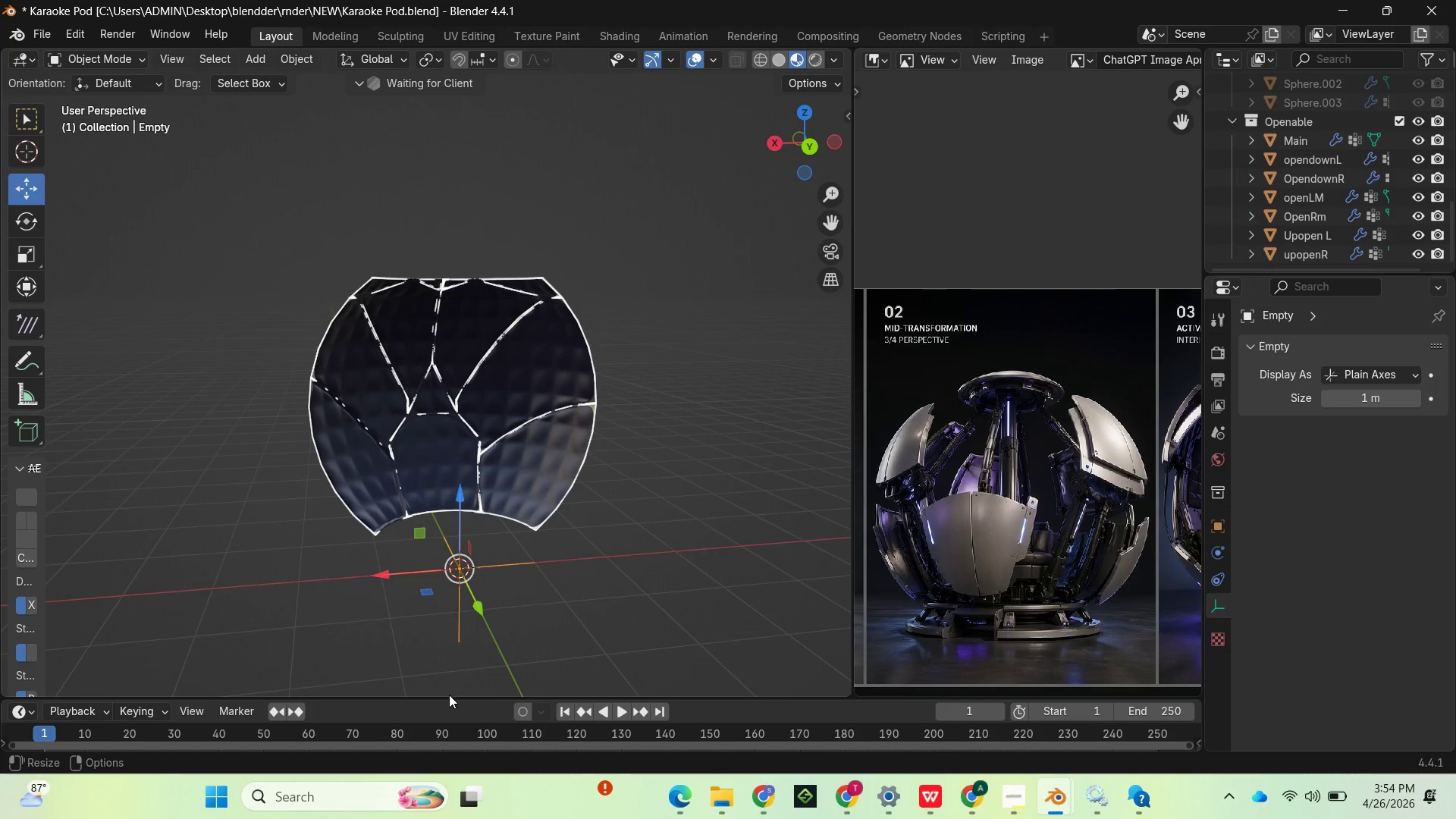 
left_click_drag(start_coordinate=[449, 697], to_coordinate=[485, 575])
 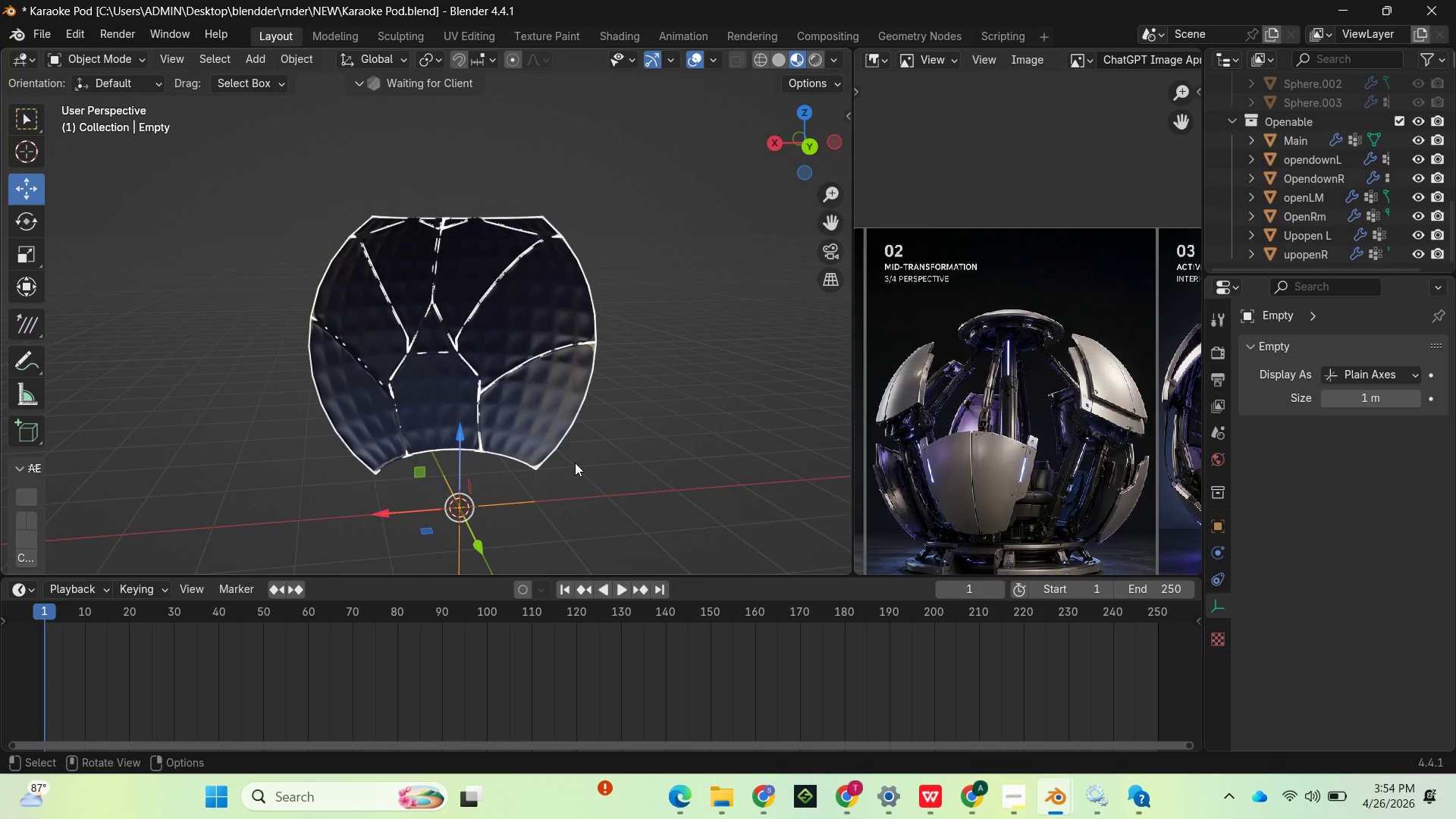 
wait(7.23)
 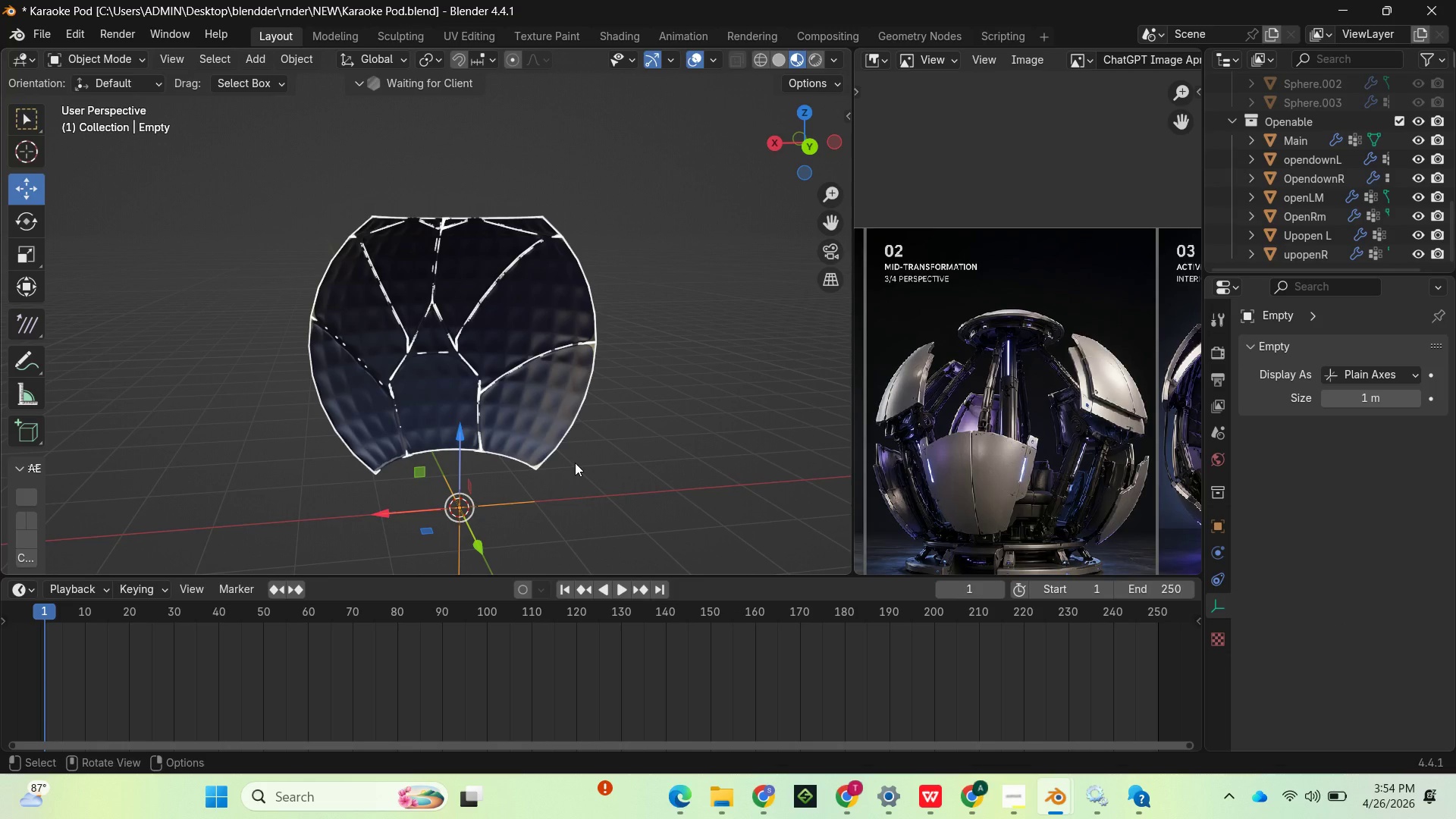 
key(I)
 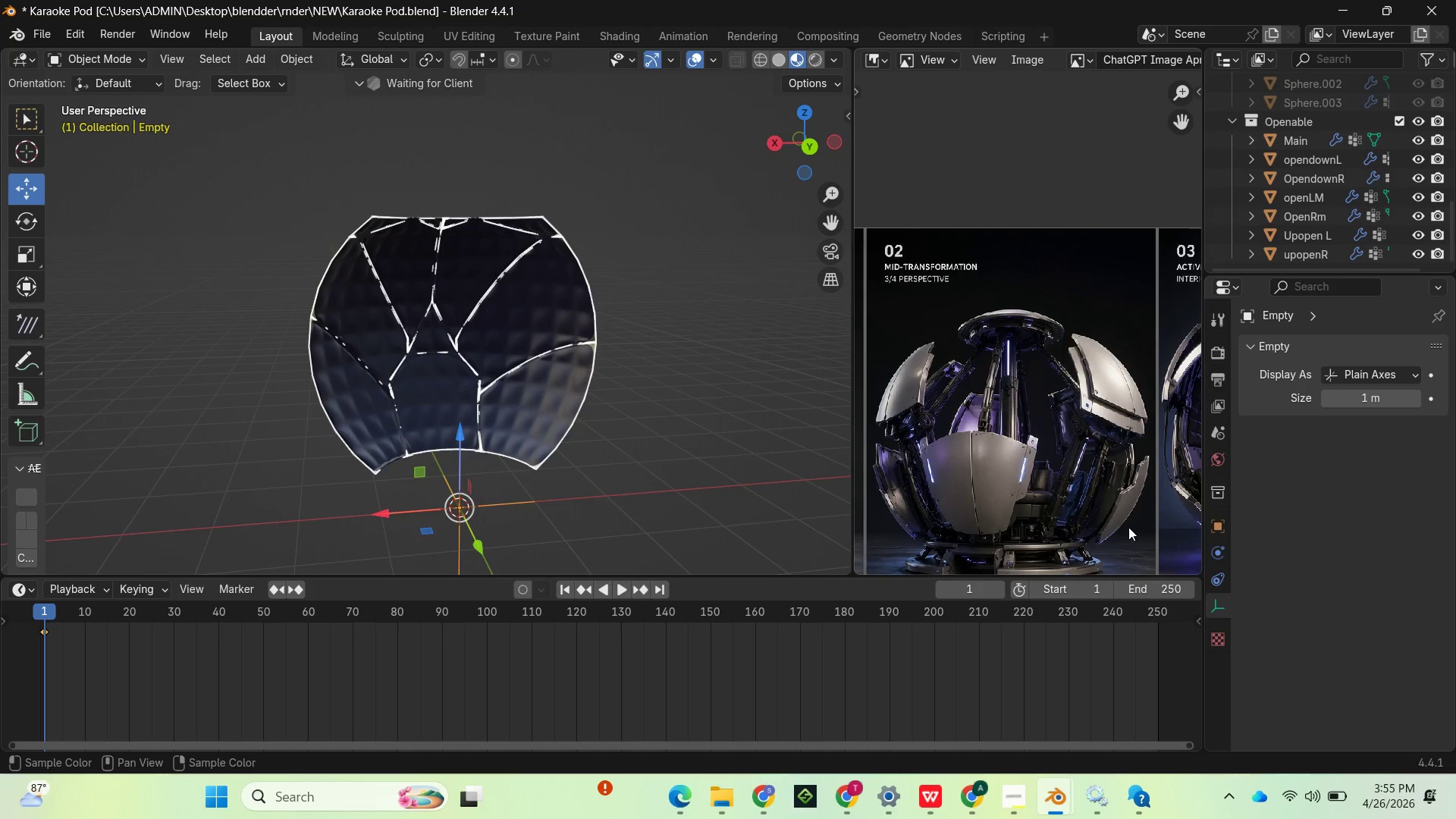 
left_click([1217, 551])
 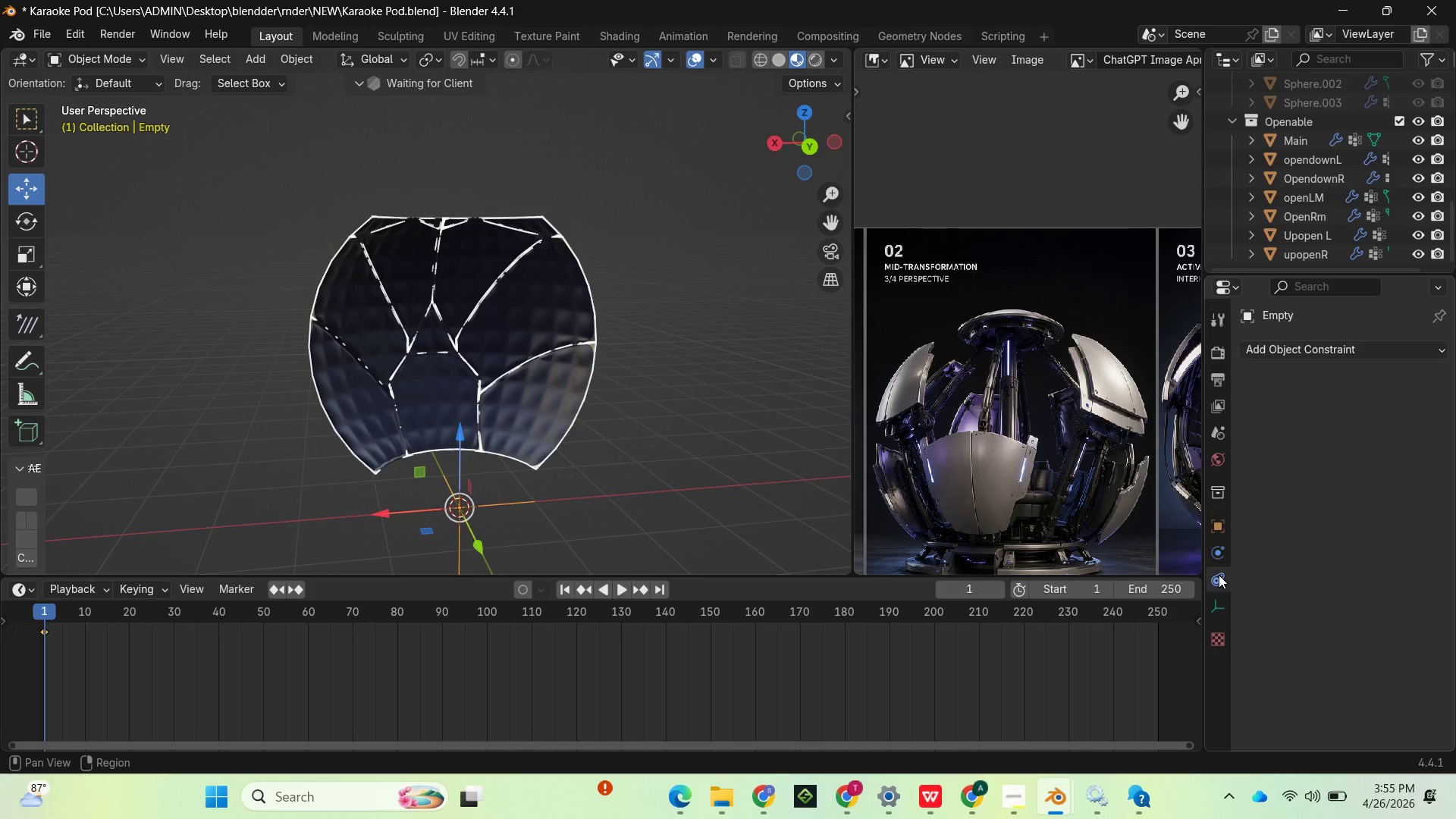 
left_click([1219, 575])
 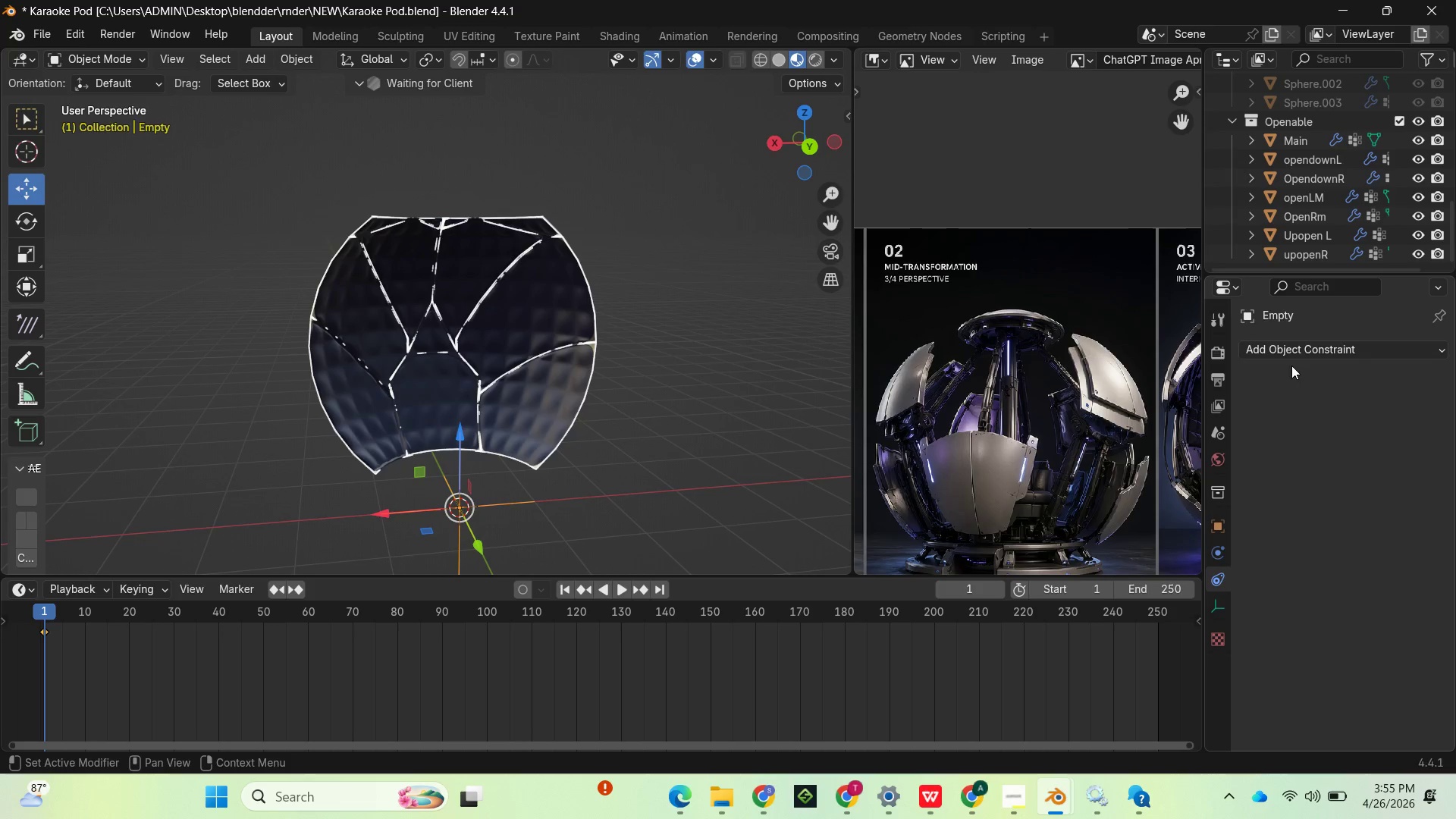 
left_click([1301, 344])
 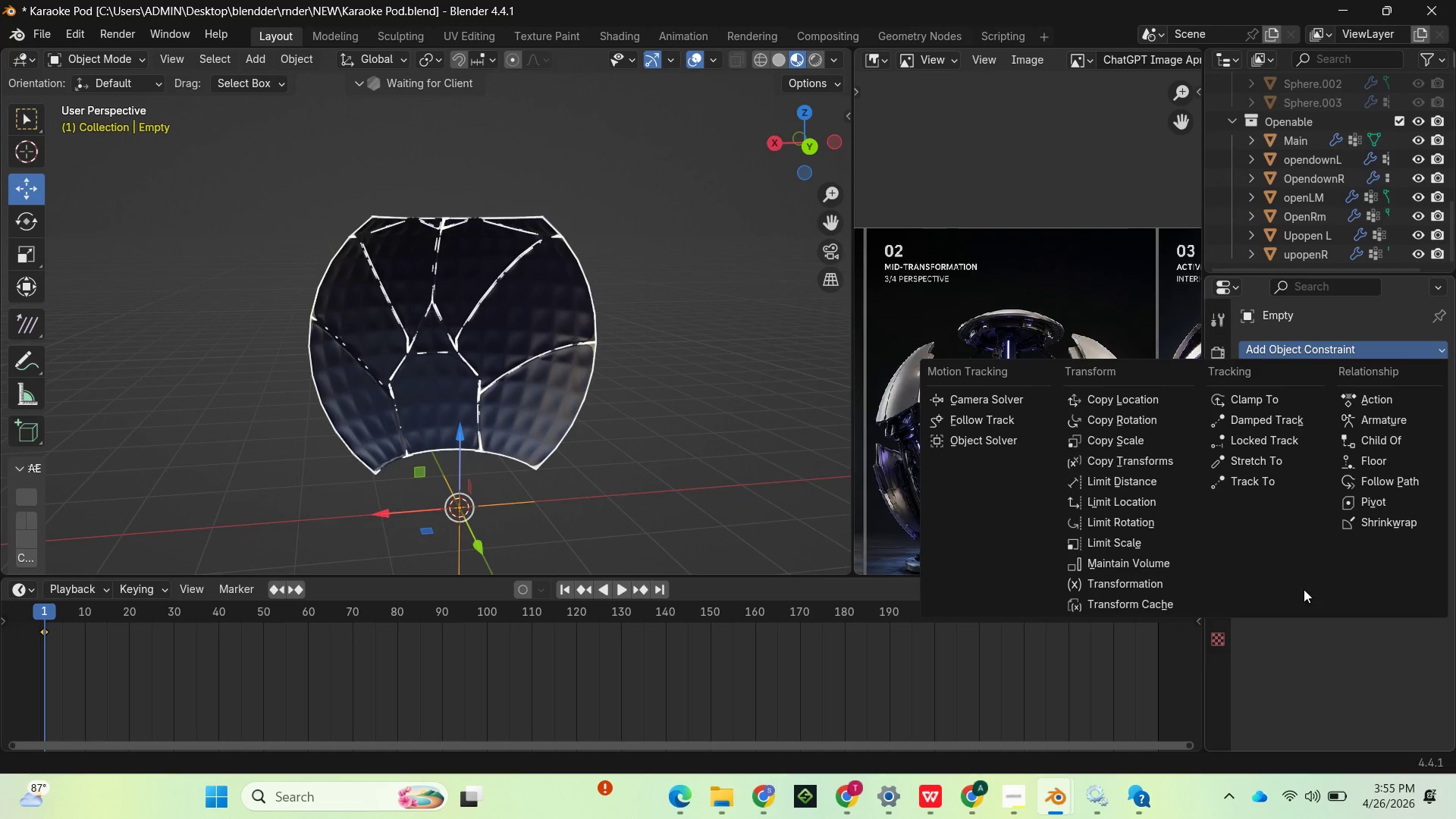 
left_click([1287, 670])
 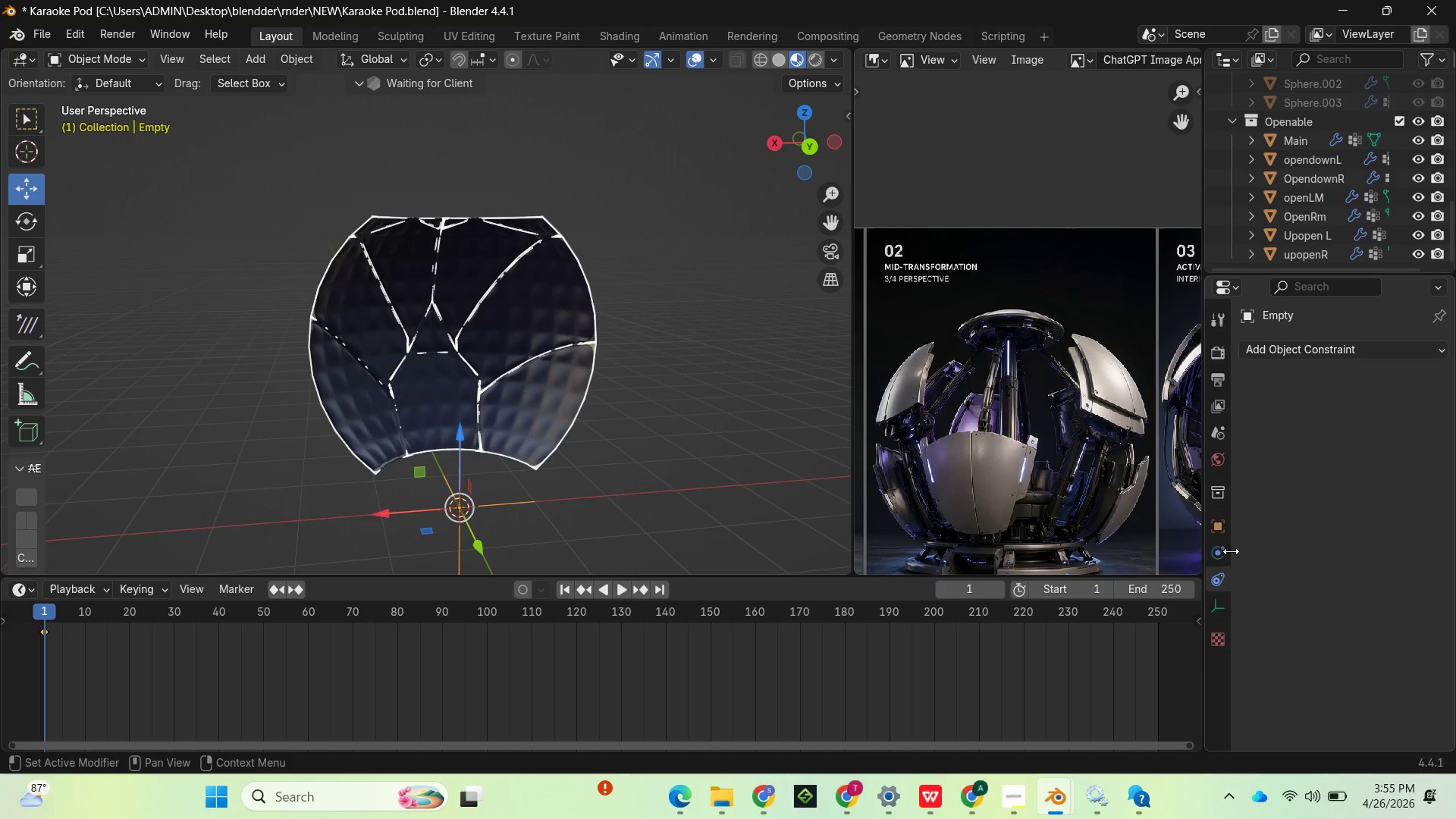 
left_click([1225, 548])
 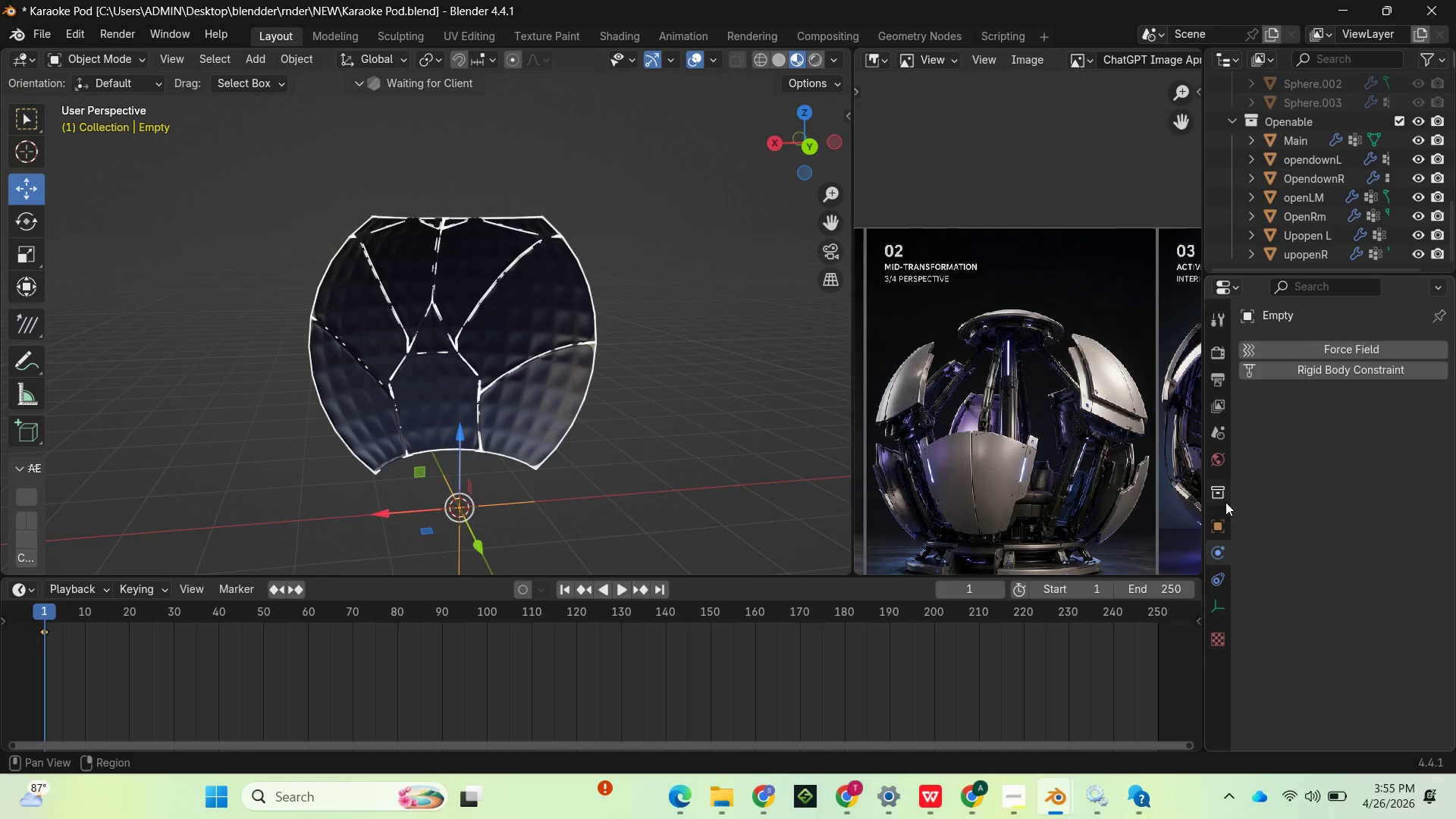 
left_click([1226, 499])
 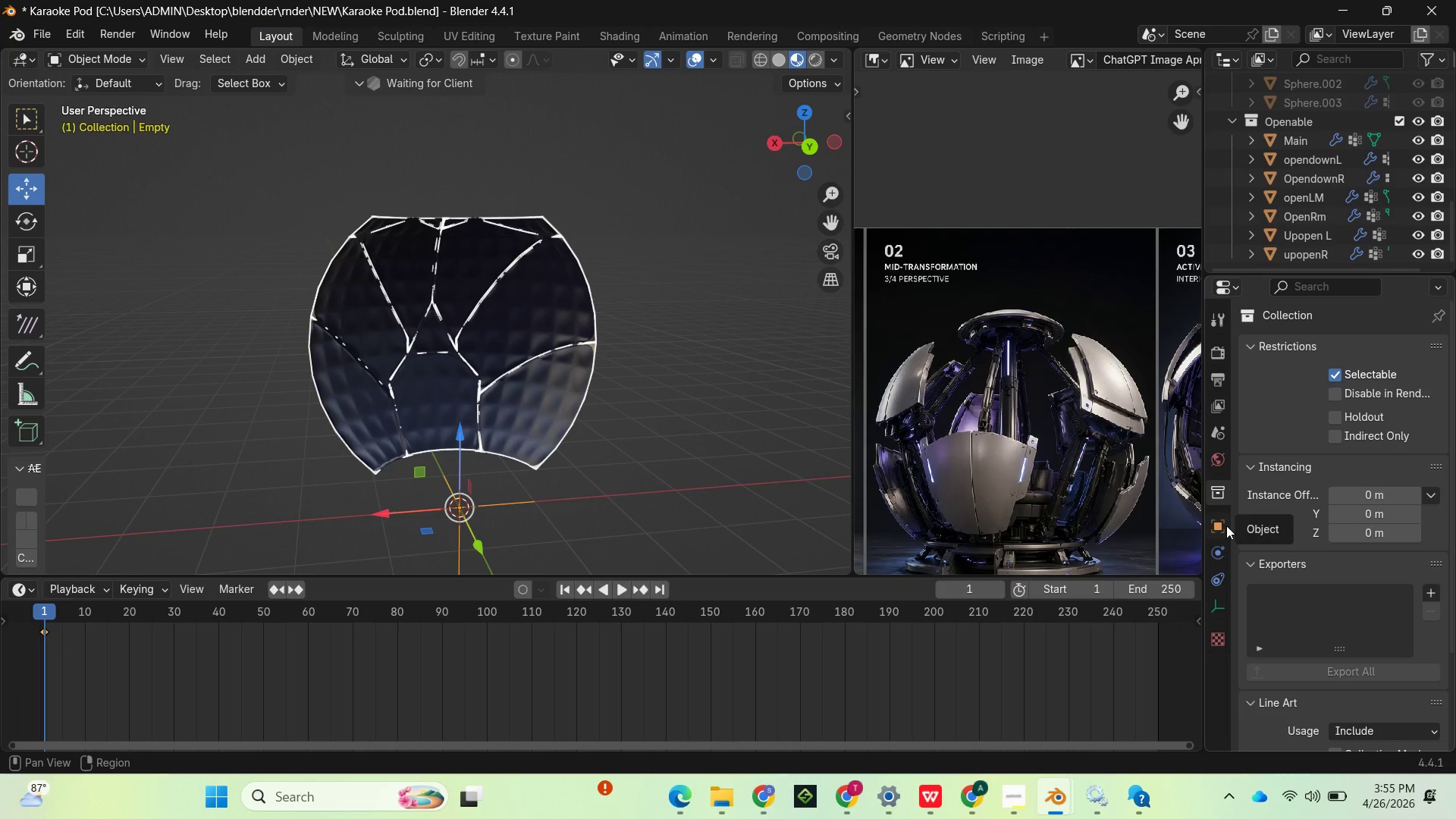 
left_click([1226, 526])
 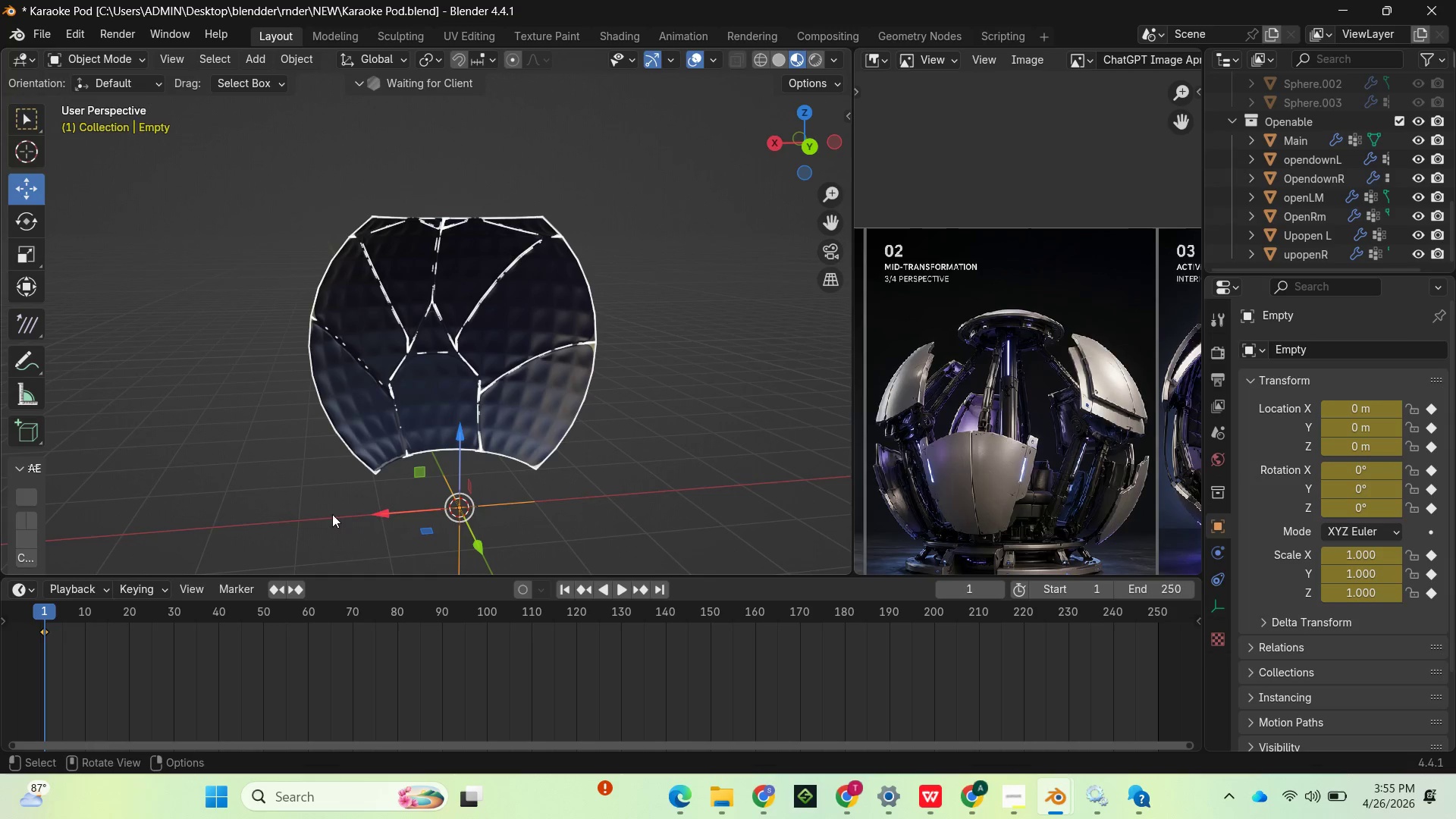 
wait(12.5)
 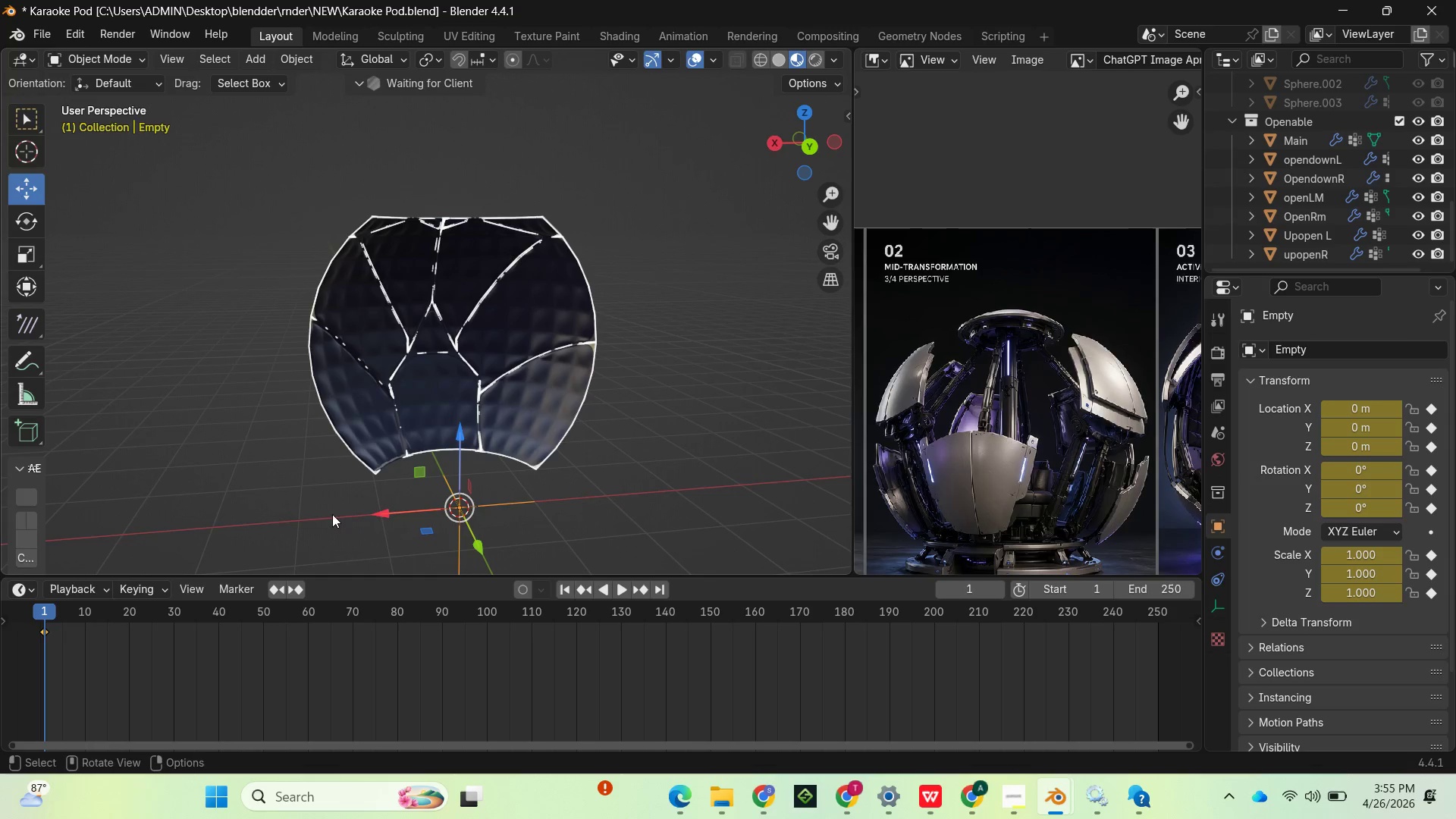 
left_click_drag(start_coordinate=[44, 615], to_coordinate=[173, 606])
 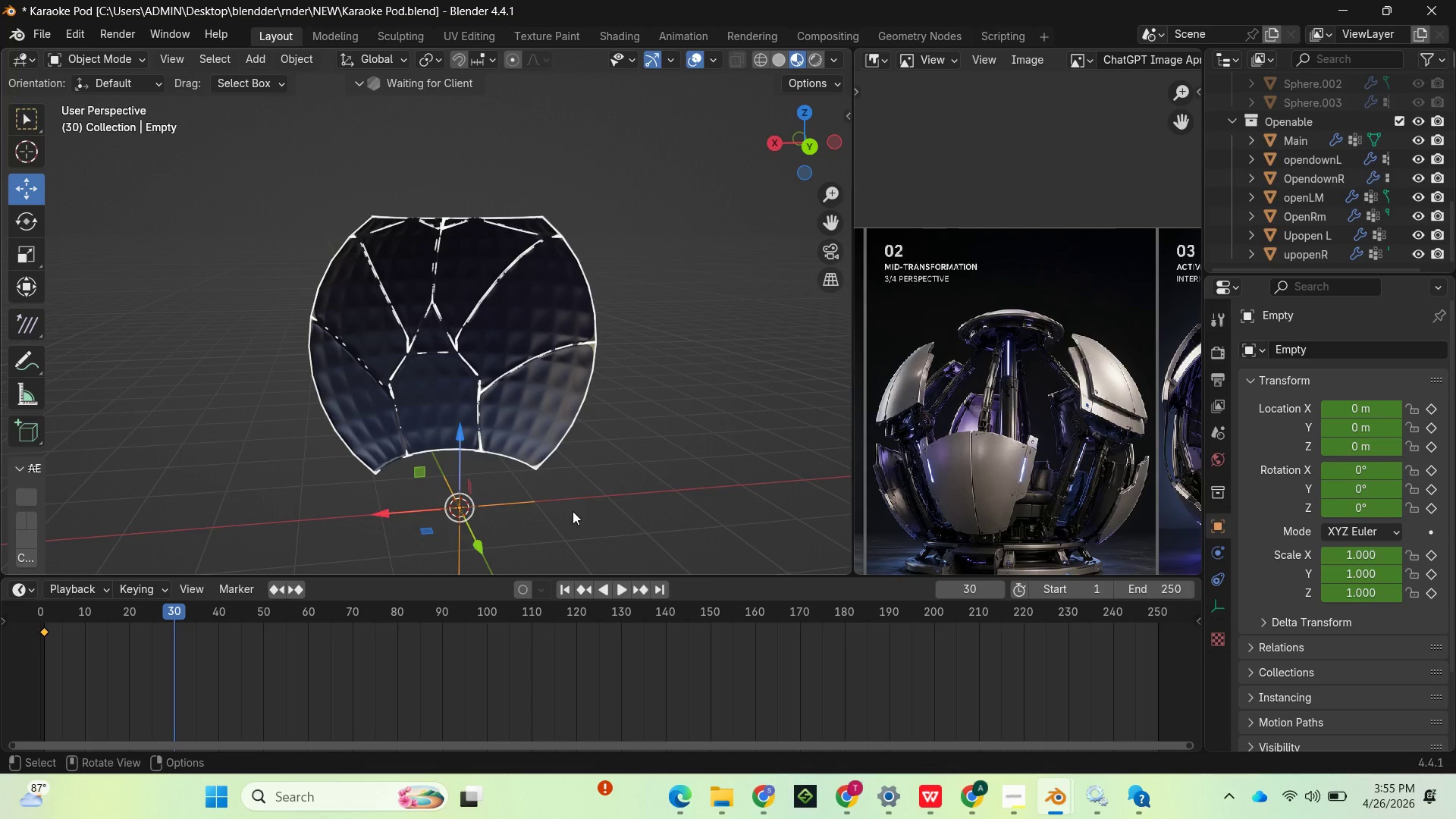 
type(rz360)
 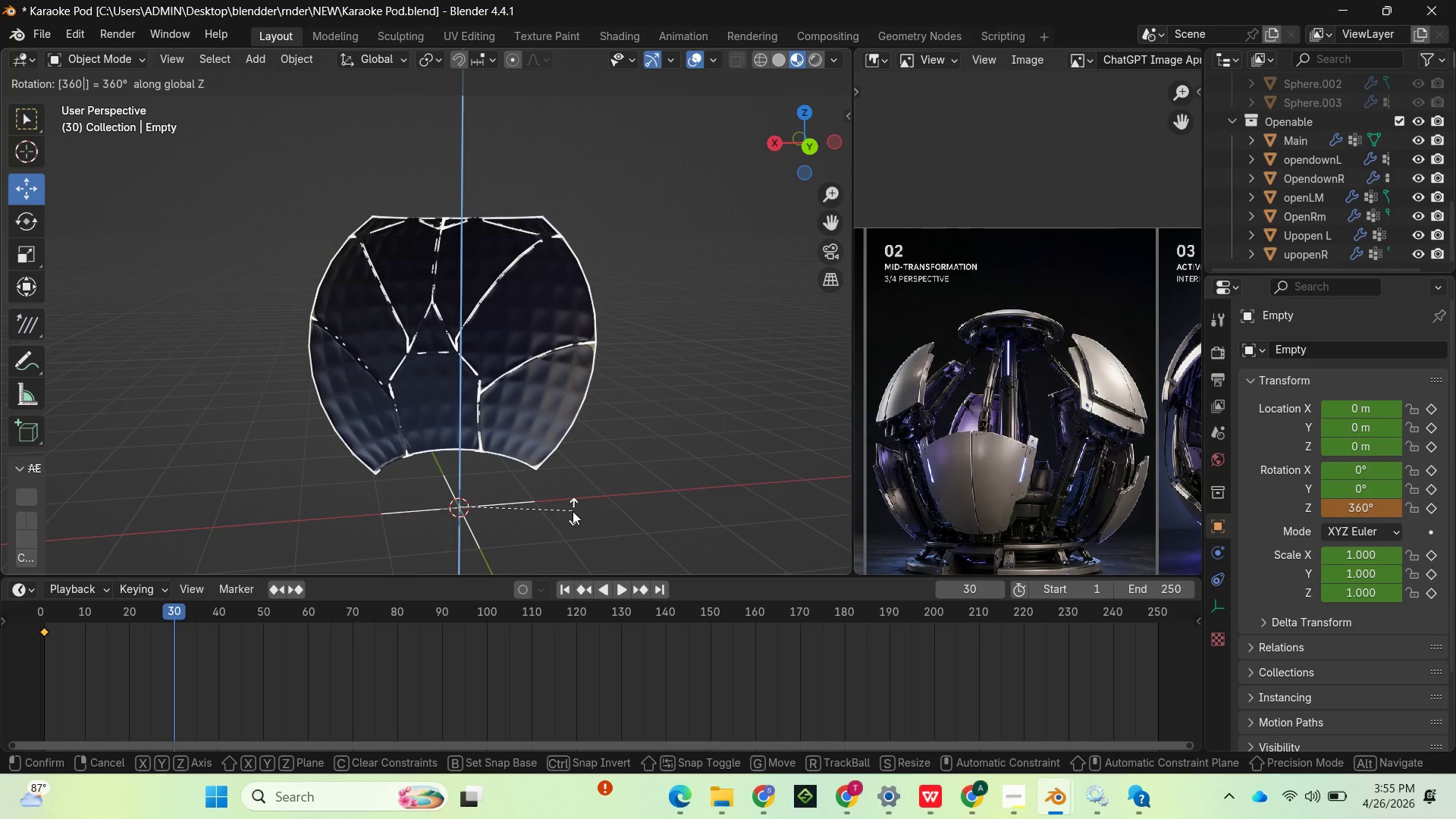 
key(Enter)
 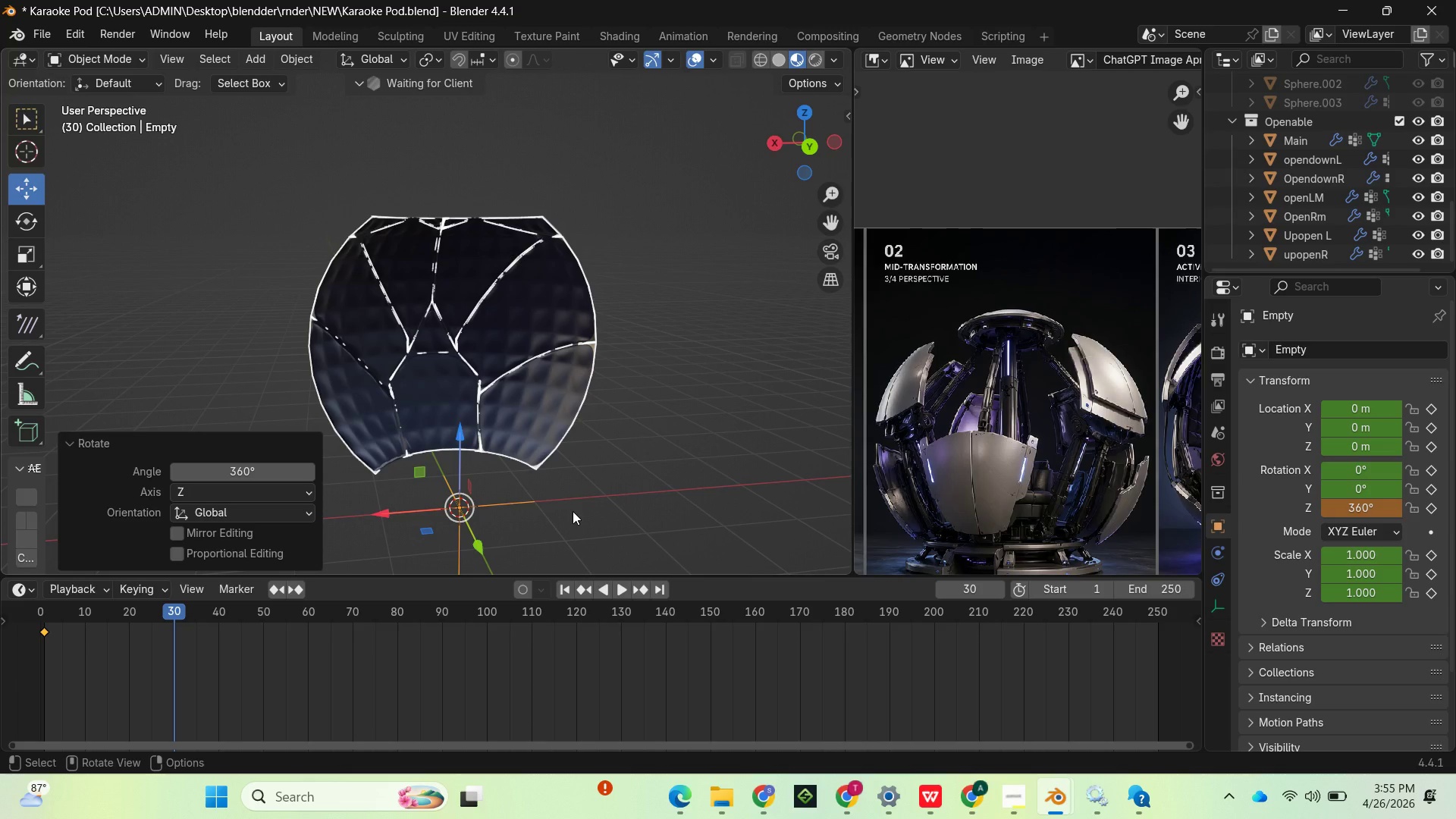 
type(cl)
 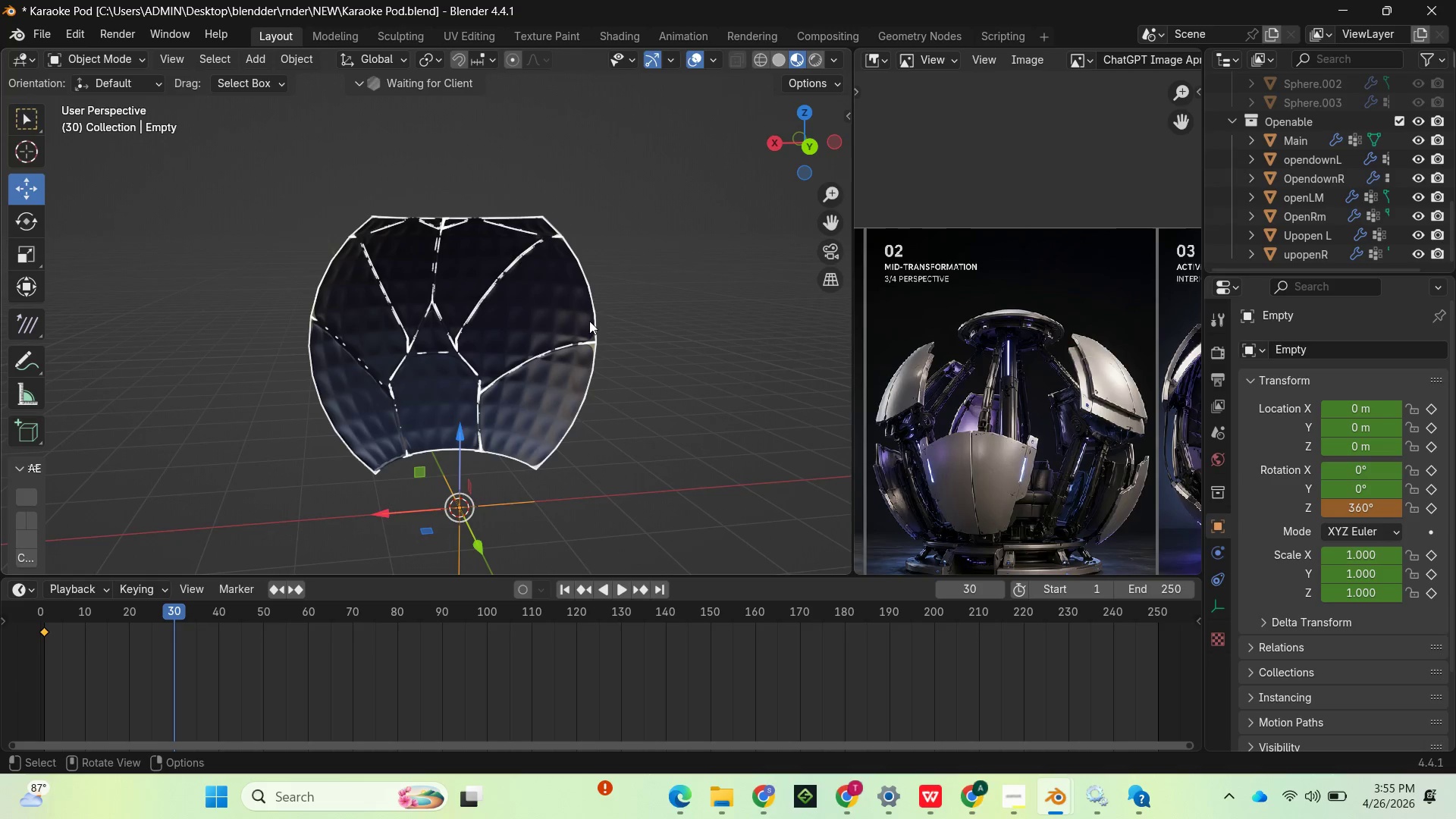 
key(I)
 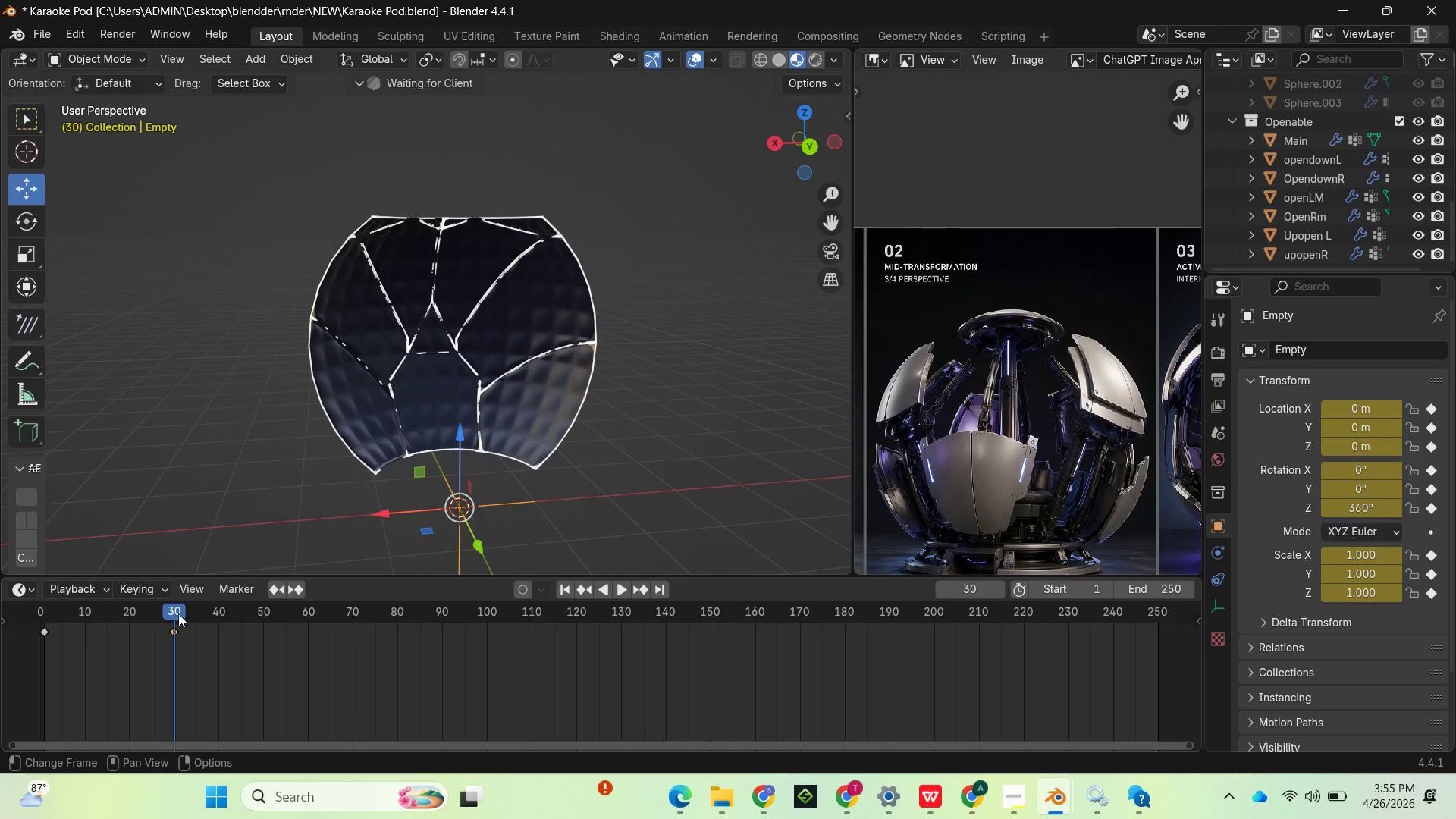 
left_click_drag(start_coordinate=[173, 613], to_coordinate=[234, 551])
 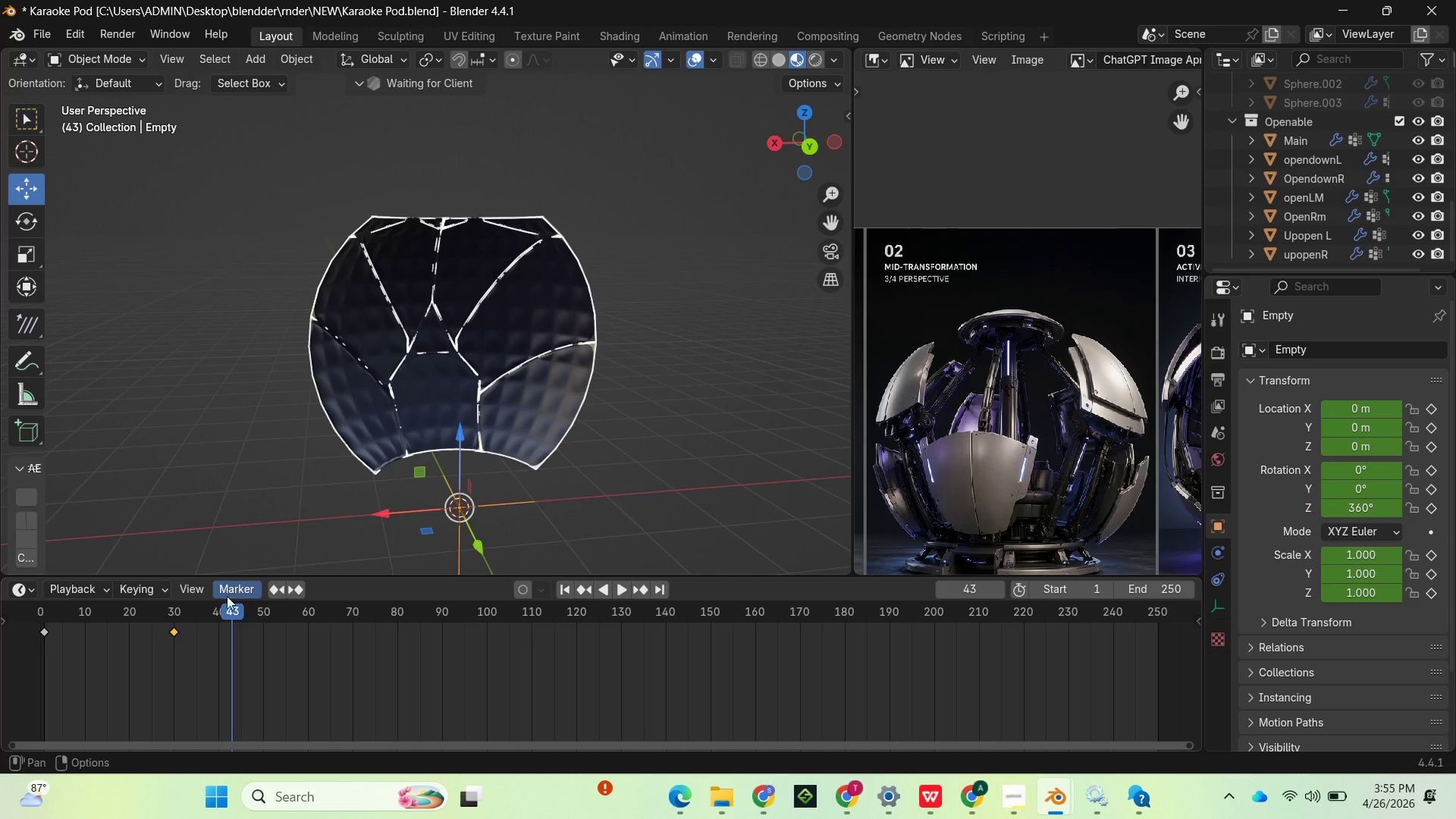 
left_click_drag(start_coordinate=[225, 607], to_coordinate=[42, 623])
 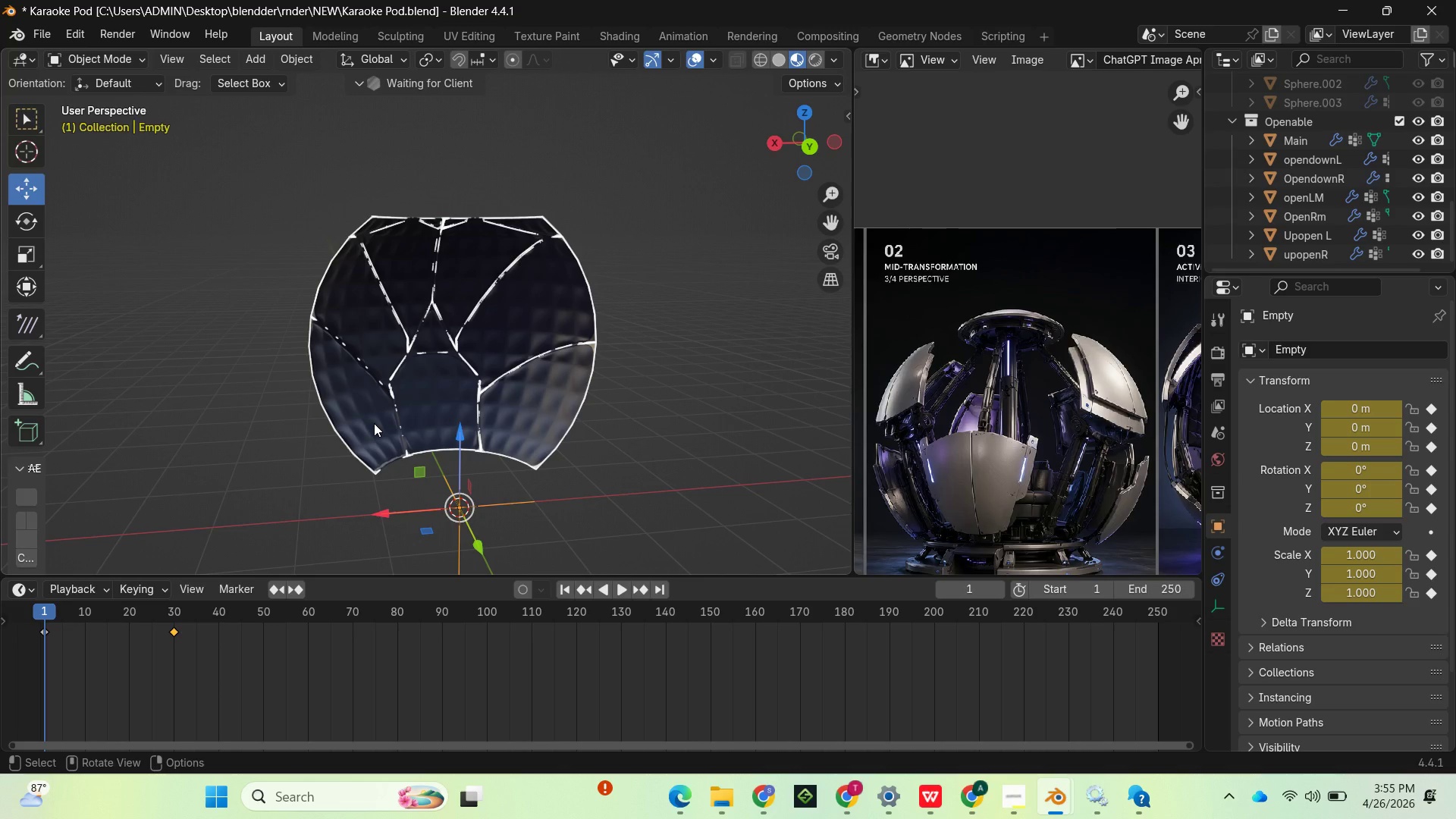 
wait(9.56)
 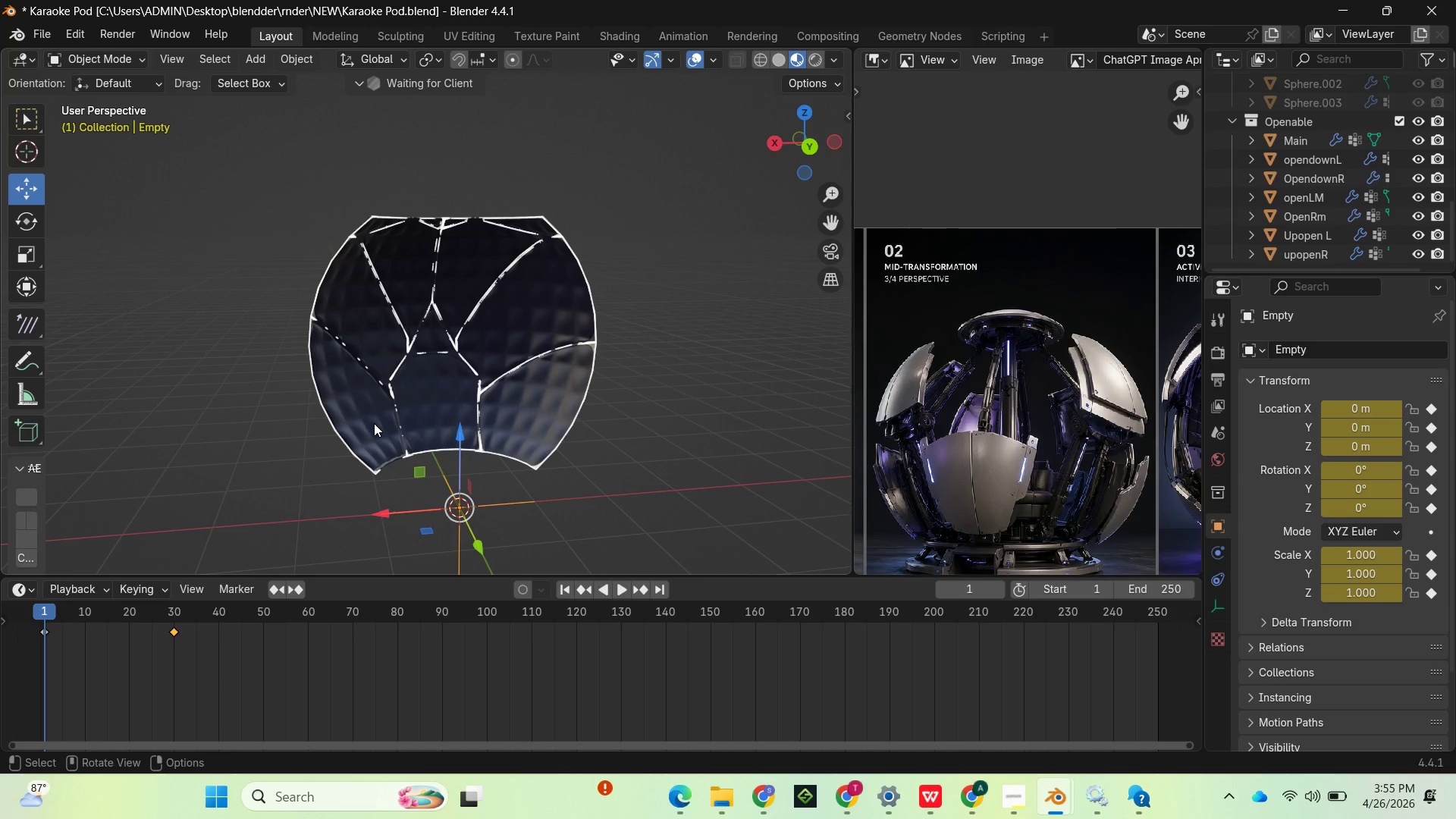 
scroll: coordinate [1320, 580], scroll_direction: up, amount: 3.0
 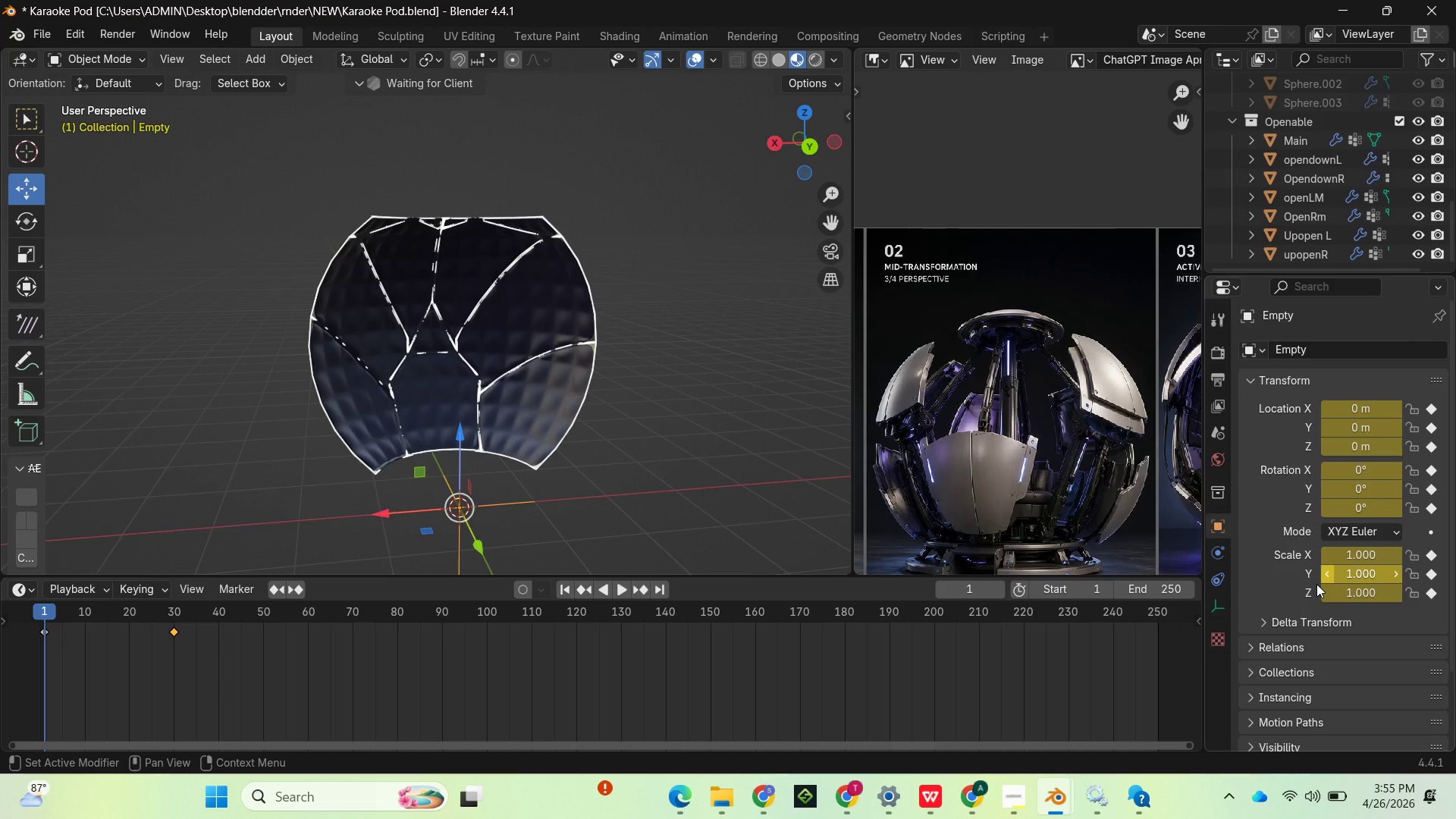 
scroll: coordinate [1313, 588], scroll_direction: down, amount: 2.0
 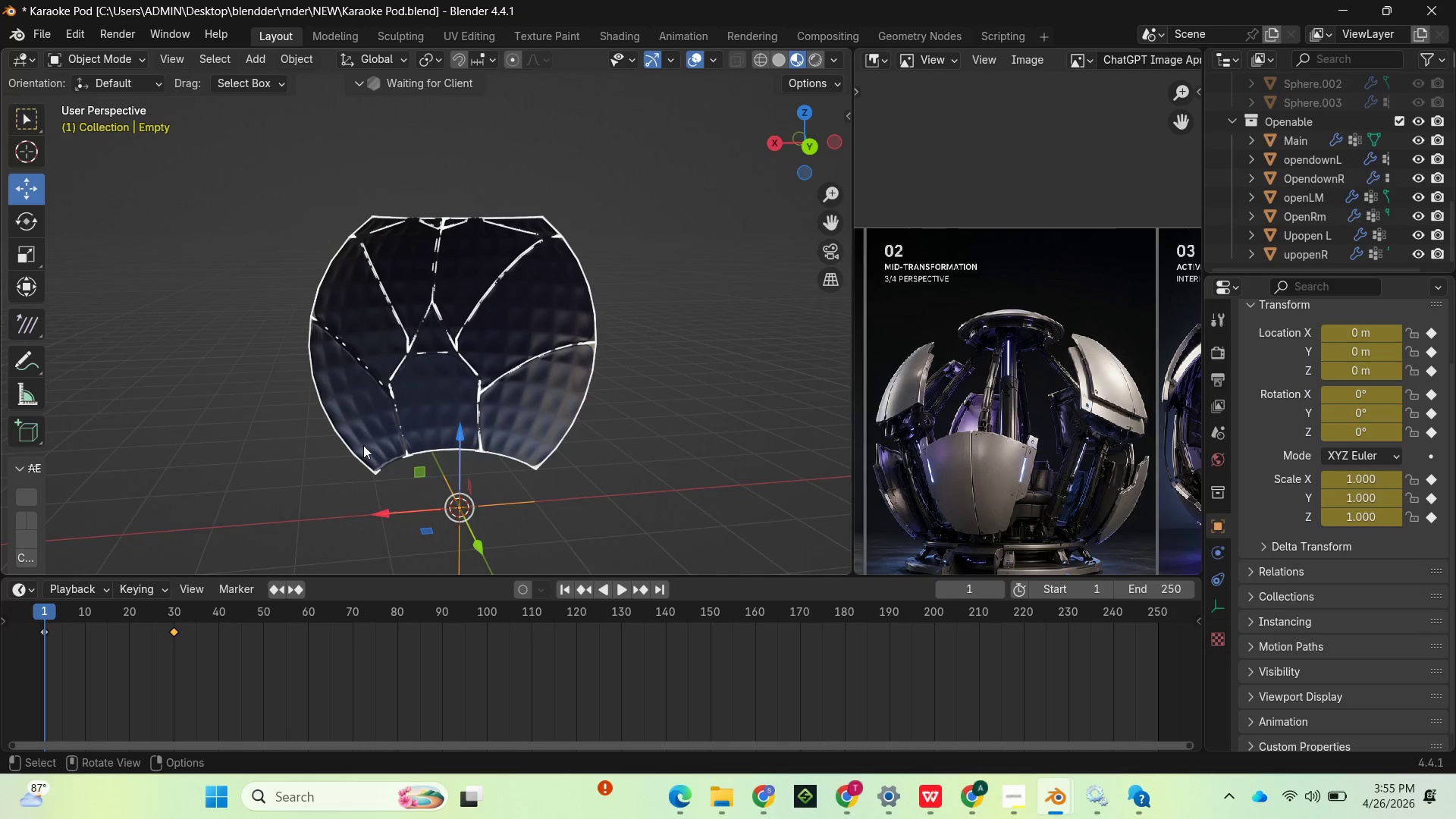 
left_click([363, 444])
 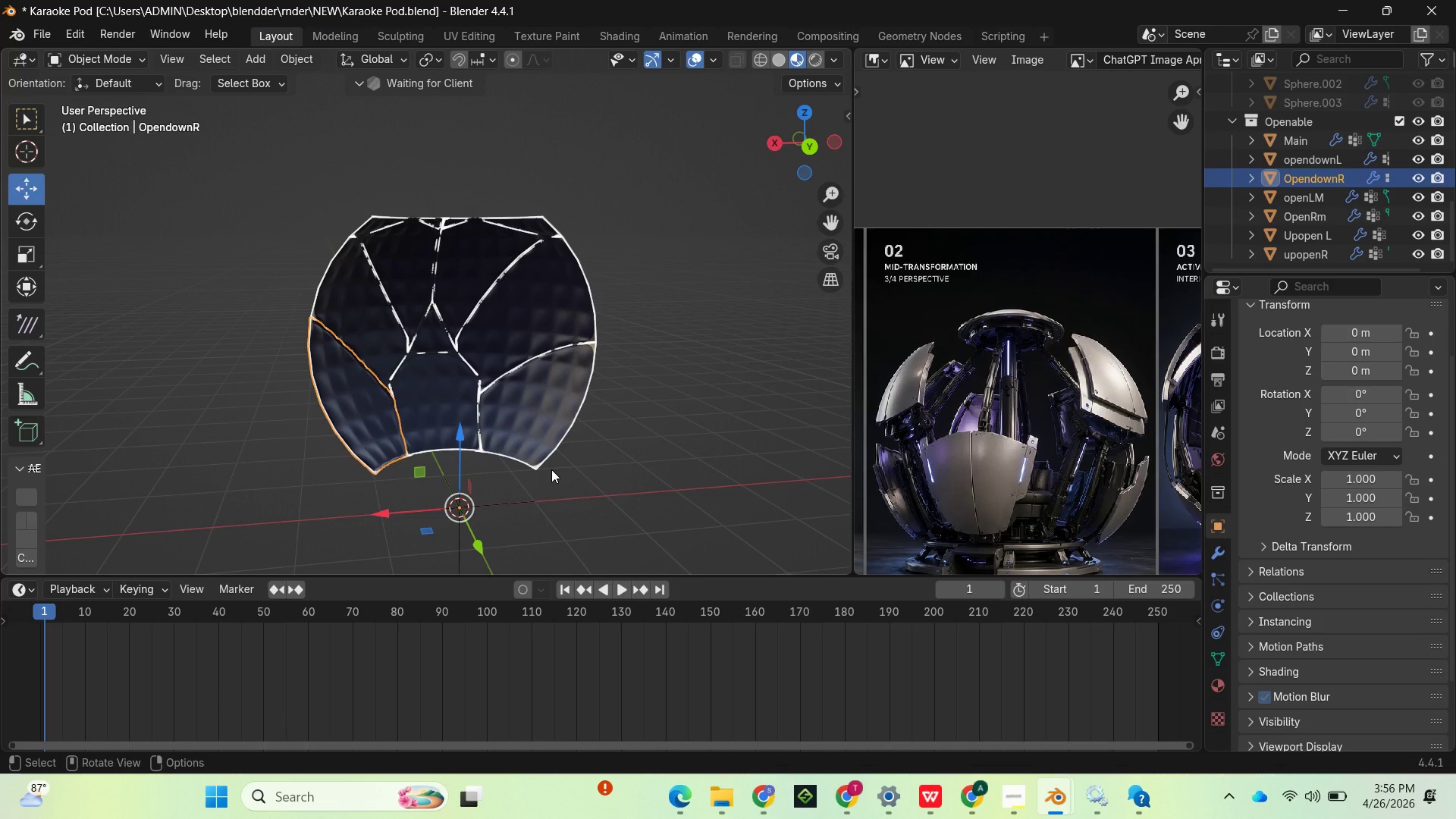 
key(R)
 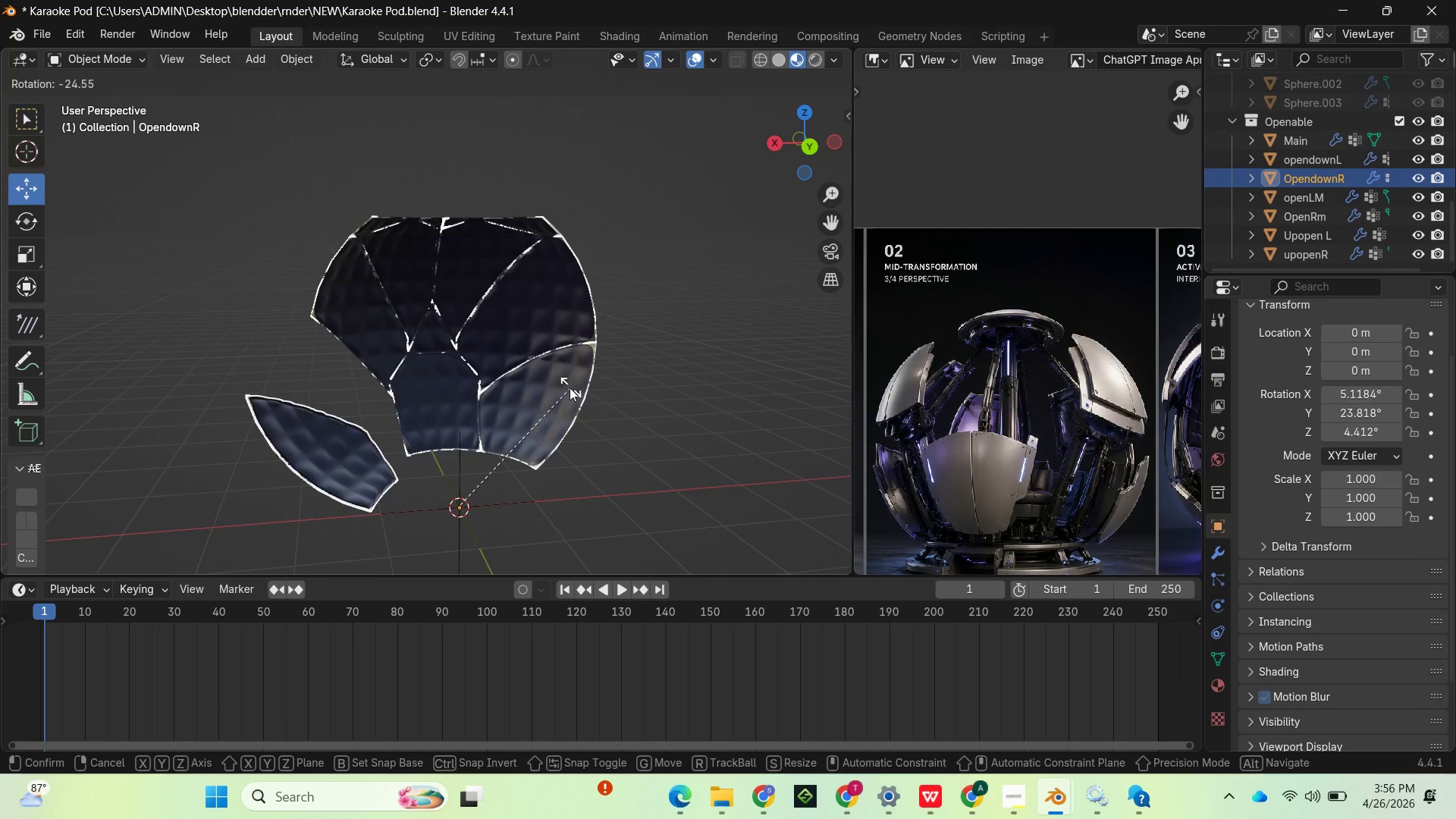 
left_click([552, 359])
 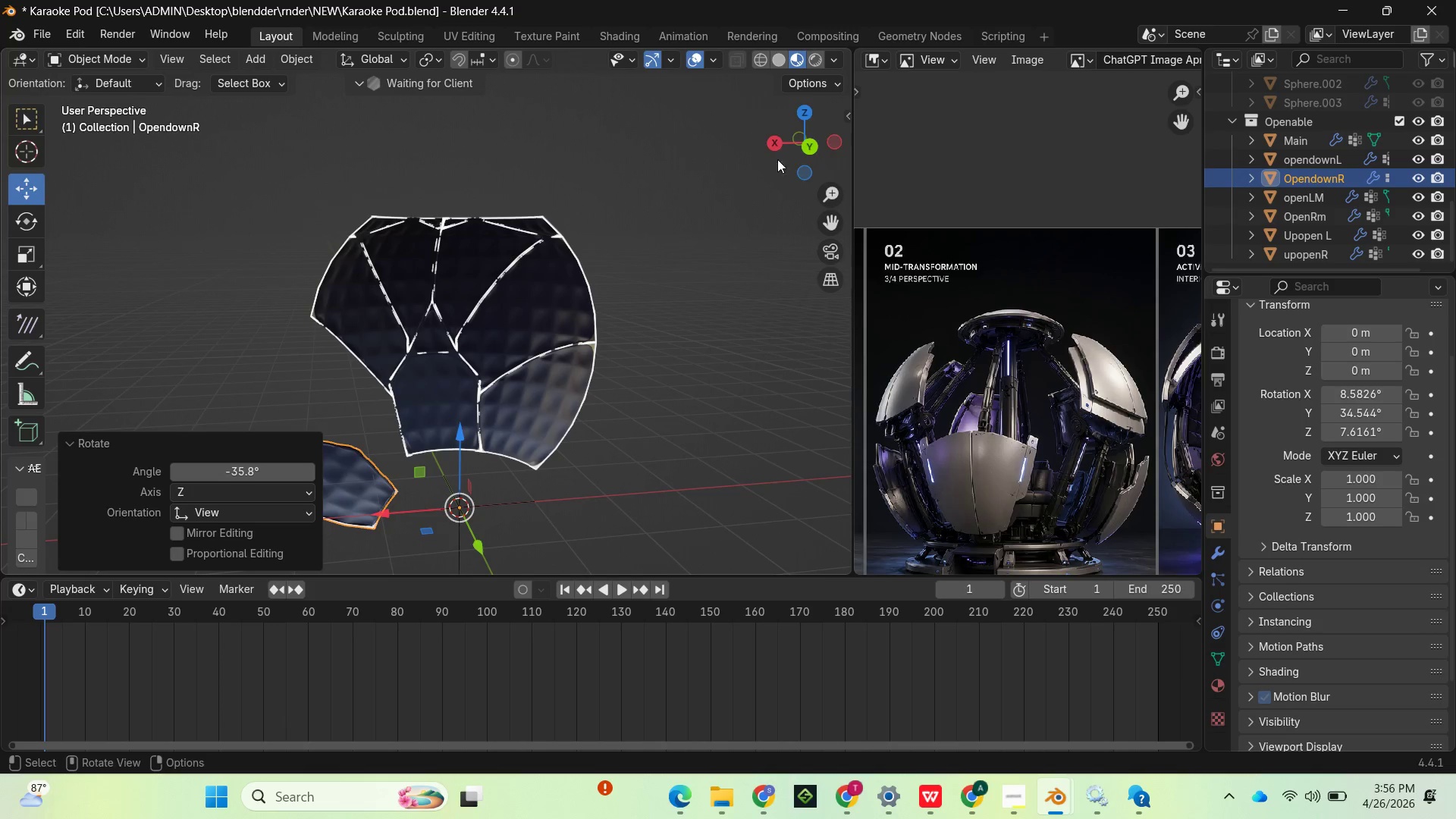 
left_click_drag(start_coordinate=[805, 142], to_coordinate=[375, 215])
 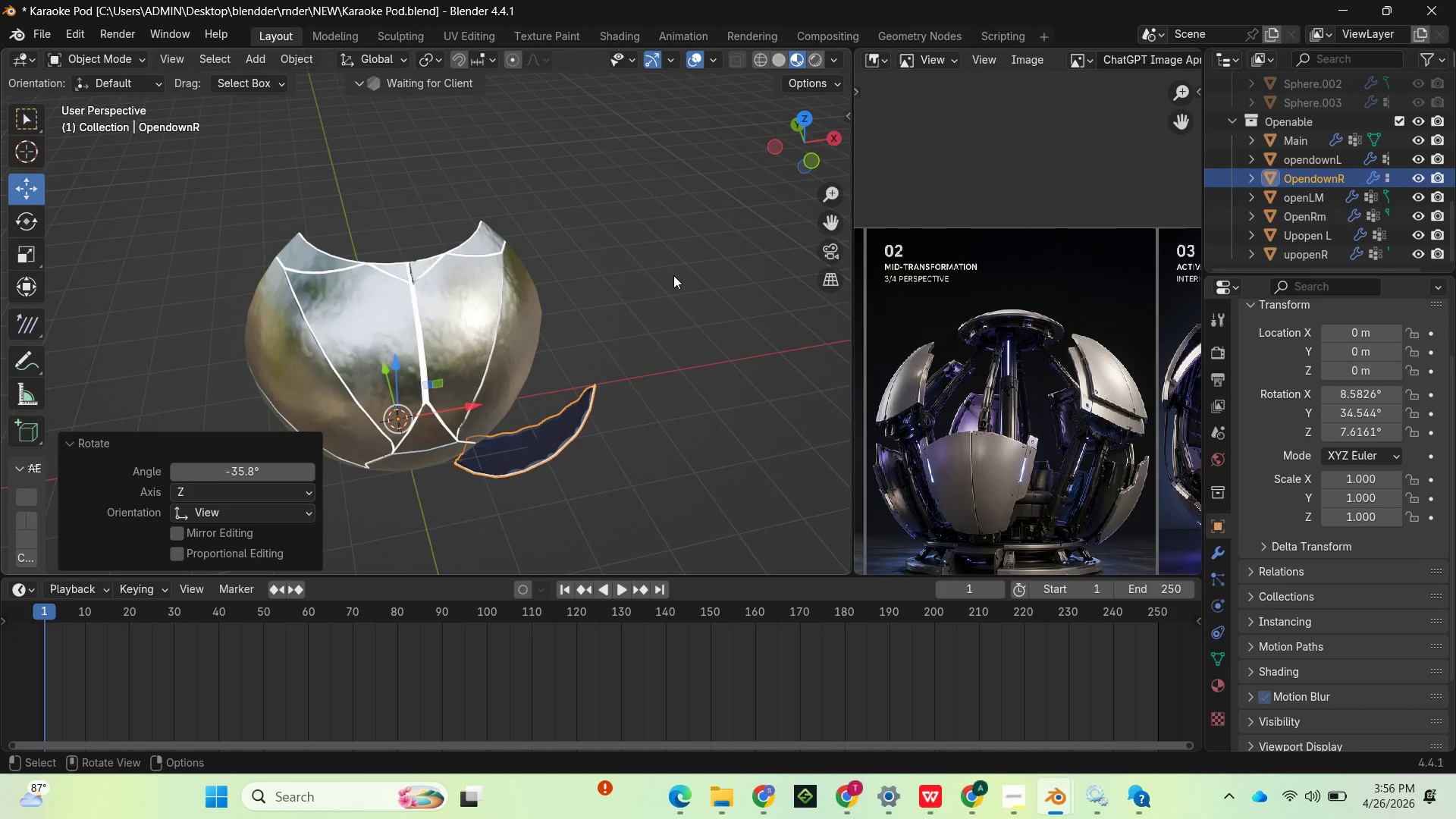 
key(Control+Z)
 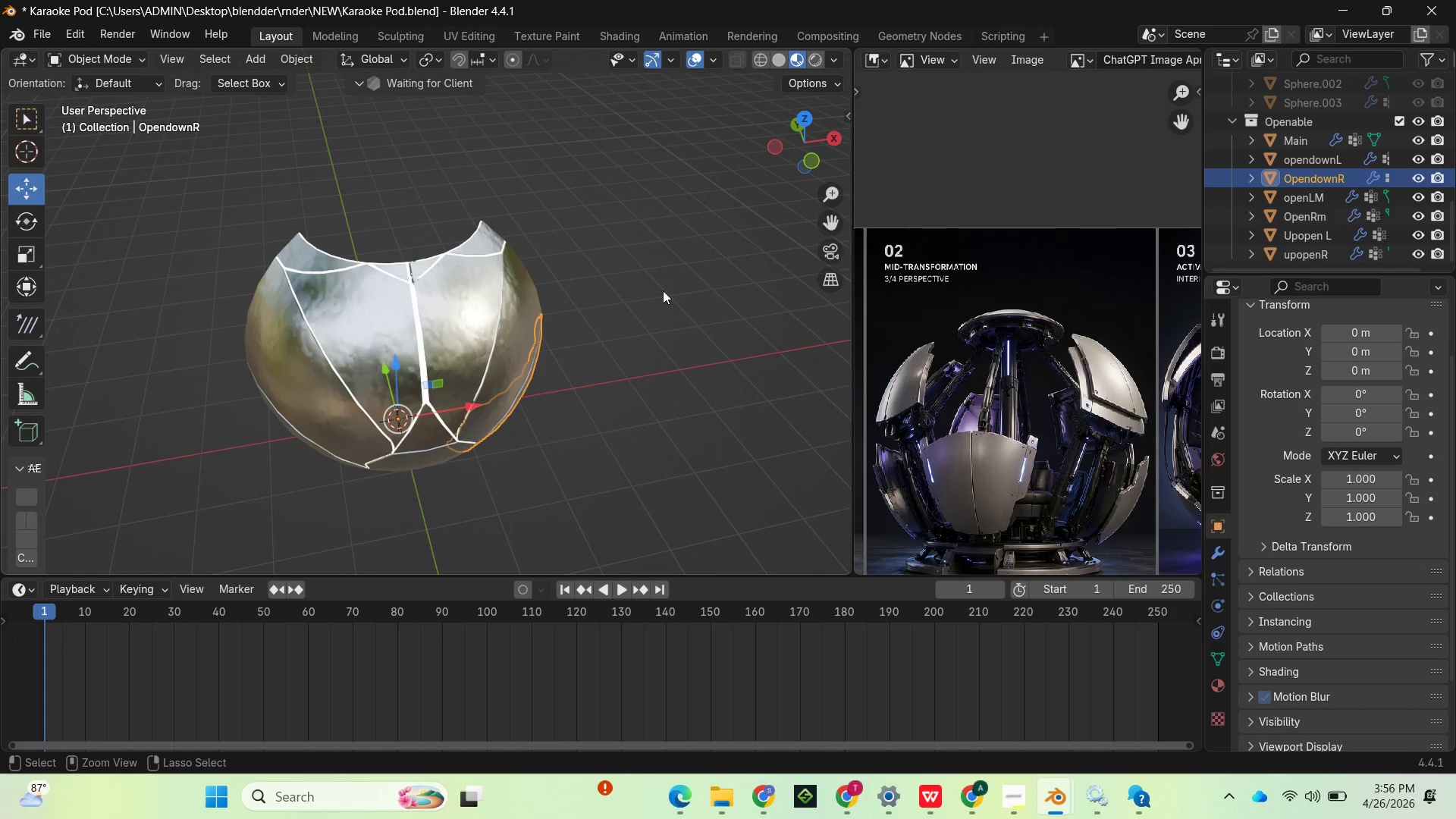 
key(Control+Z)
 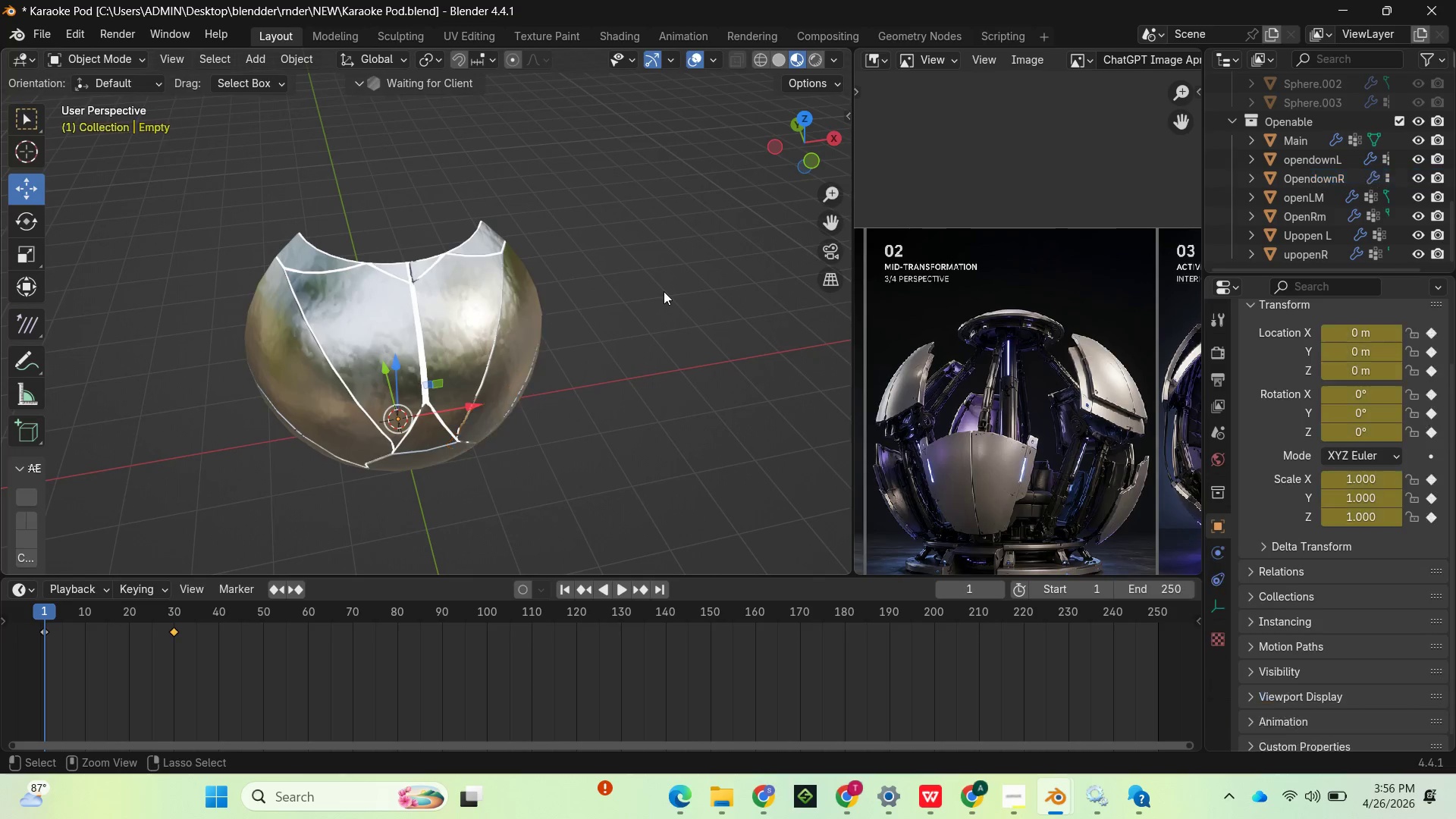 
key(Control+Z)
 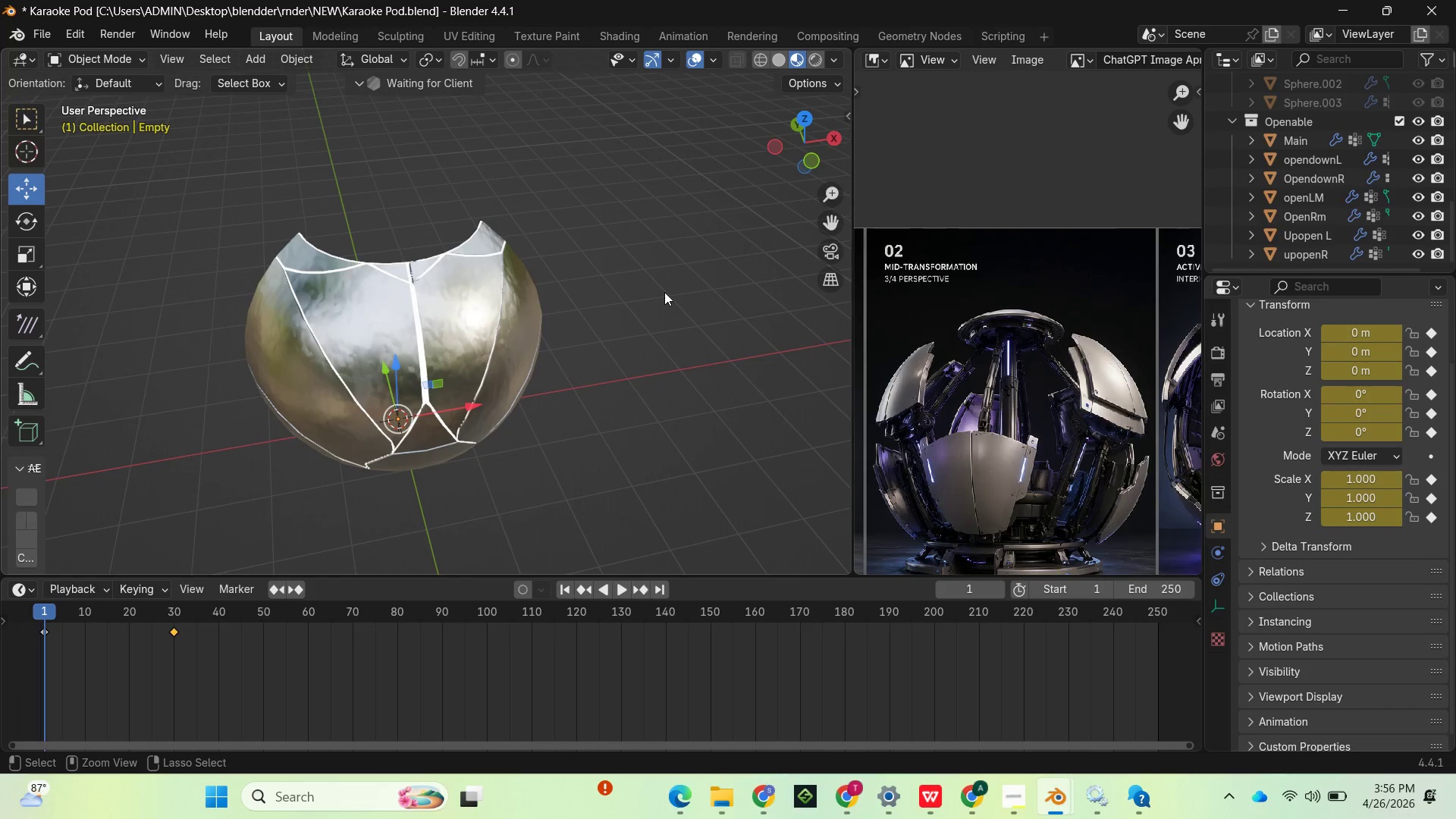 
key(Control+Z)
 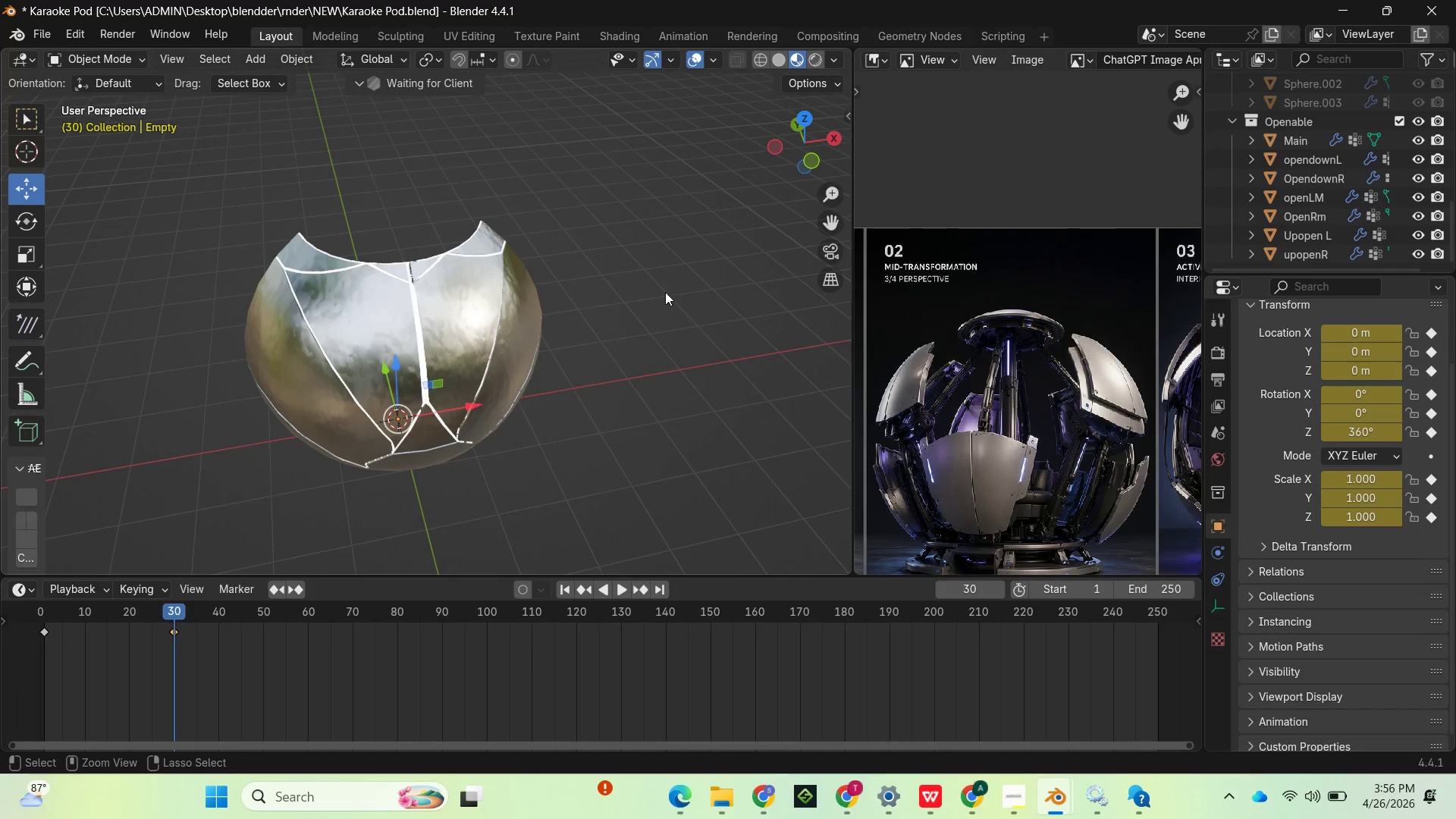 
key(Control+Z)
 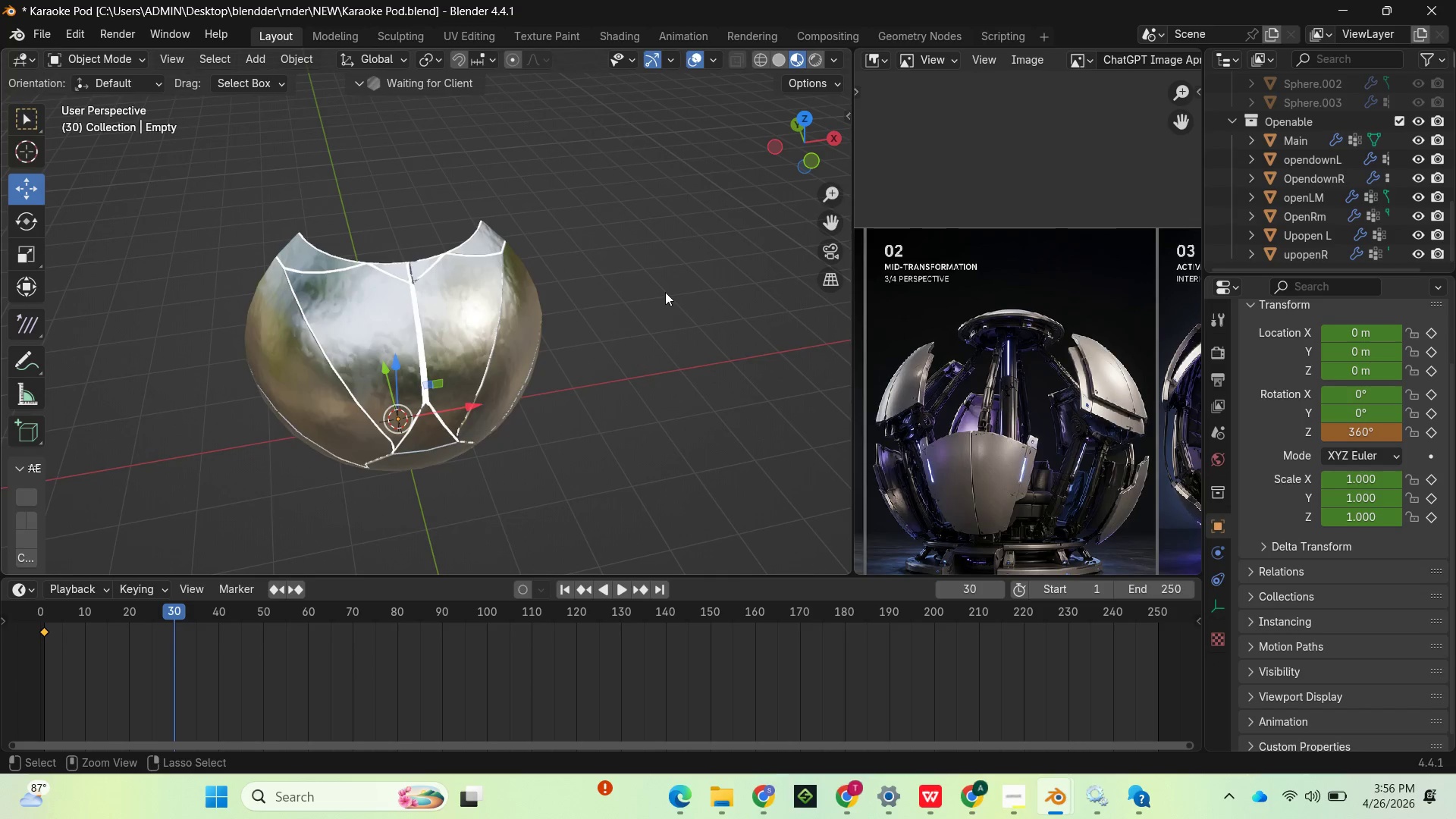 
key(Control+Z)
 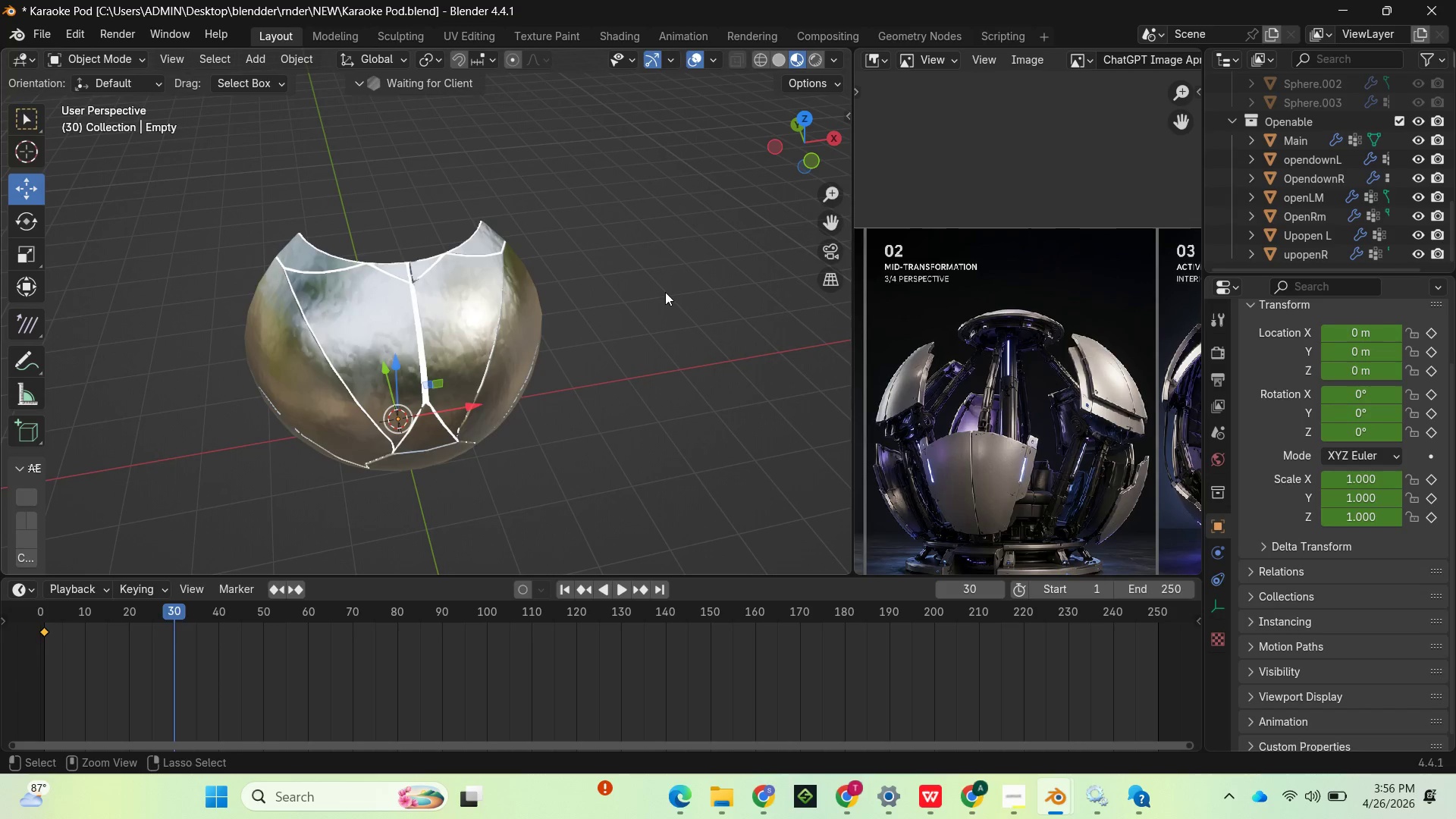 
key(Control+Z)
 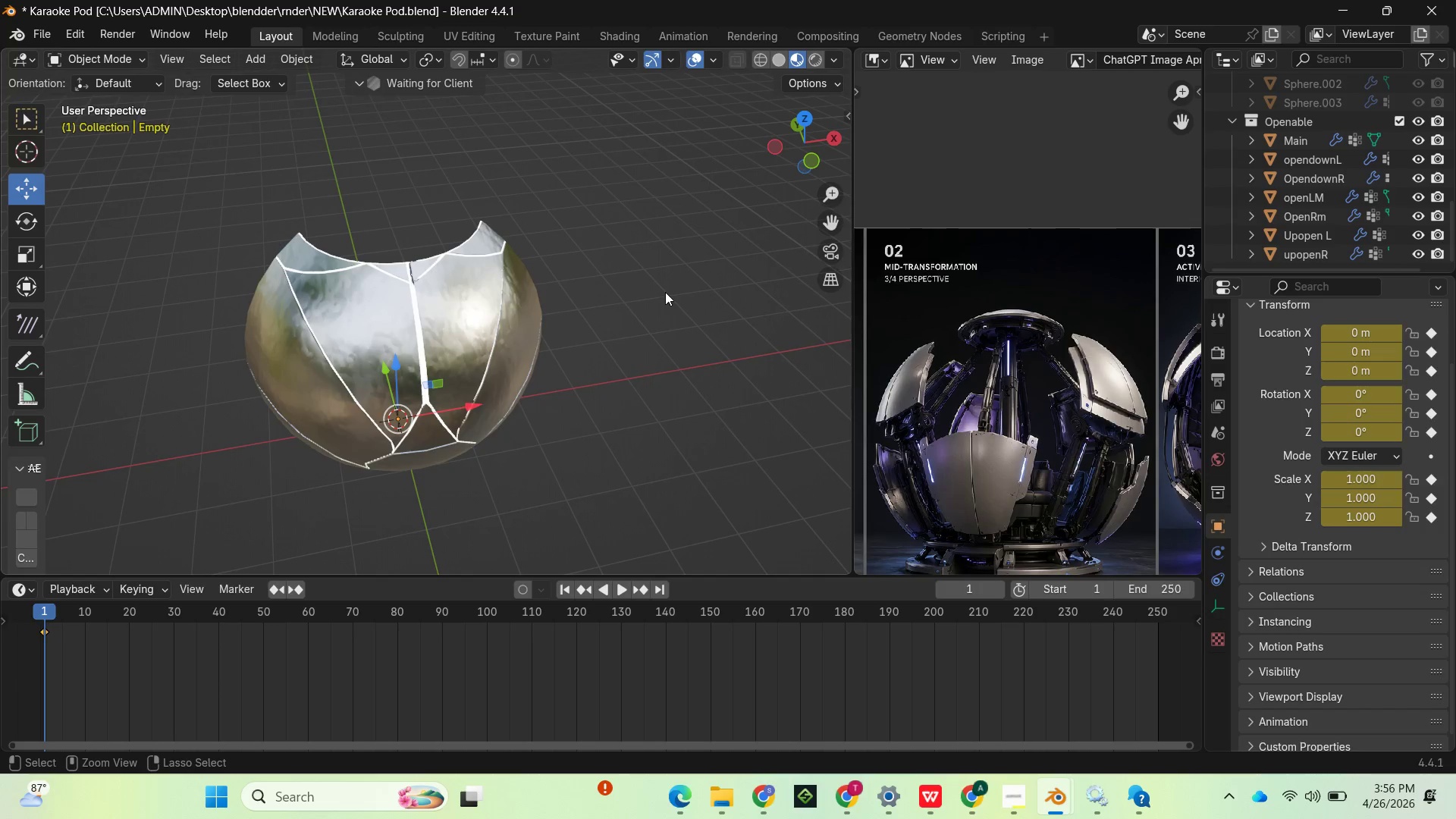 
key(Control+Z)
 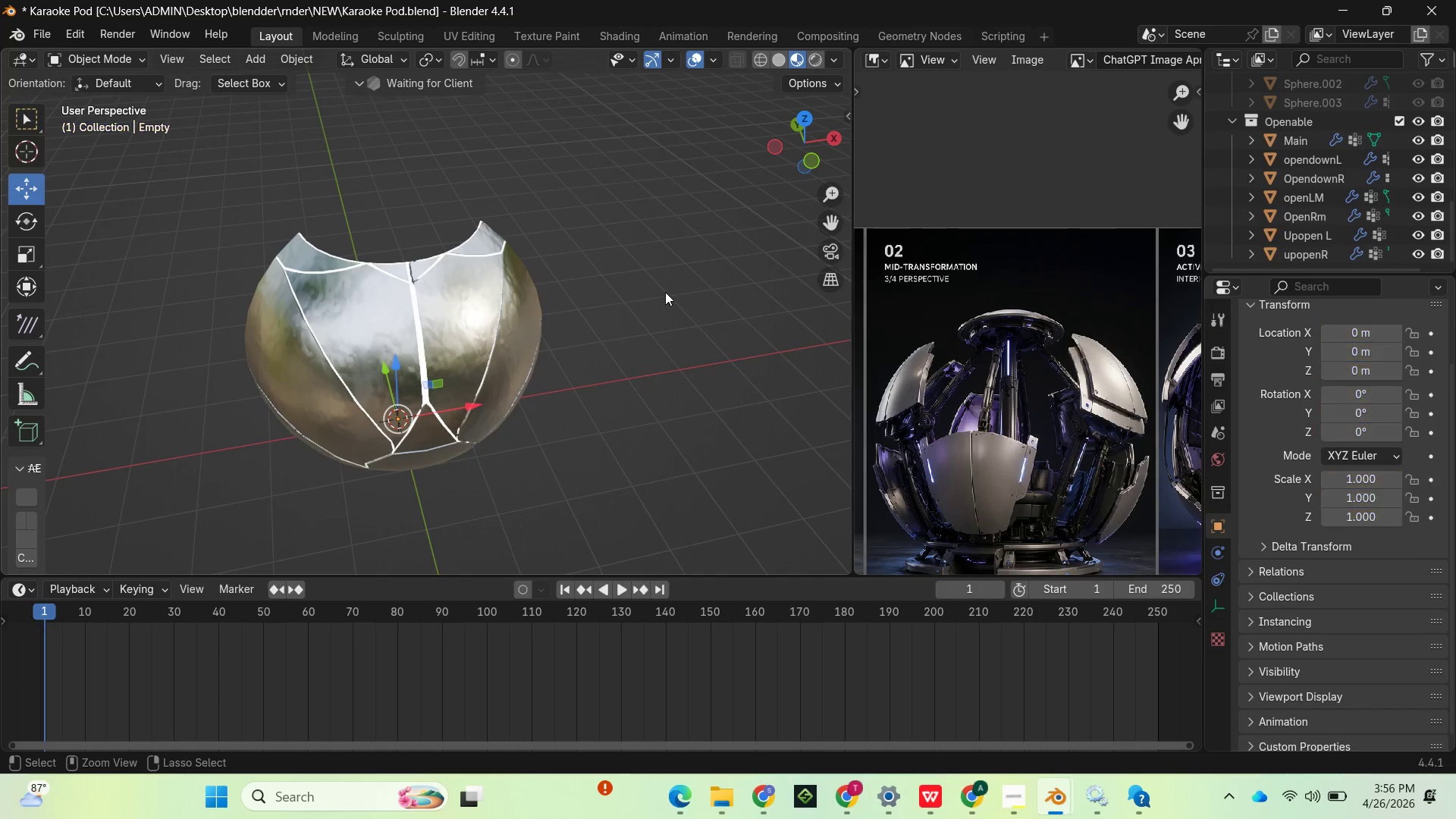 
key(Control+Z)
 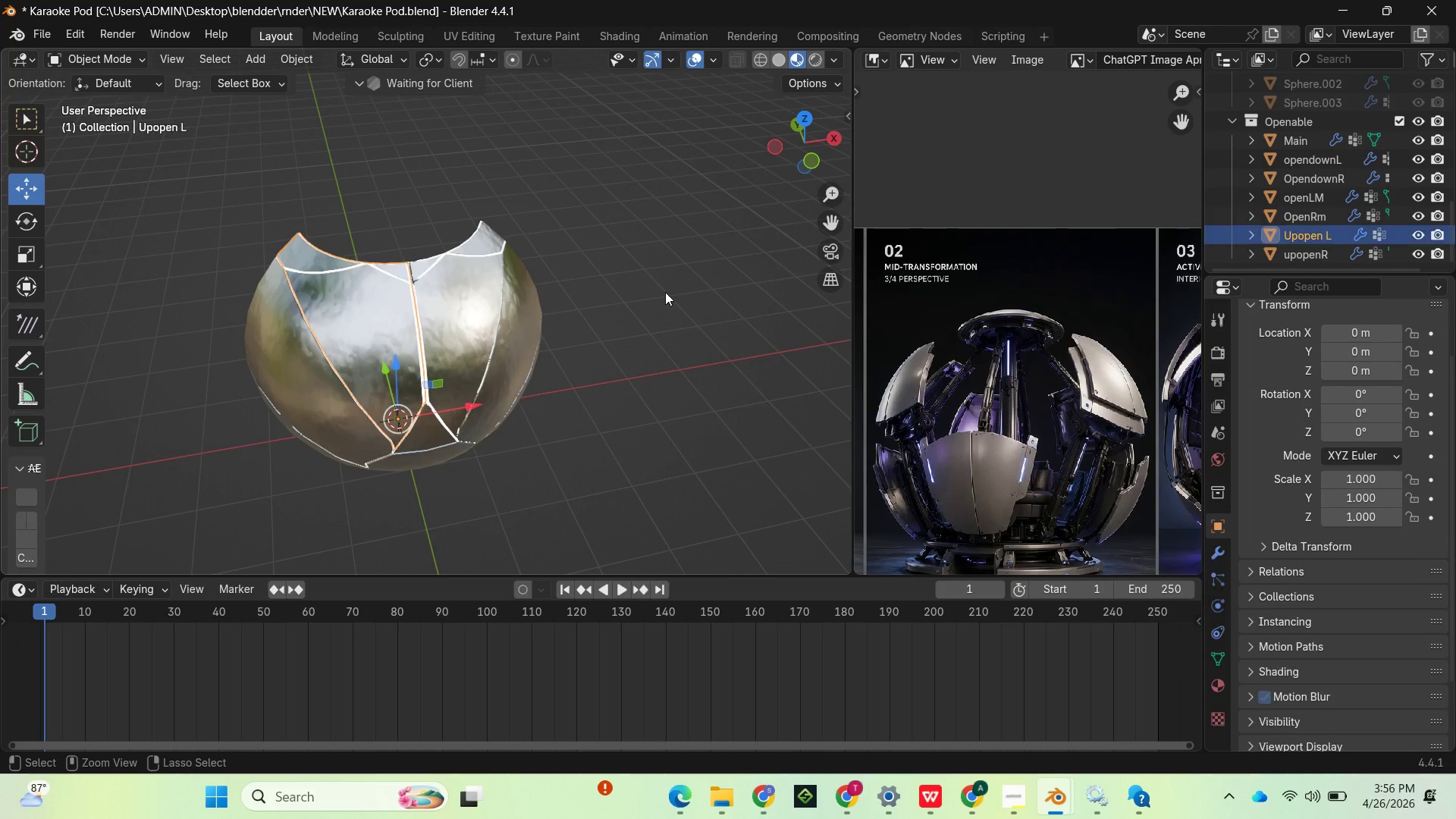 
key(Control+Z)
 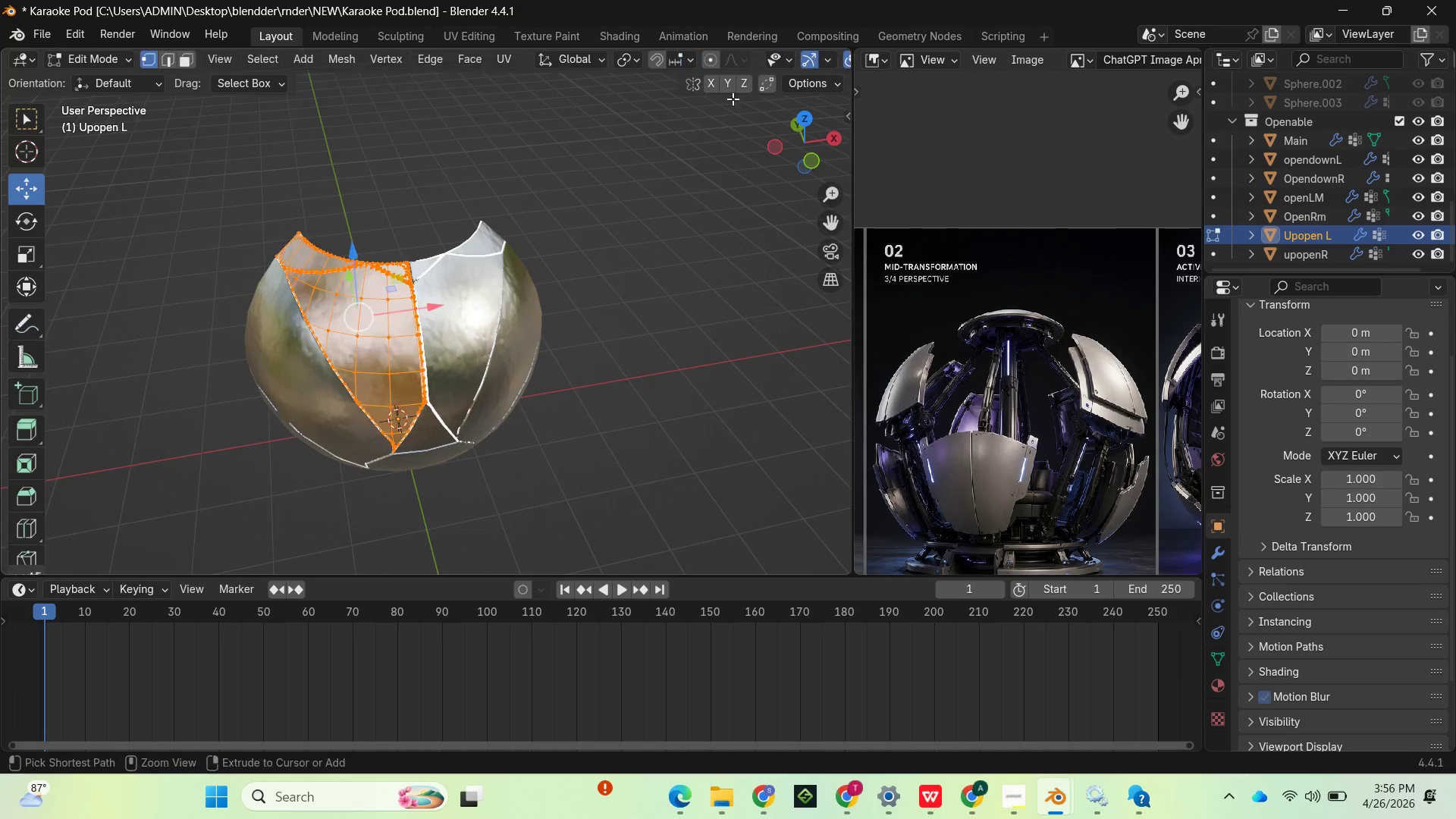 
key(Control+Z)
 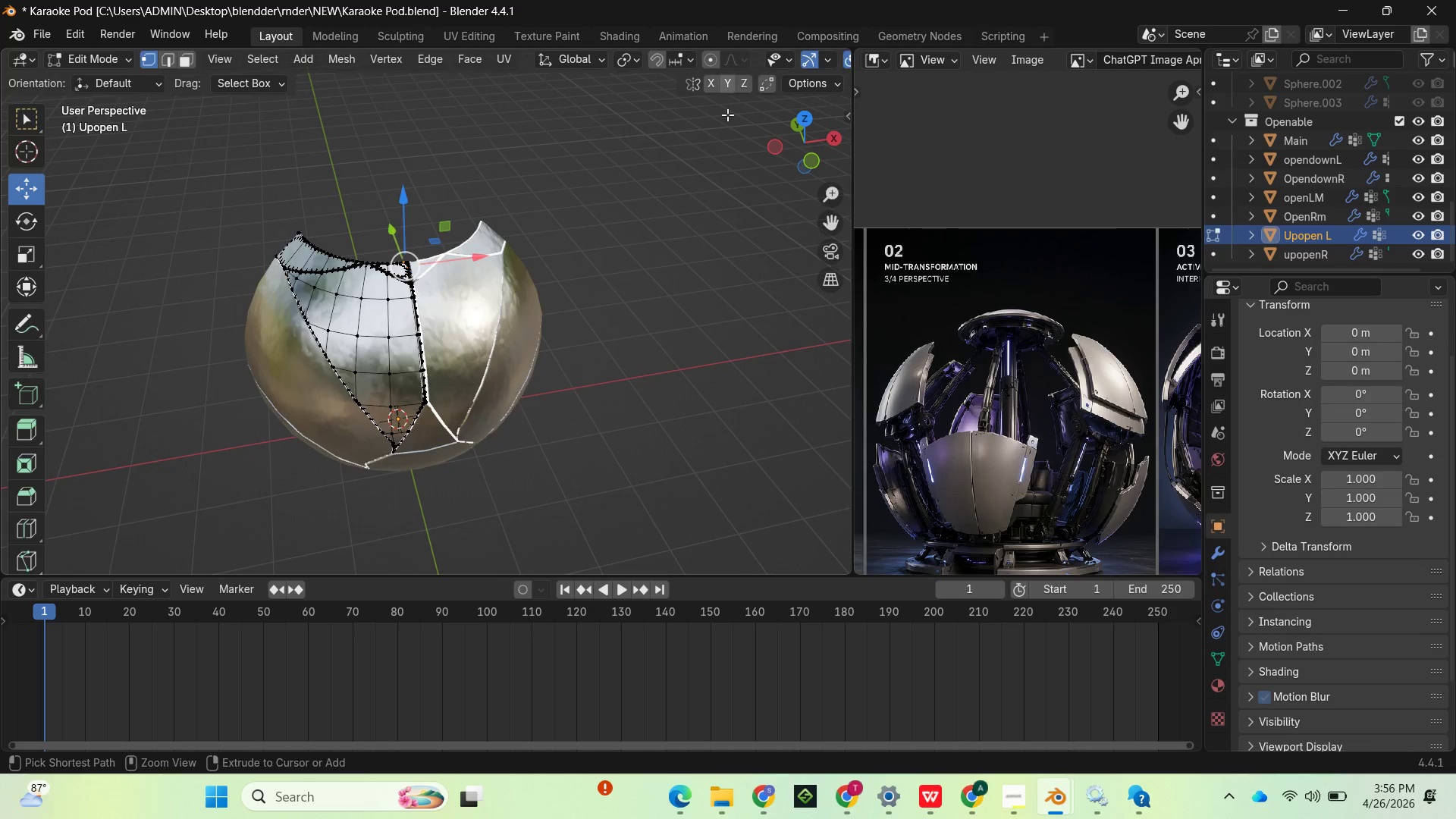 
key(Control+Z)
 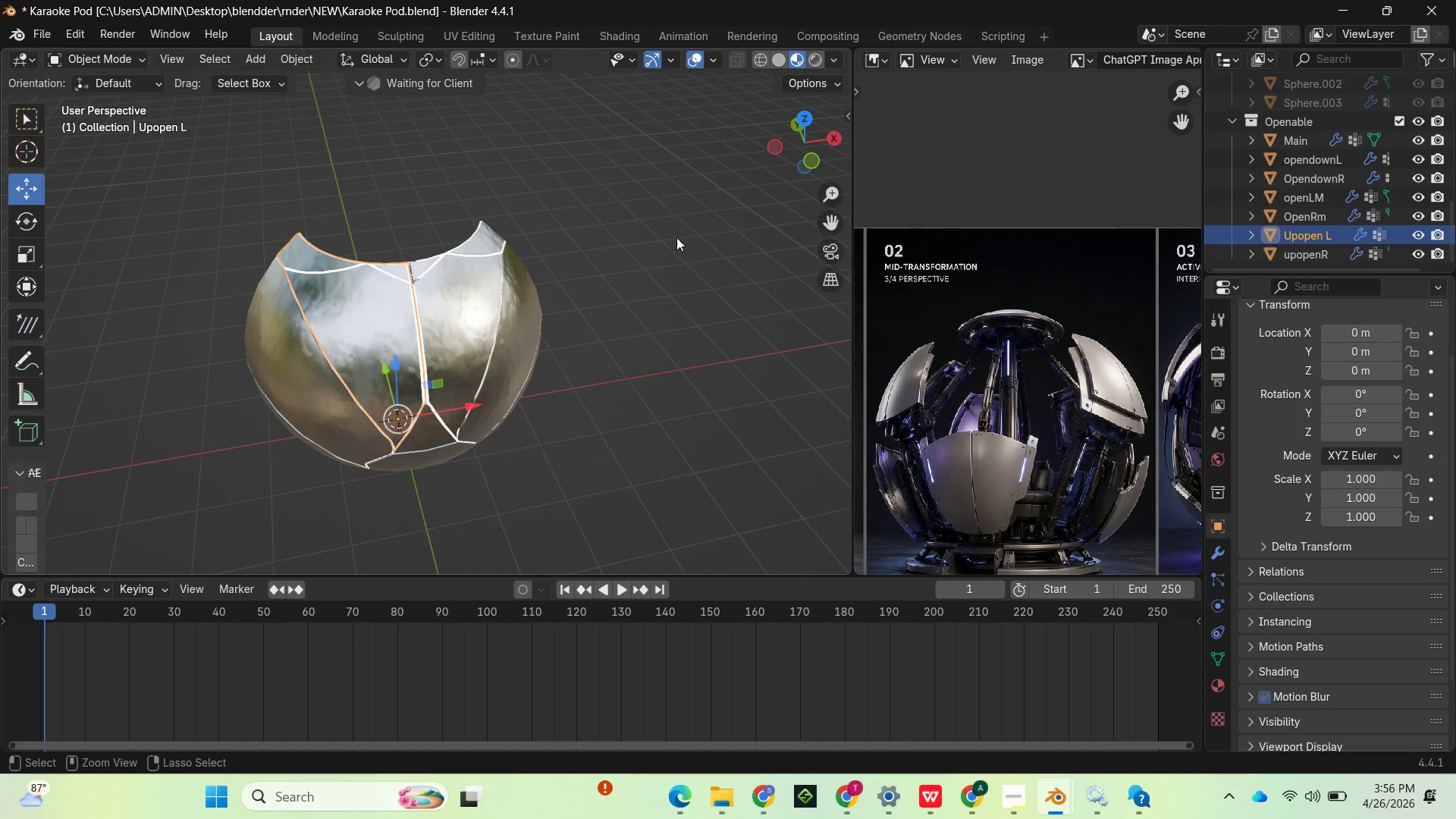 
key(Control+Z)
 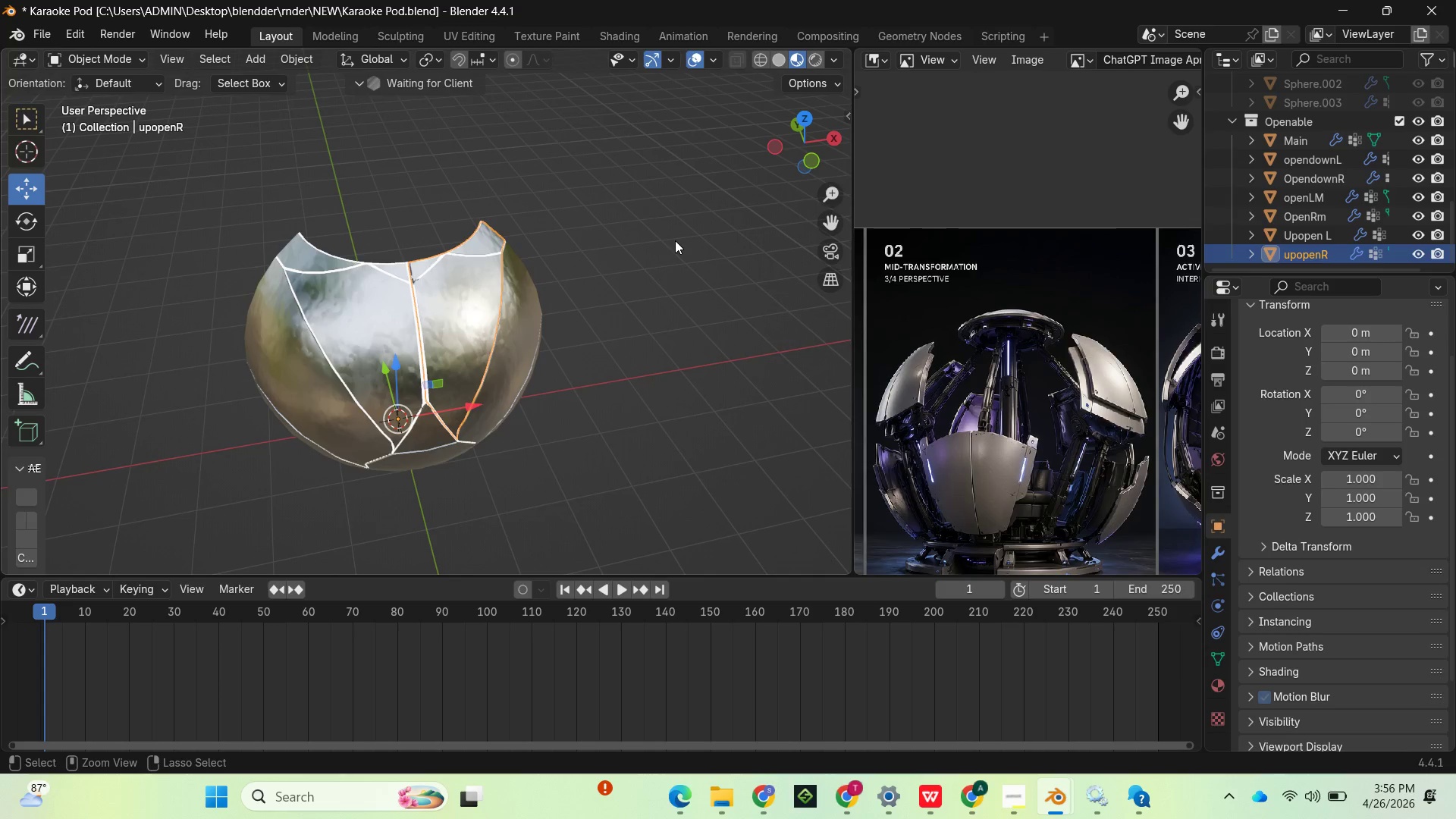 
key(Control+Z)
 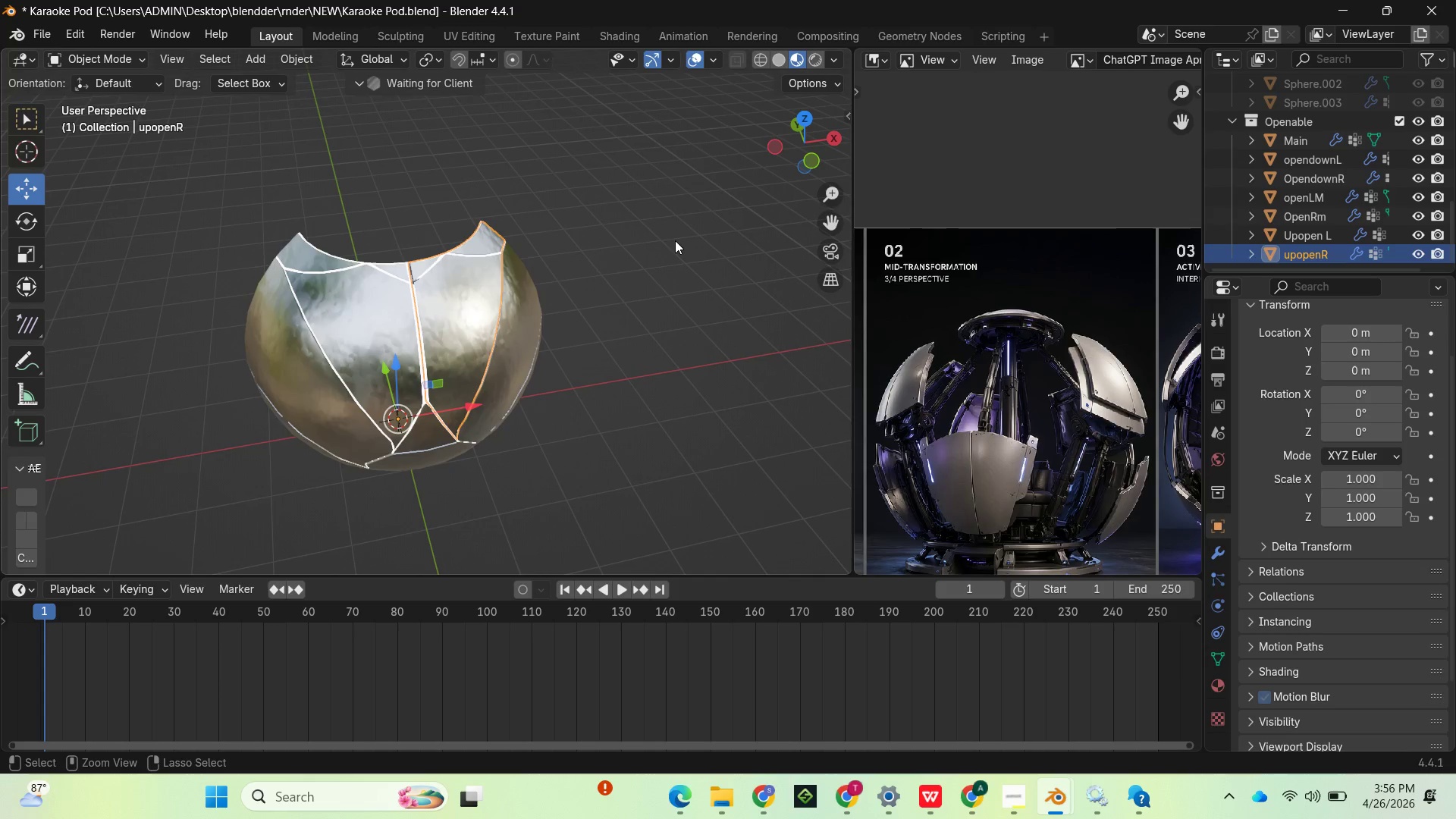 
key(Control+Z)
 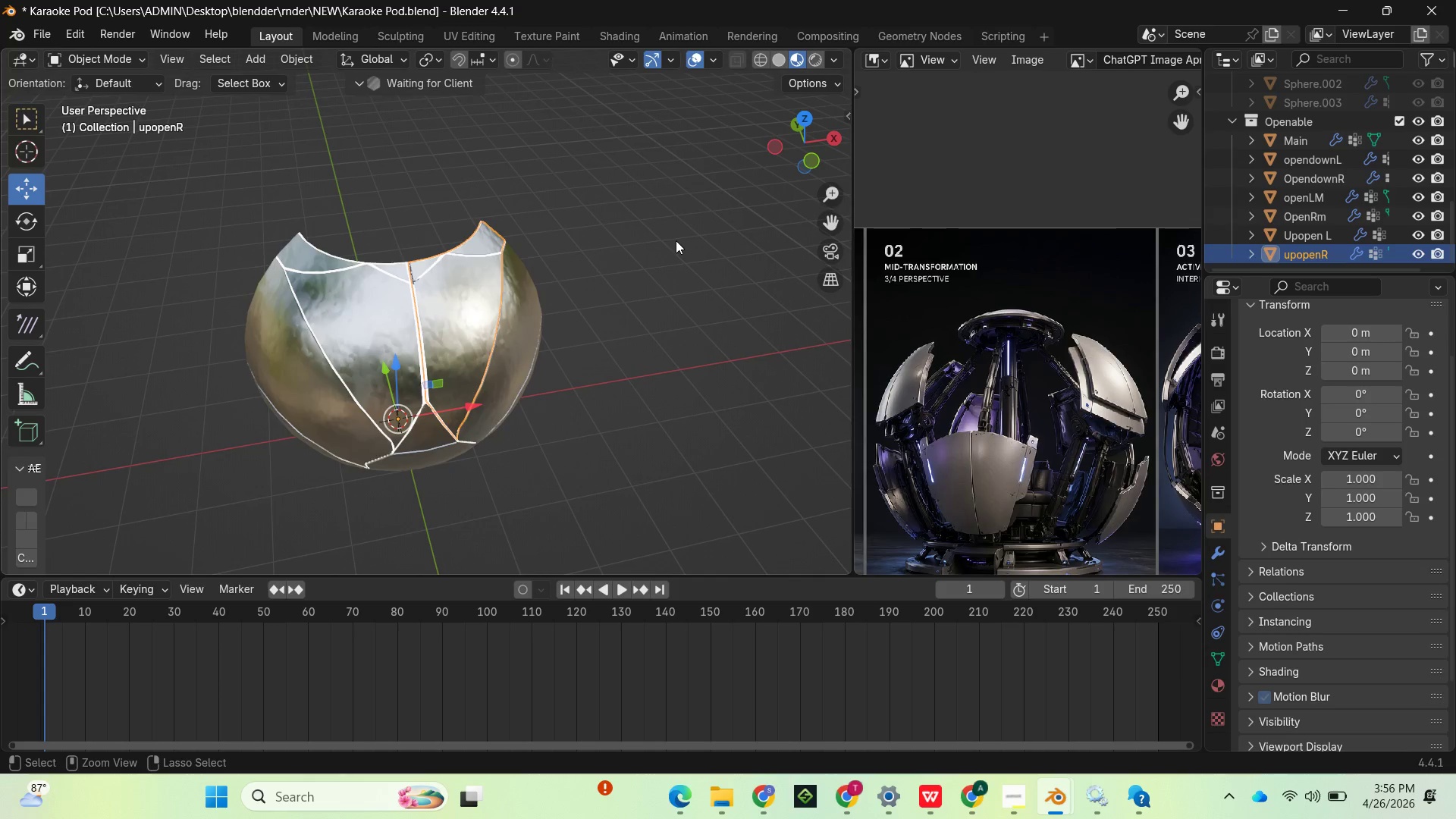 
key(Control+Z)
 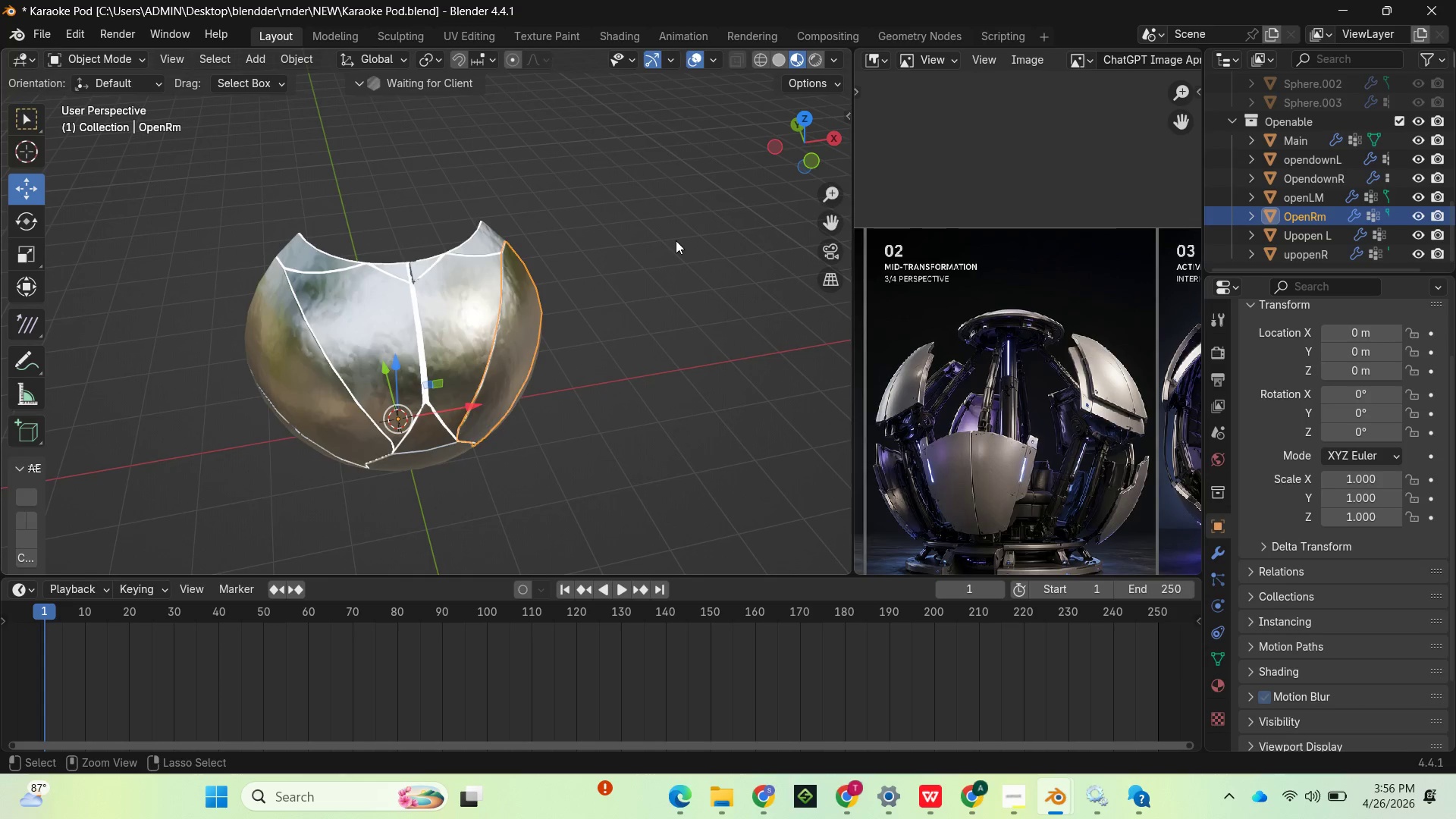 
key(Control+Z)
 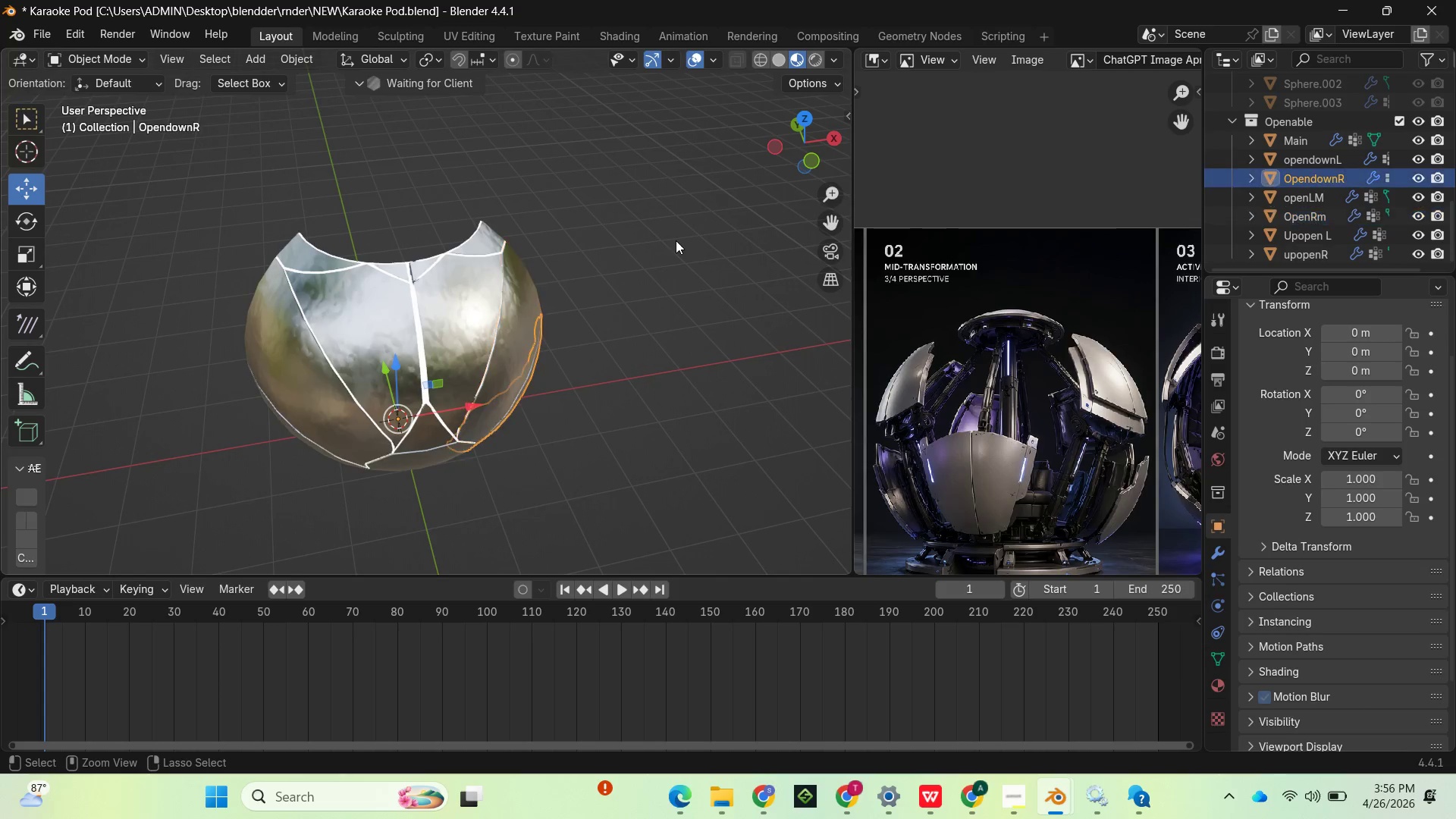 
key(Control+Z)
 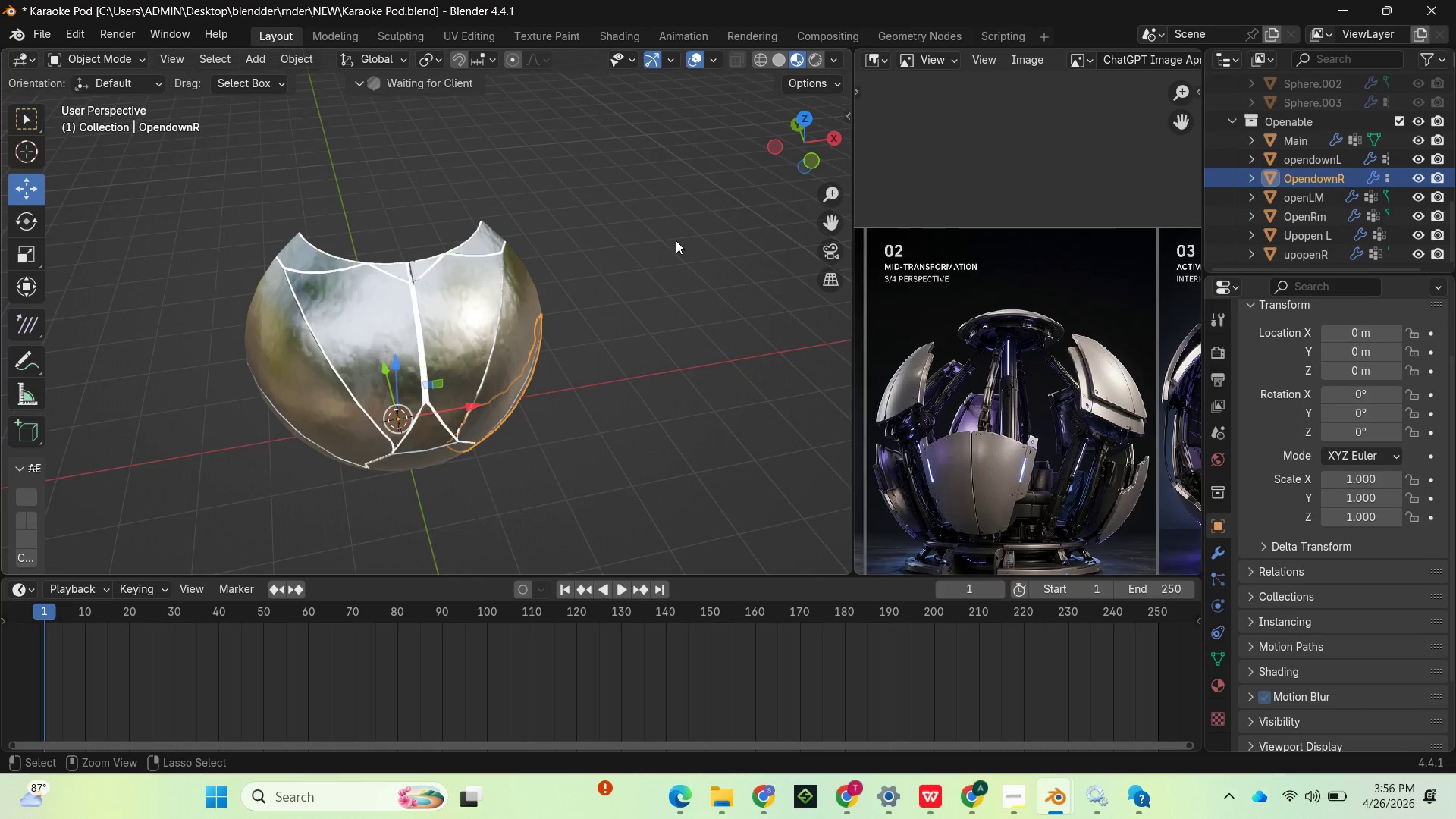 
key(Control+Z)
 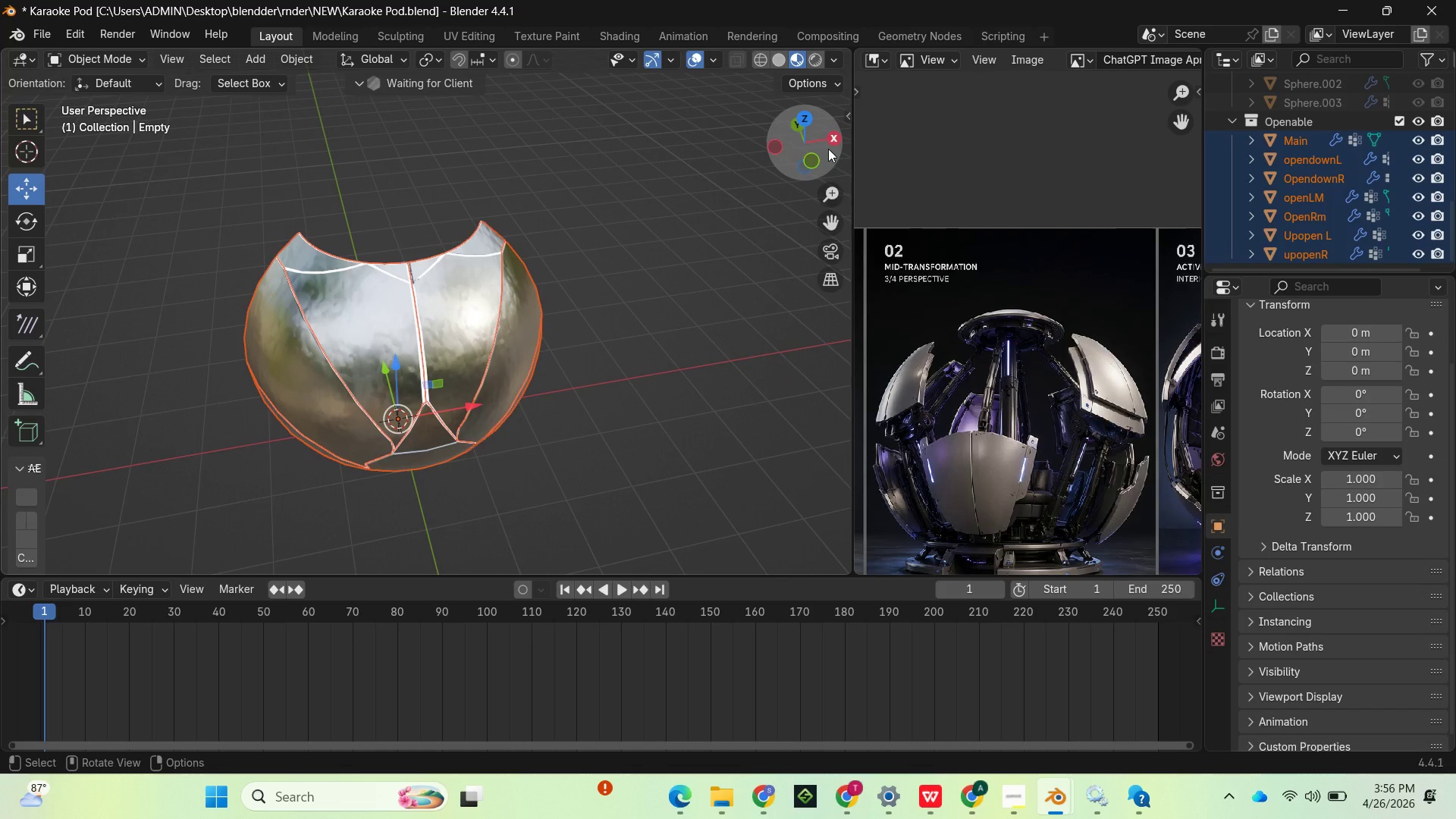 
left_click_drag(start_coordinate=[821, 146], to_coordinate=[271, 112])
 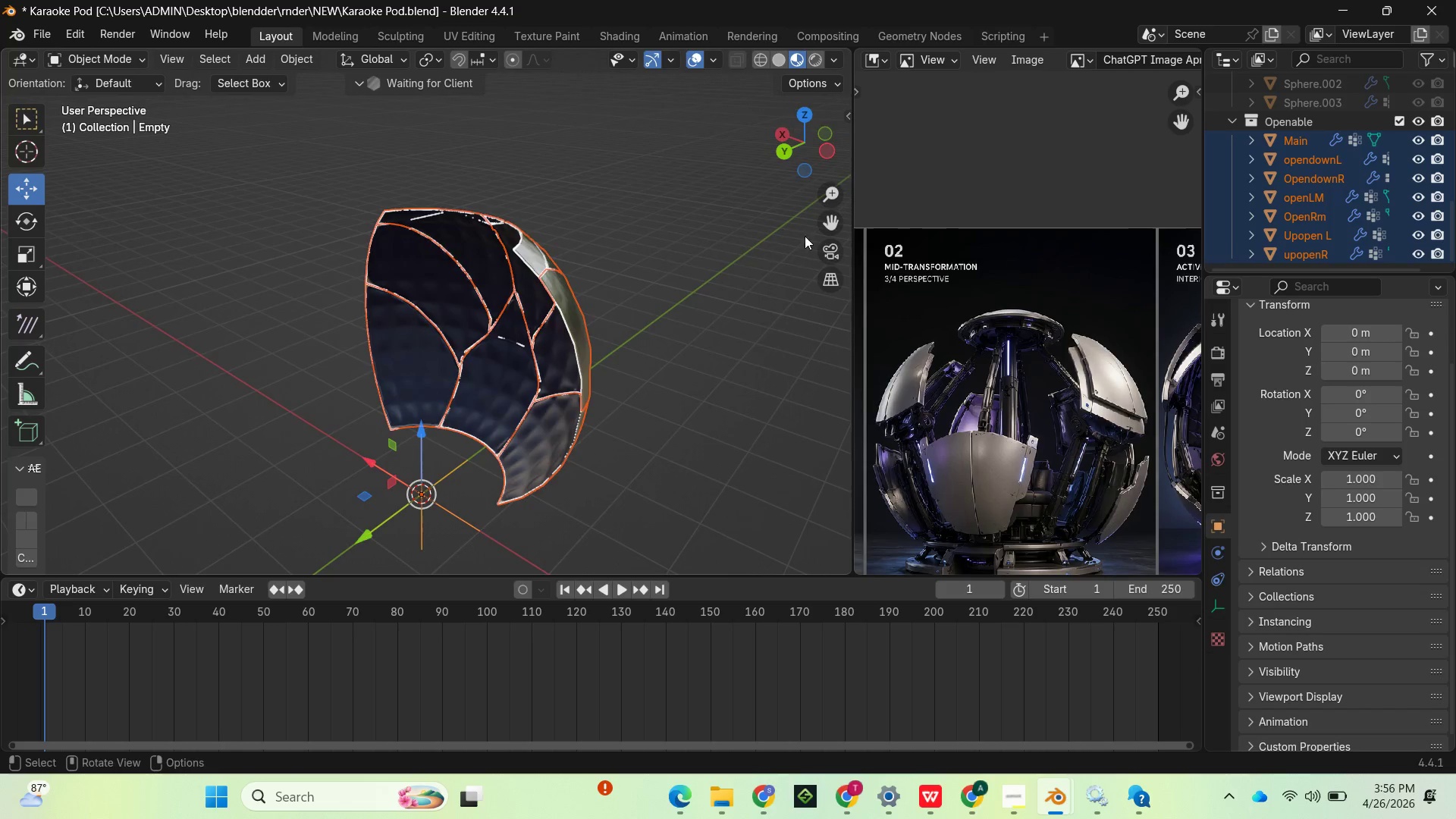 
key(Control+Z)
 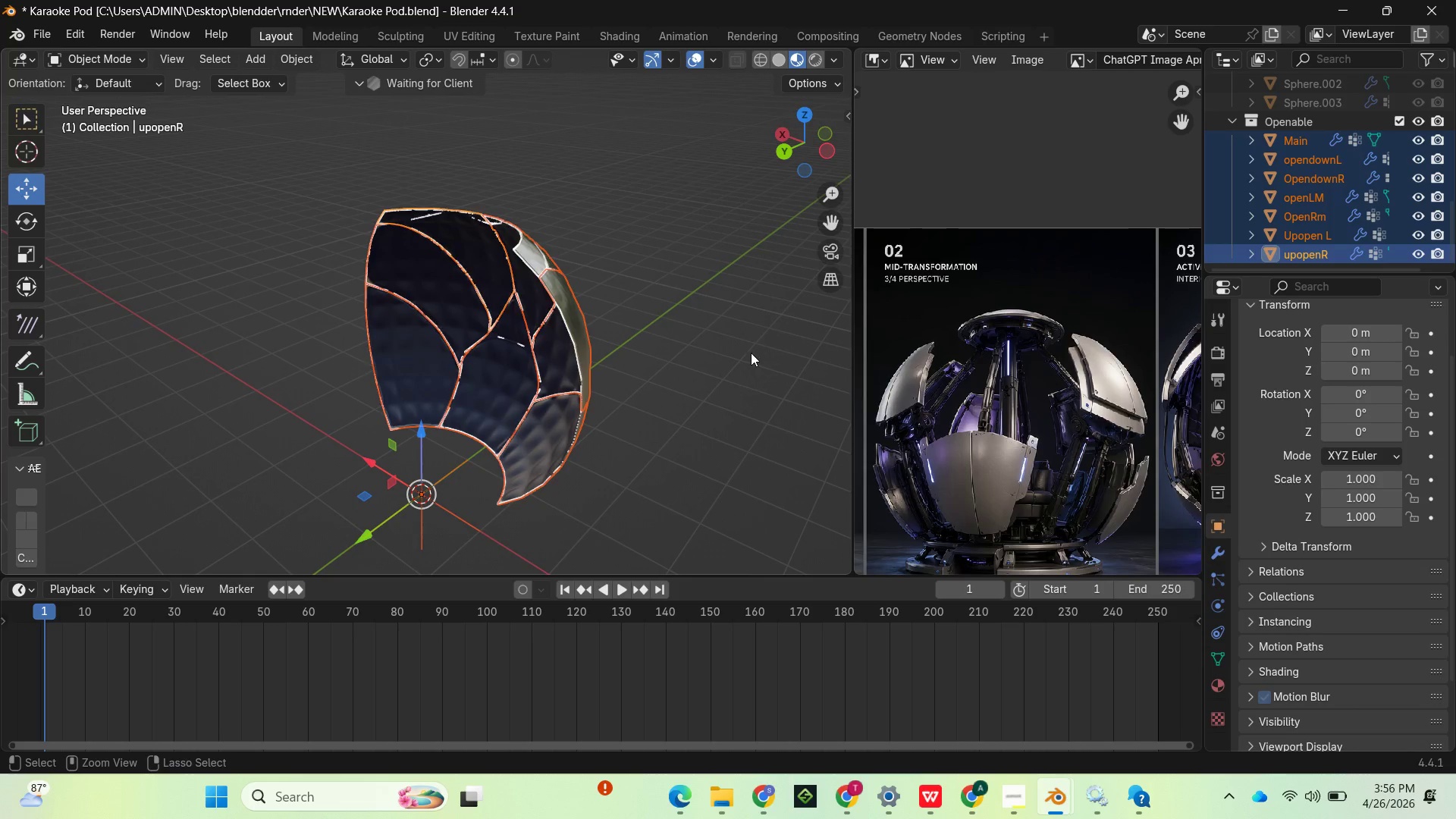 
key(Control+Z)
 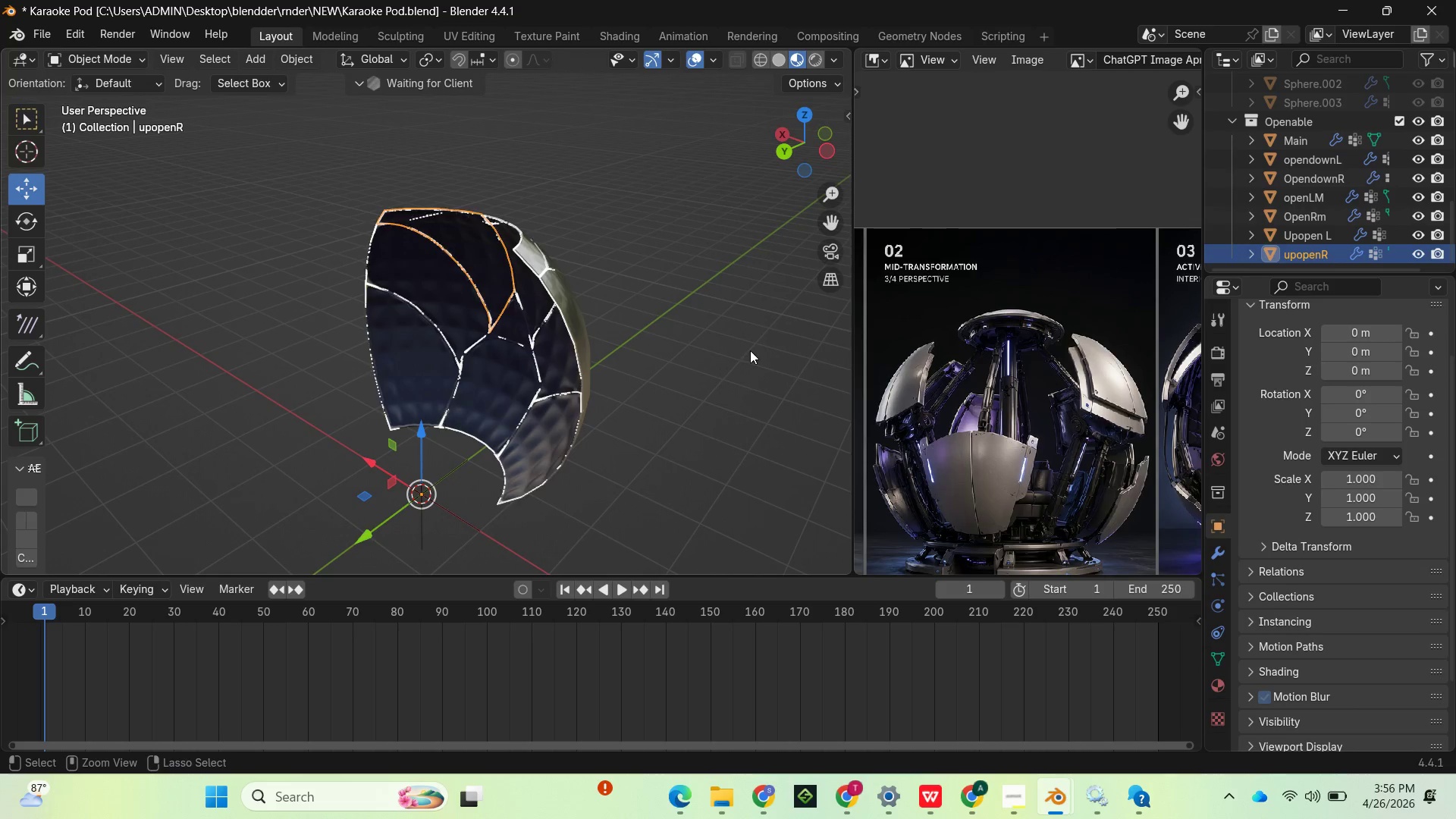 
key(Control+Z)
 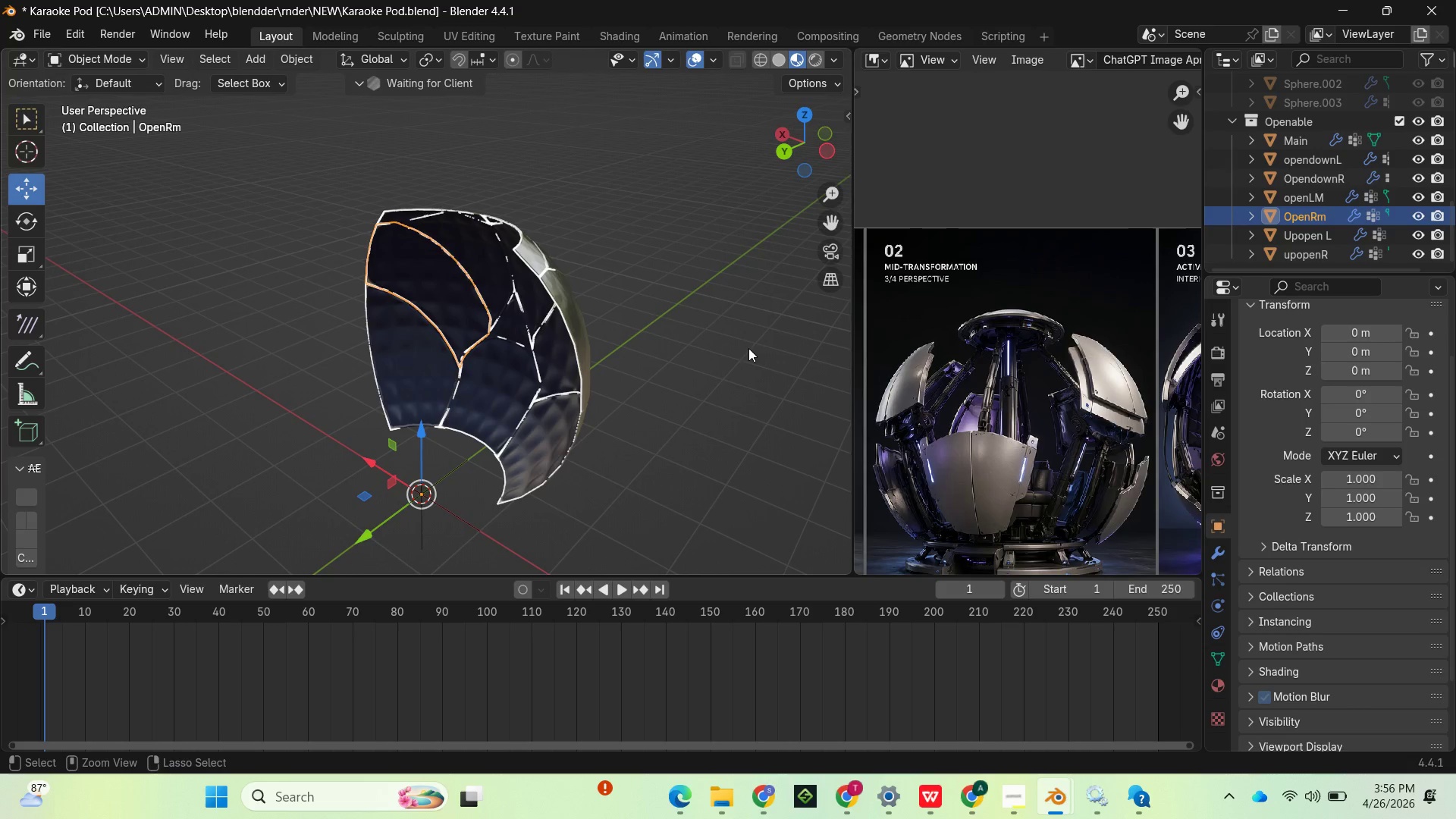 
key(Control+Z)
 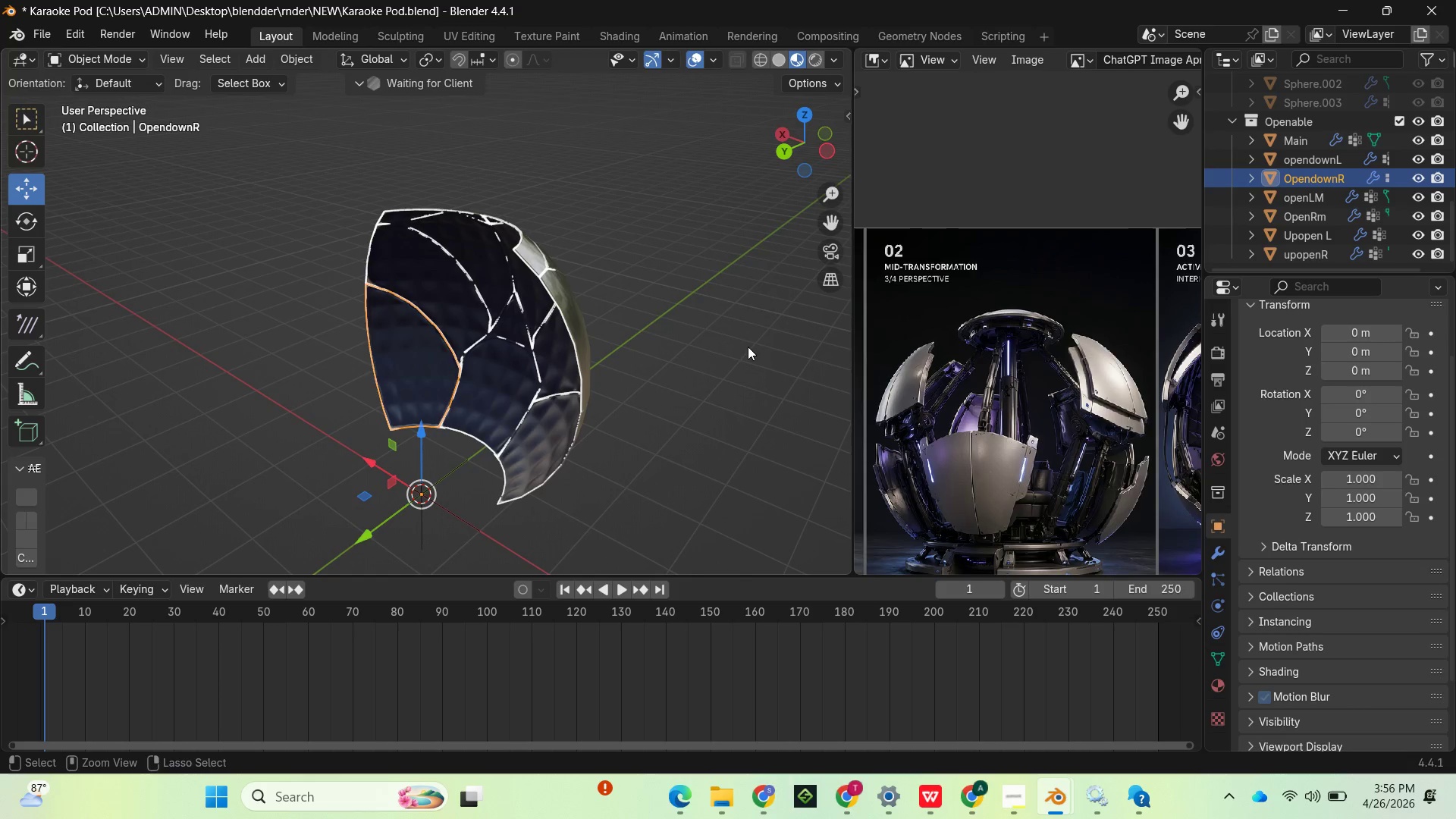 
key(Control+Z)
 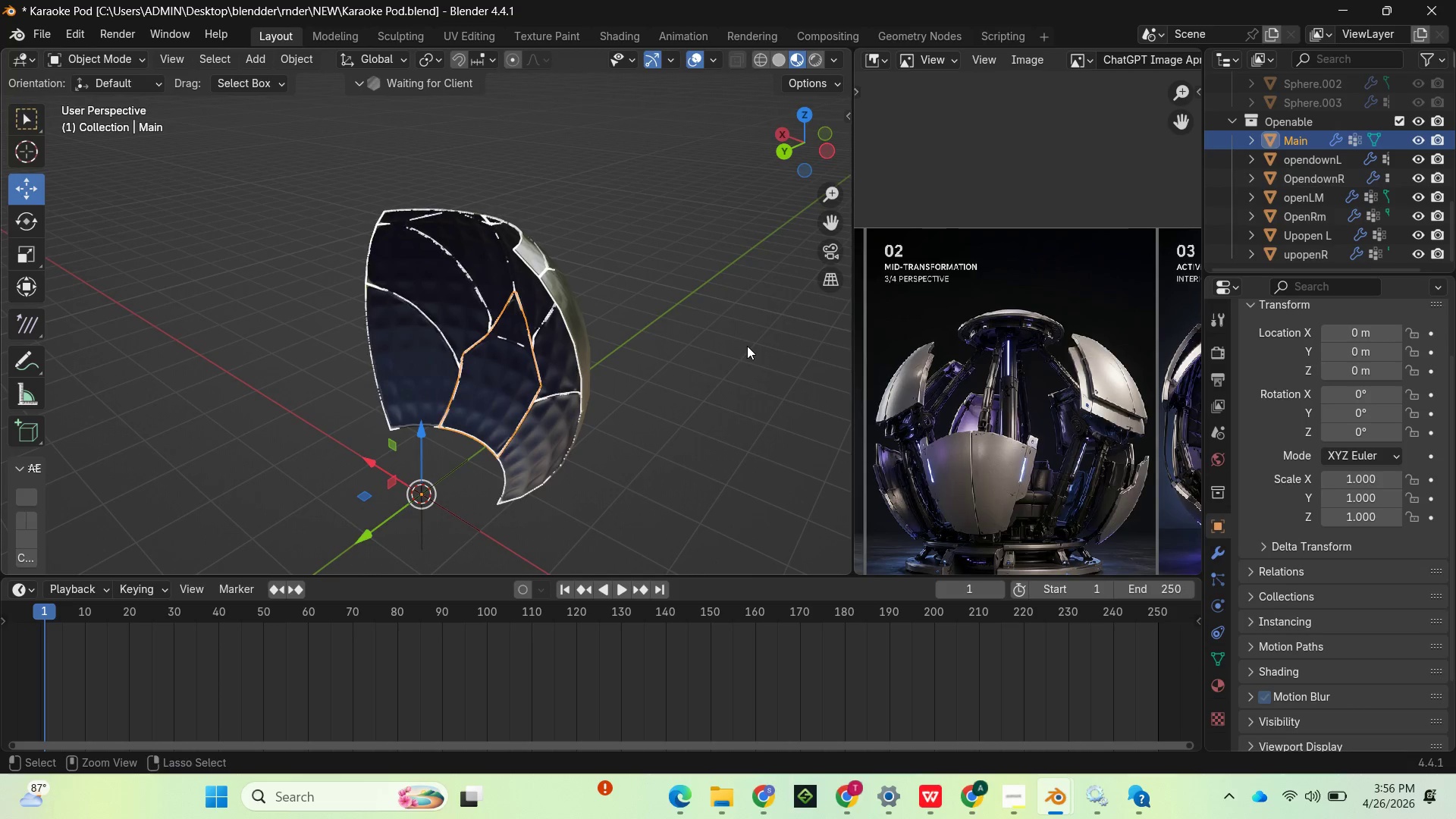 
key(Control+Z)
 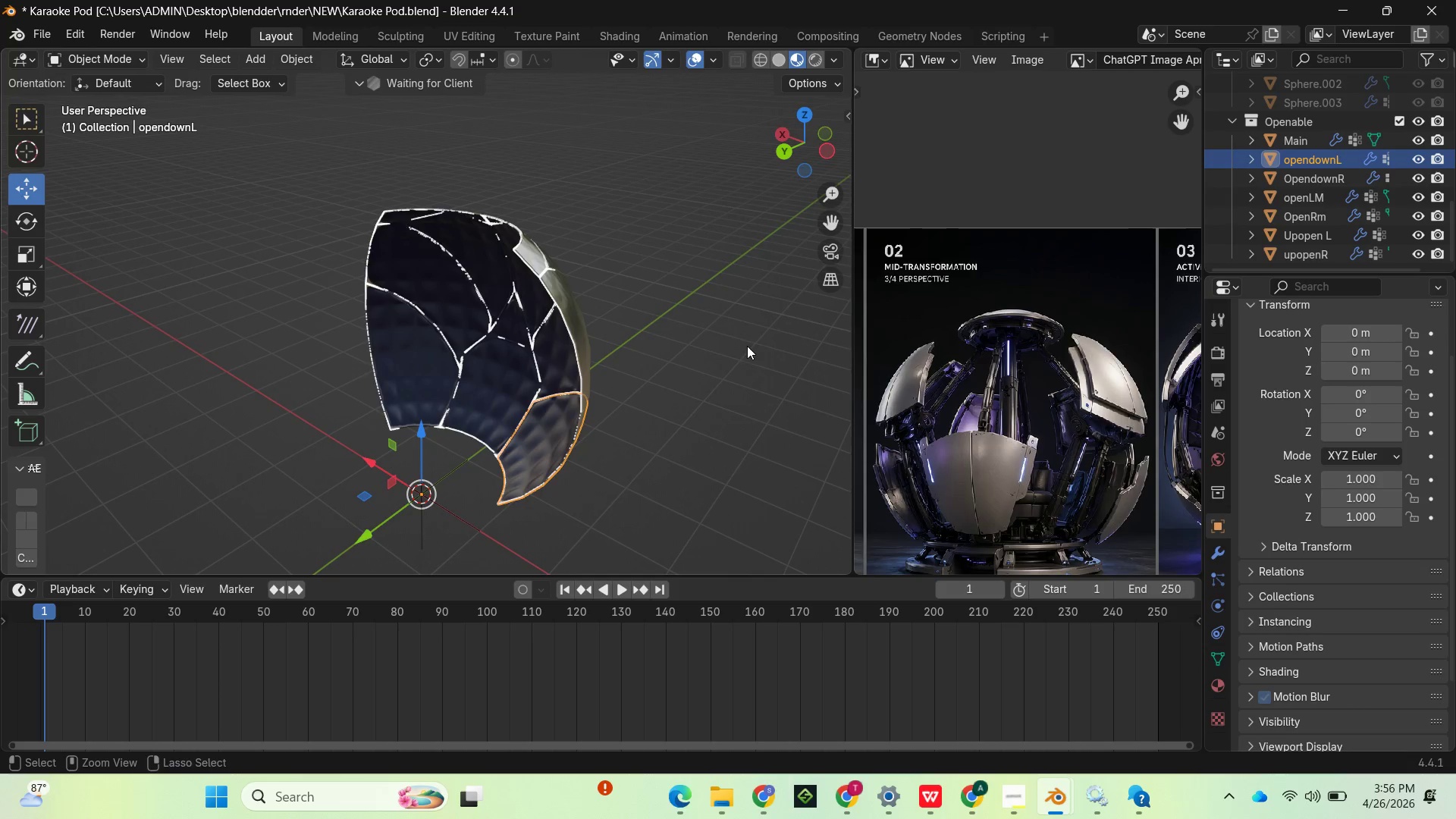 
key(Control+Z)
 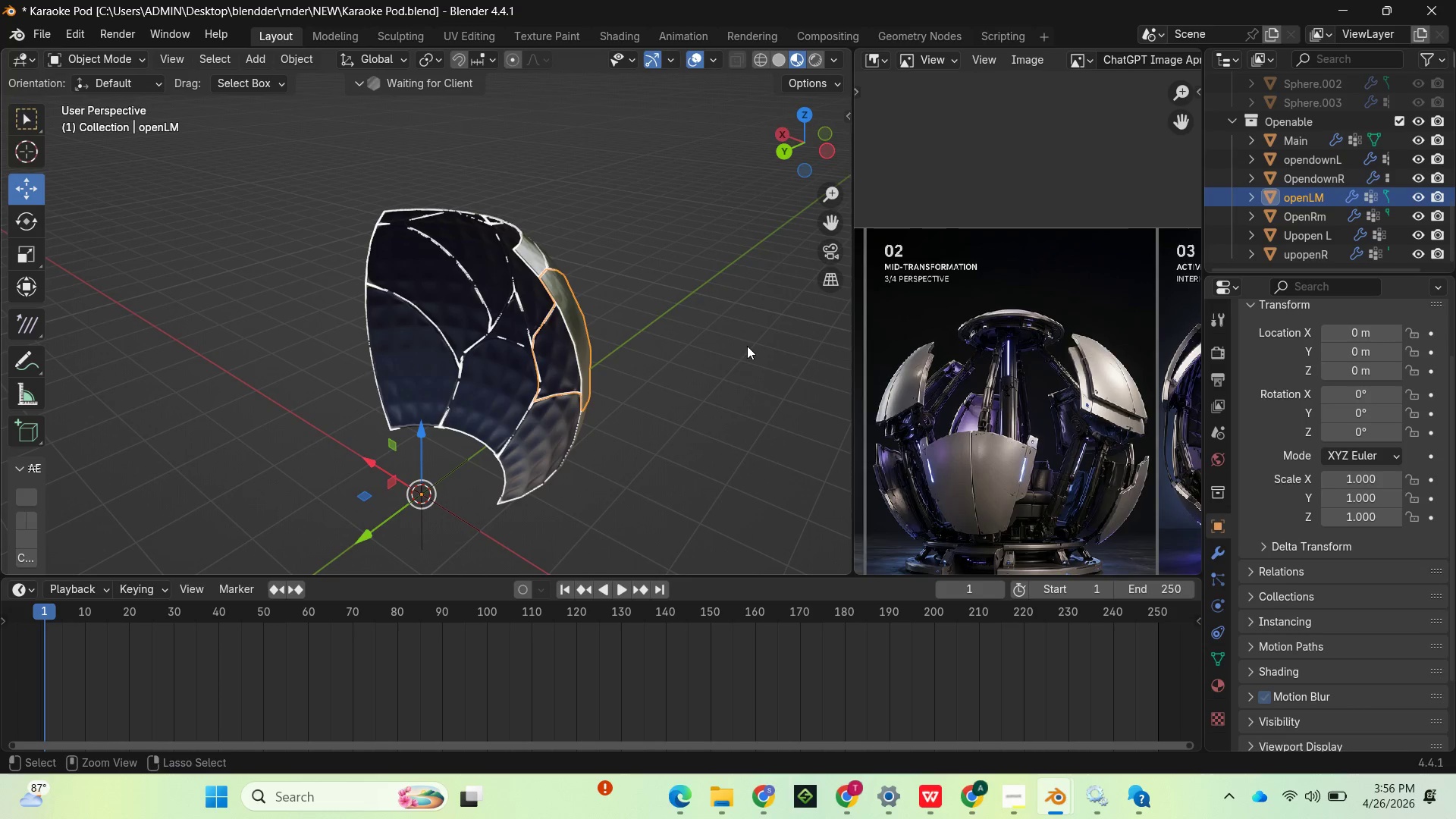 
key(Control+Z)
 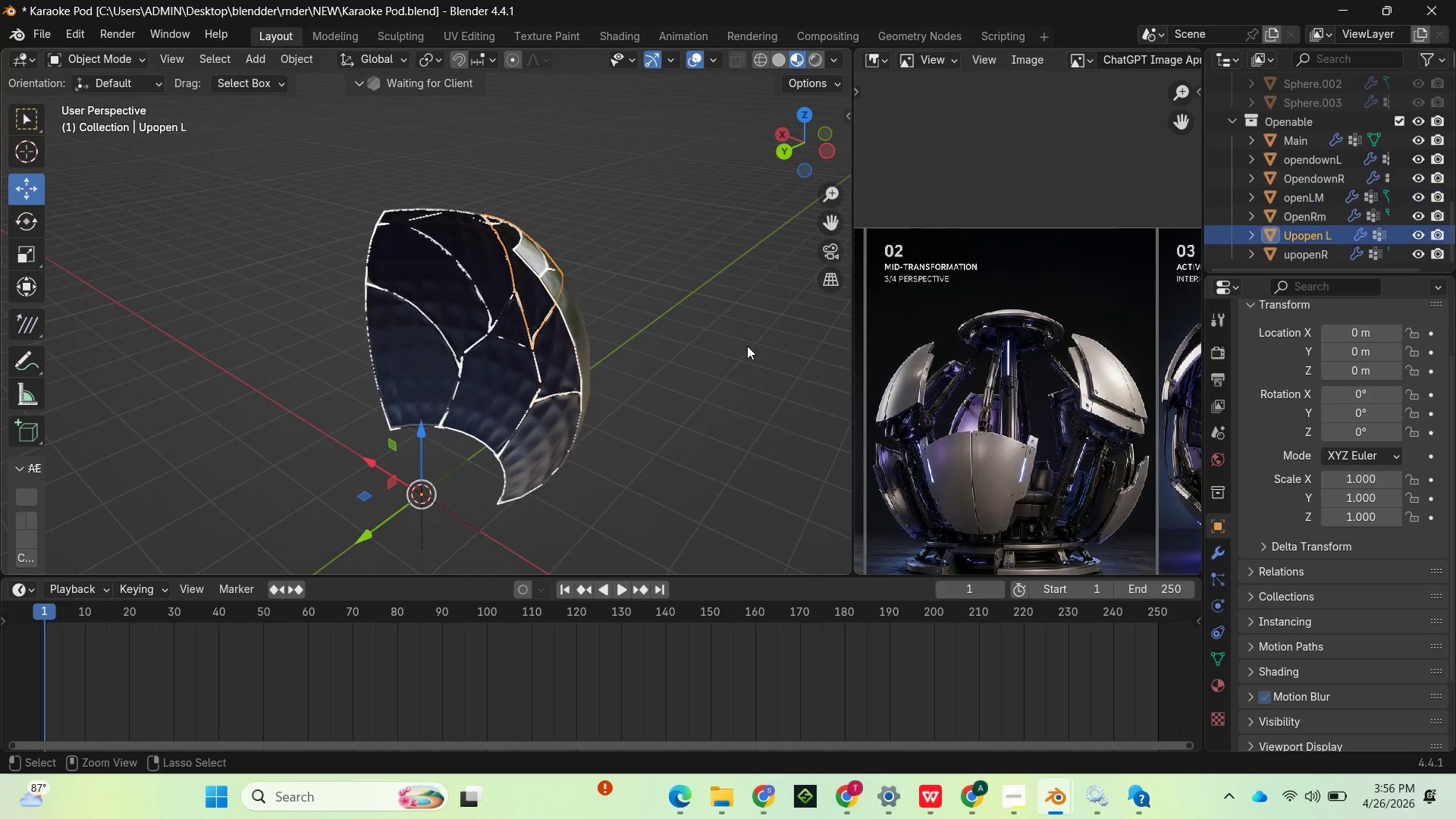 
key(Control+Z)
 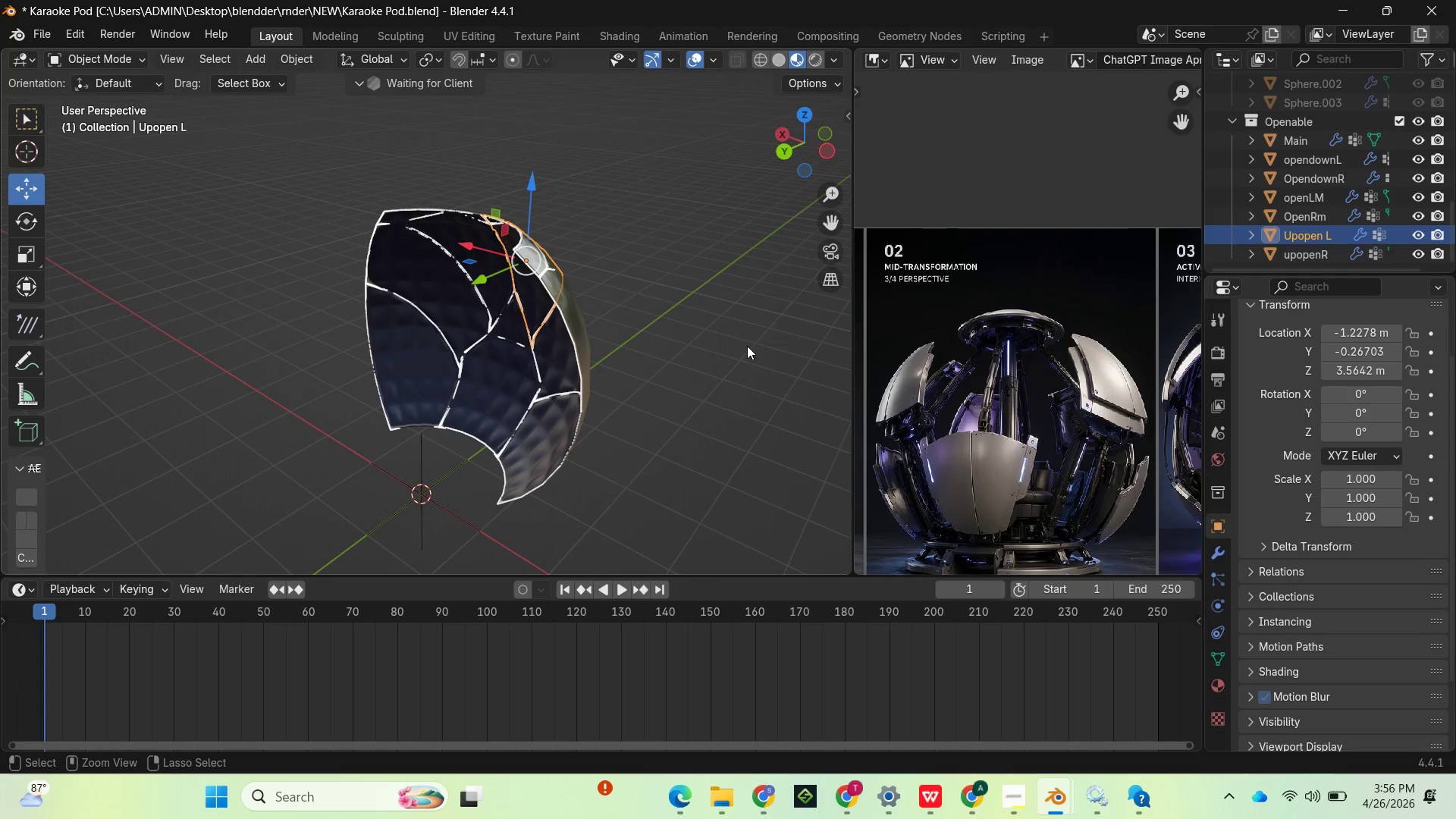 
key(Control+Z)
 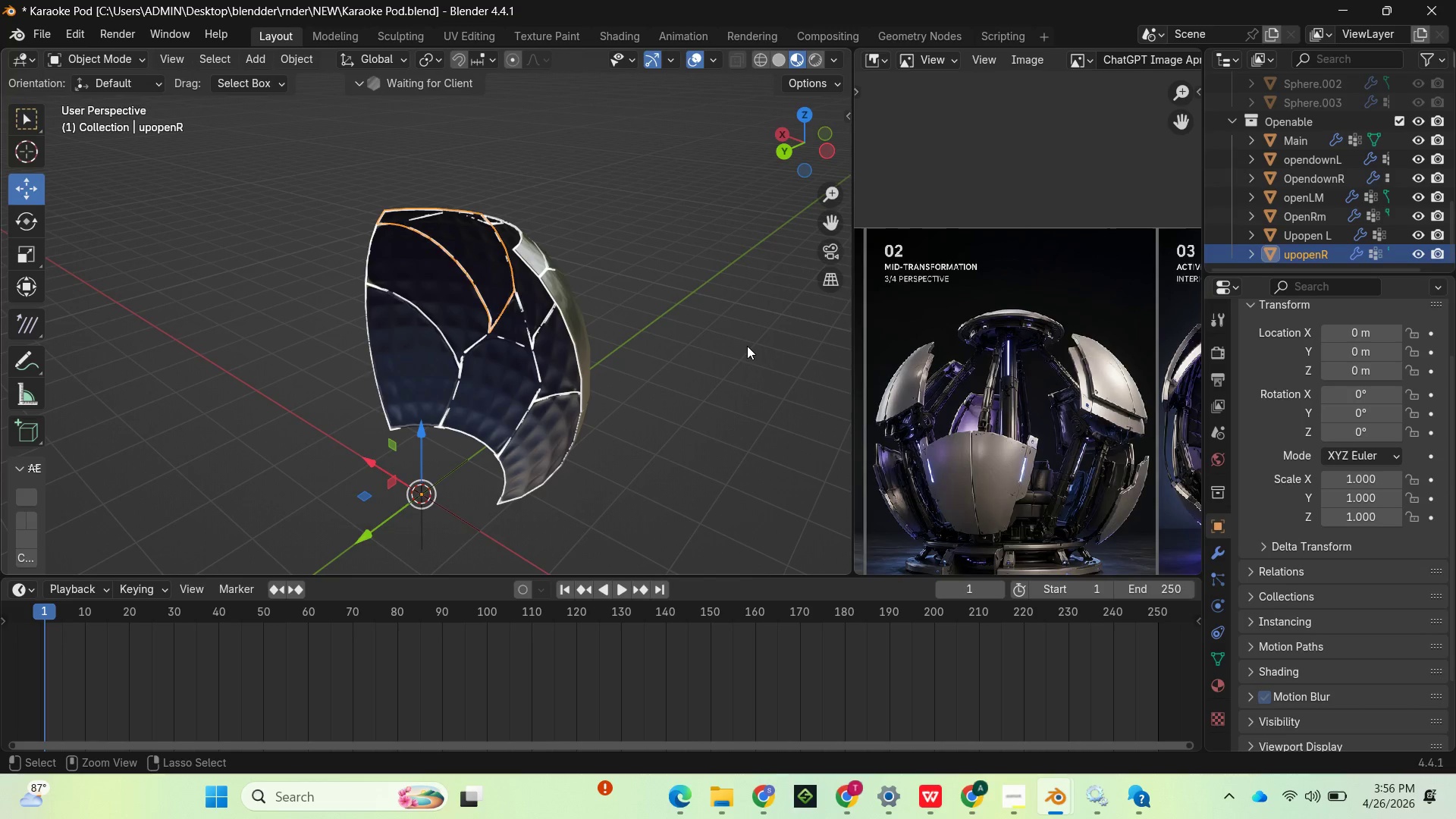 
key(Control+Z)
 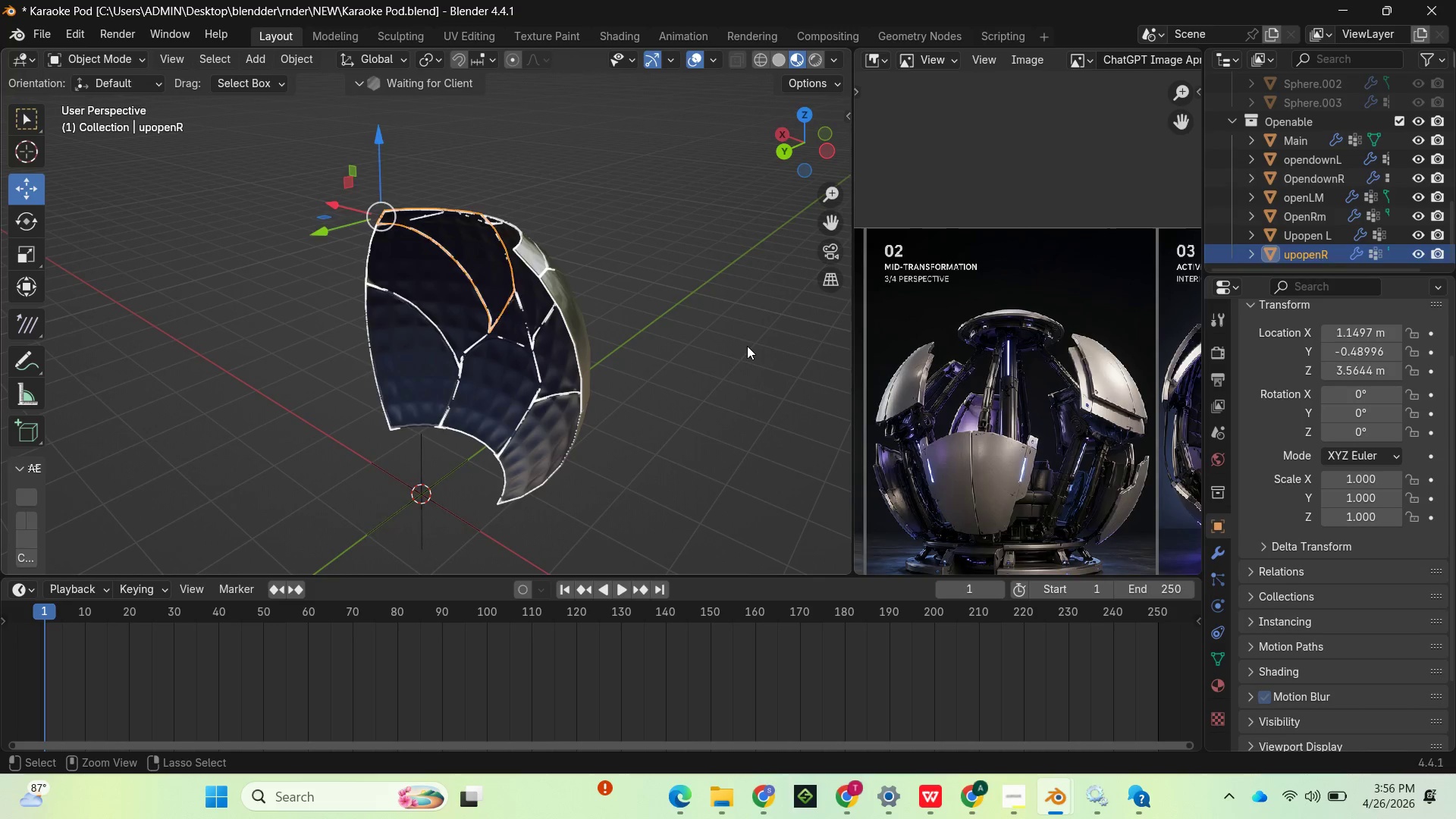 
key(Control+Z)
 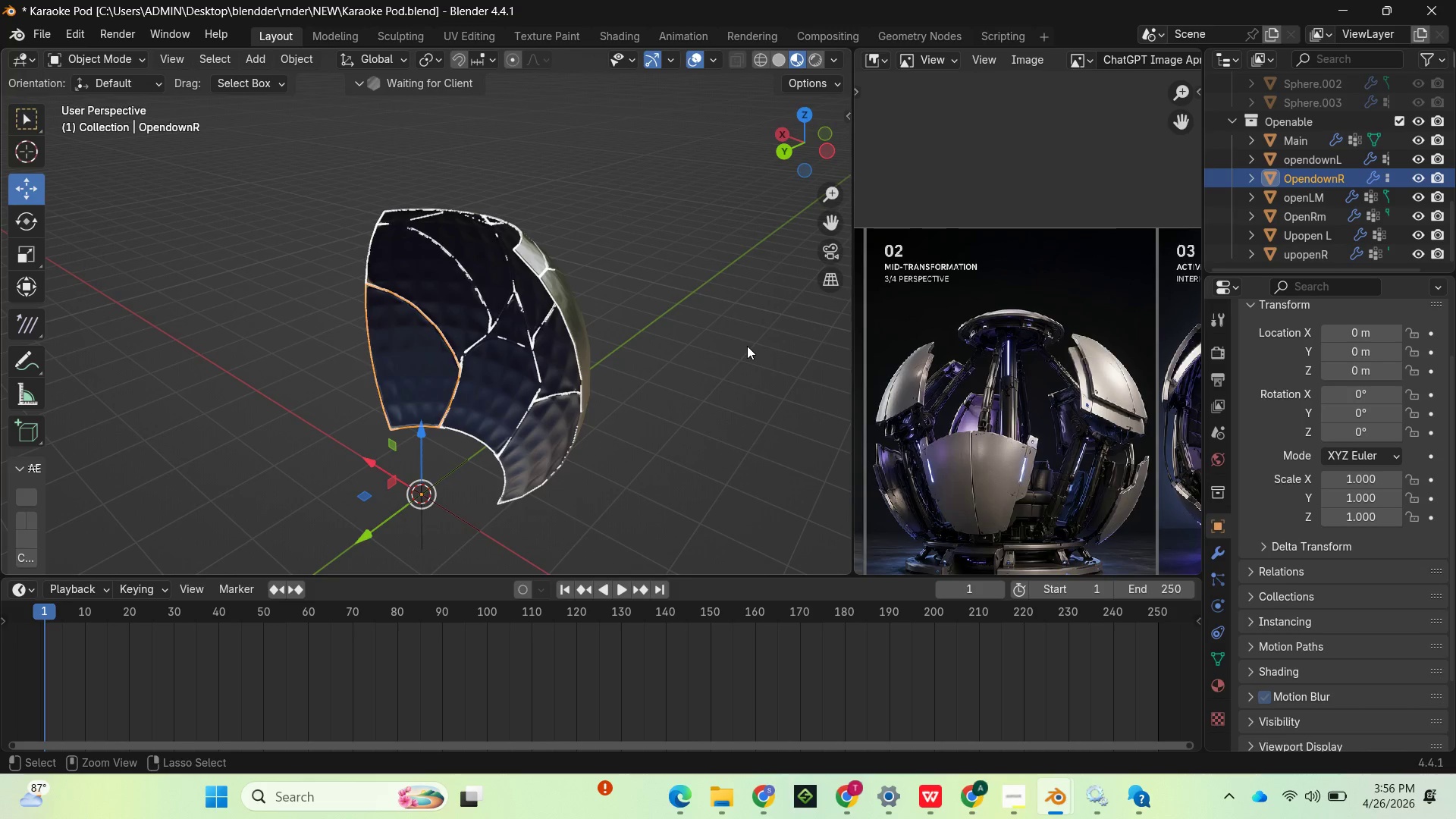 
key(Control+Z)
 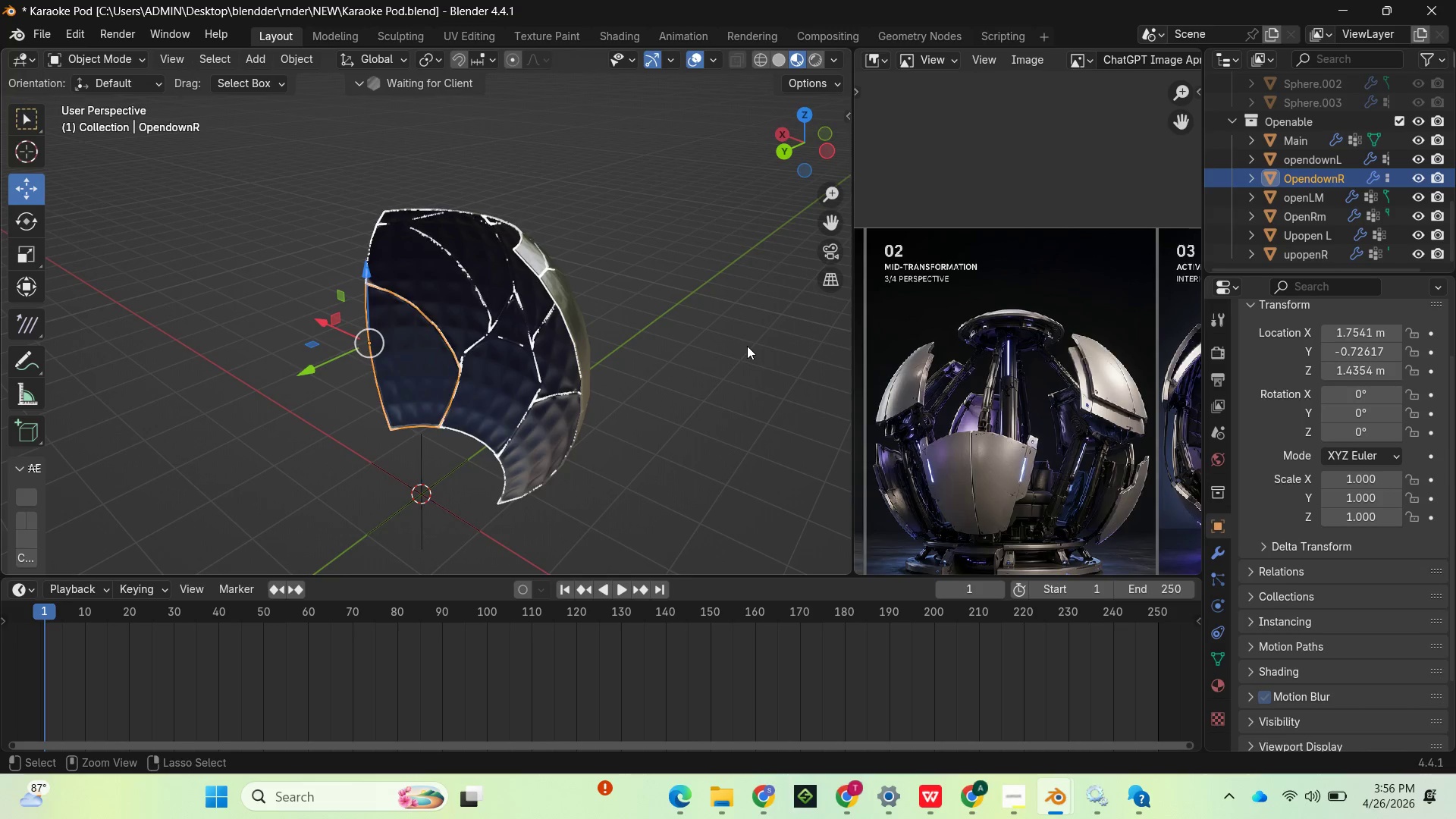 
key(Control+Z)
 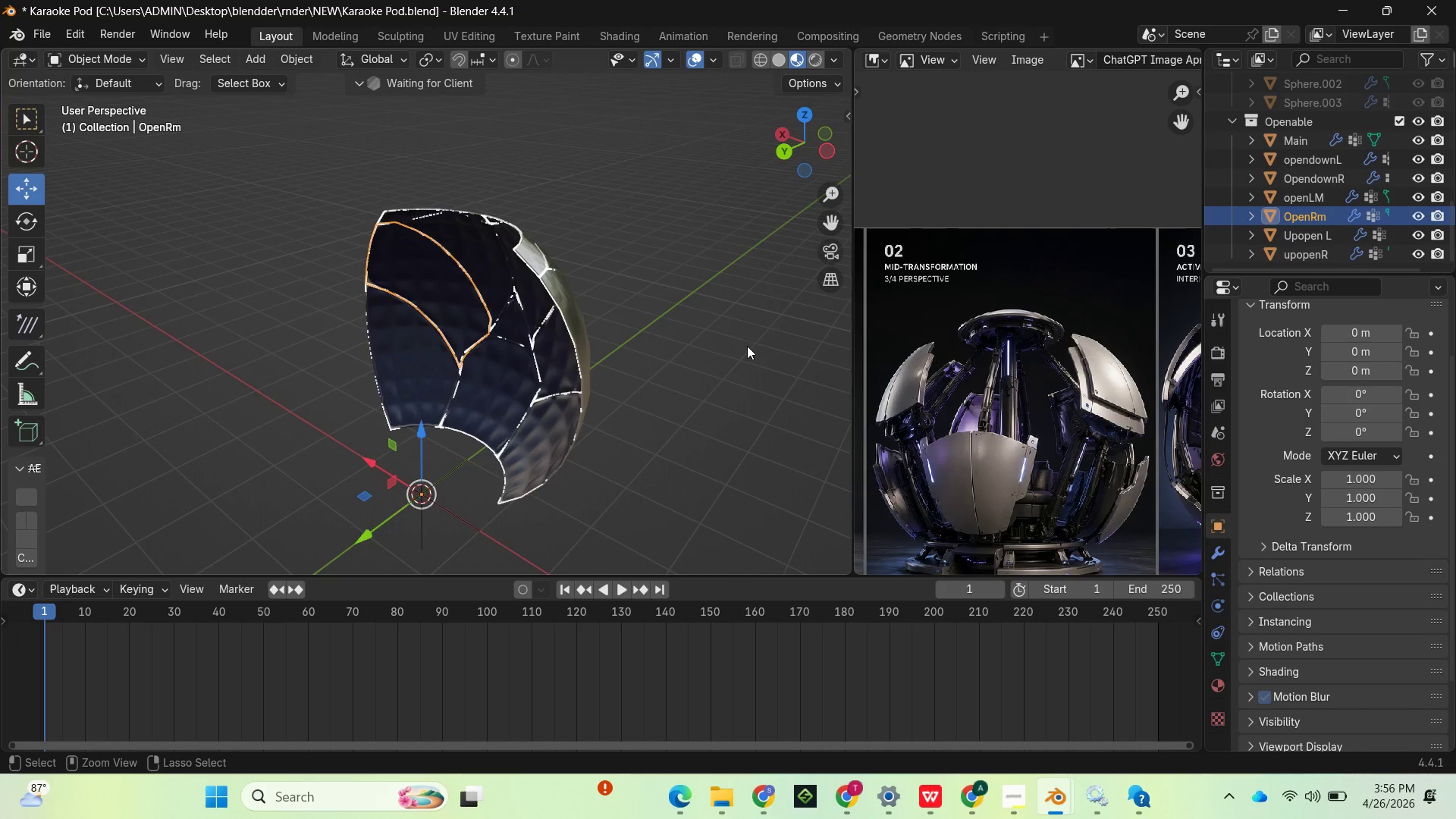 
key(Control+Z)
 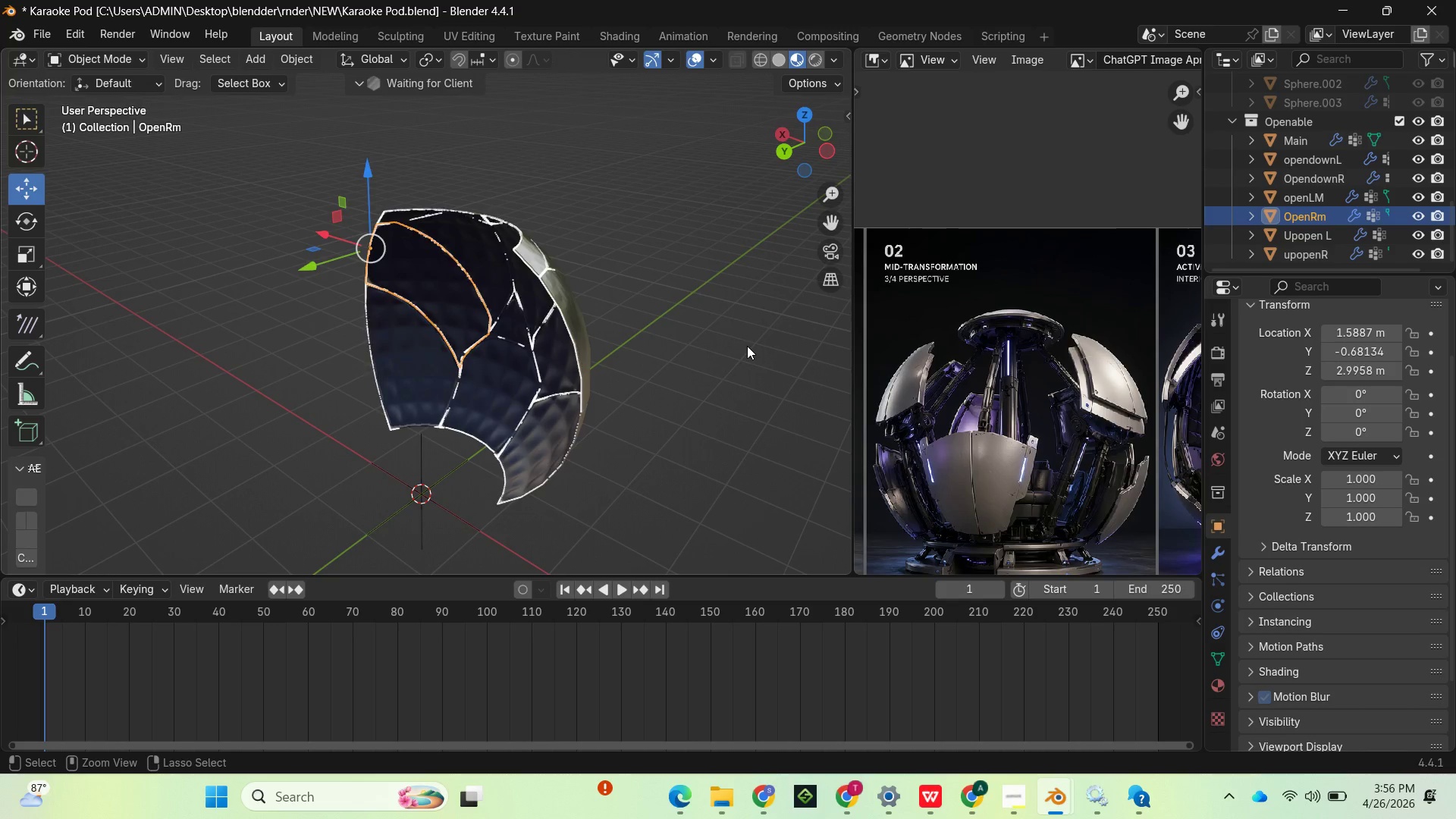 
key(Control+Z)
 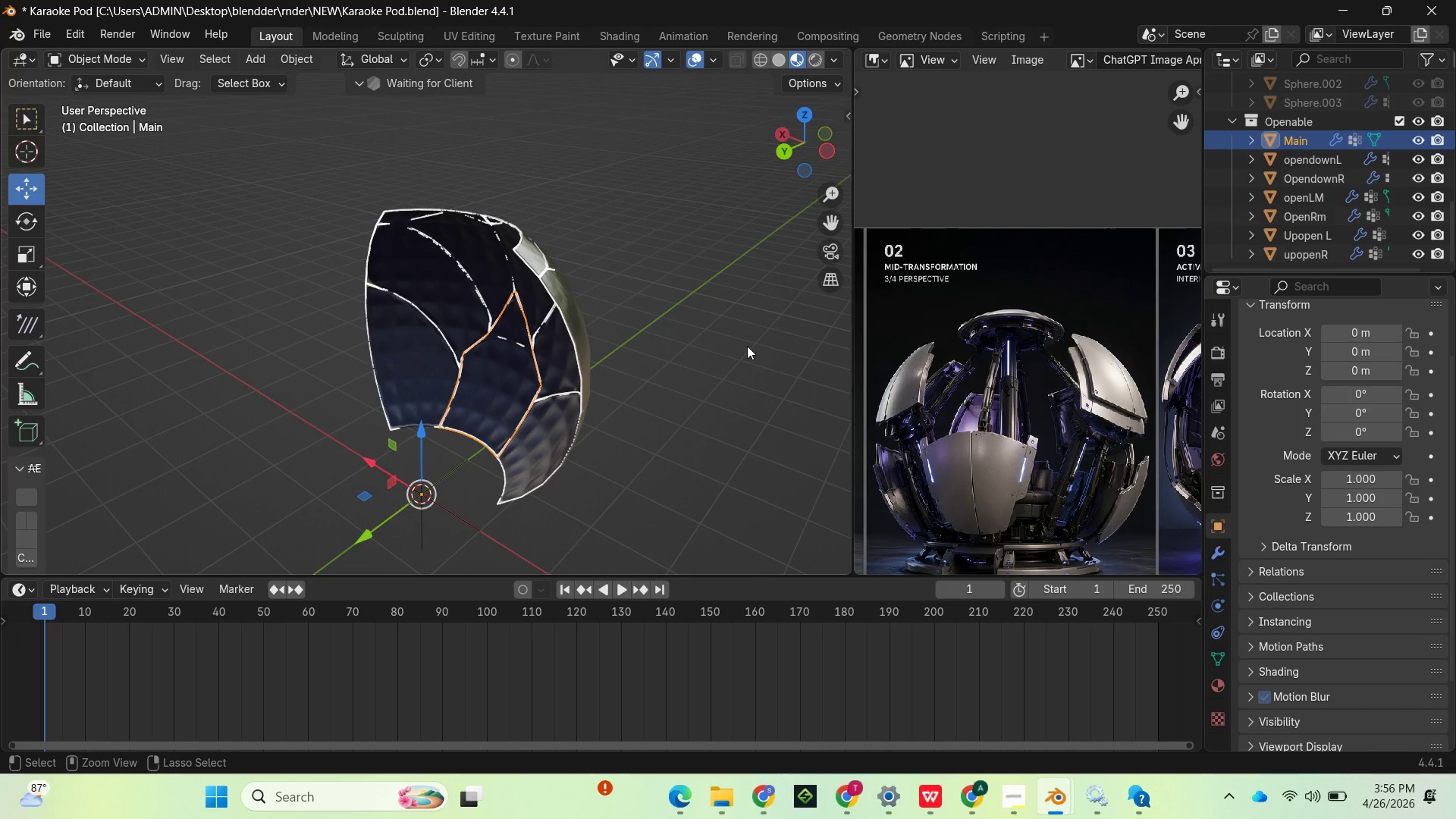 
key(Control+Z)
 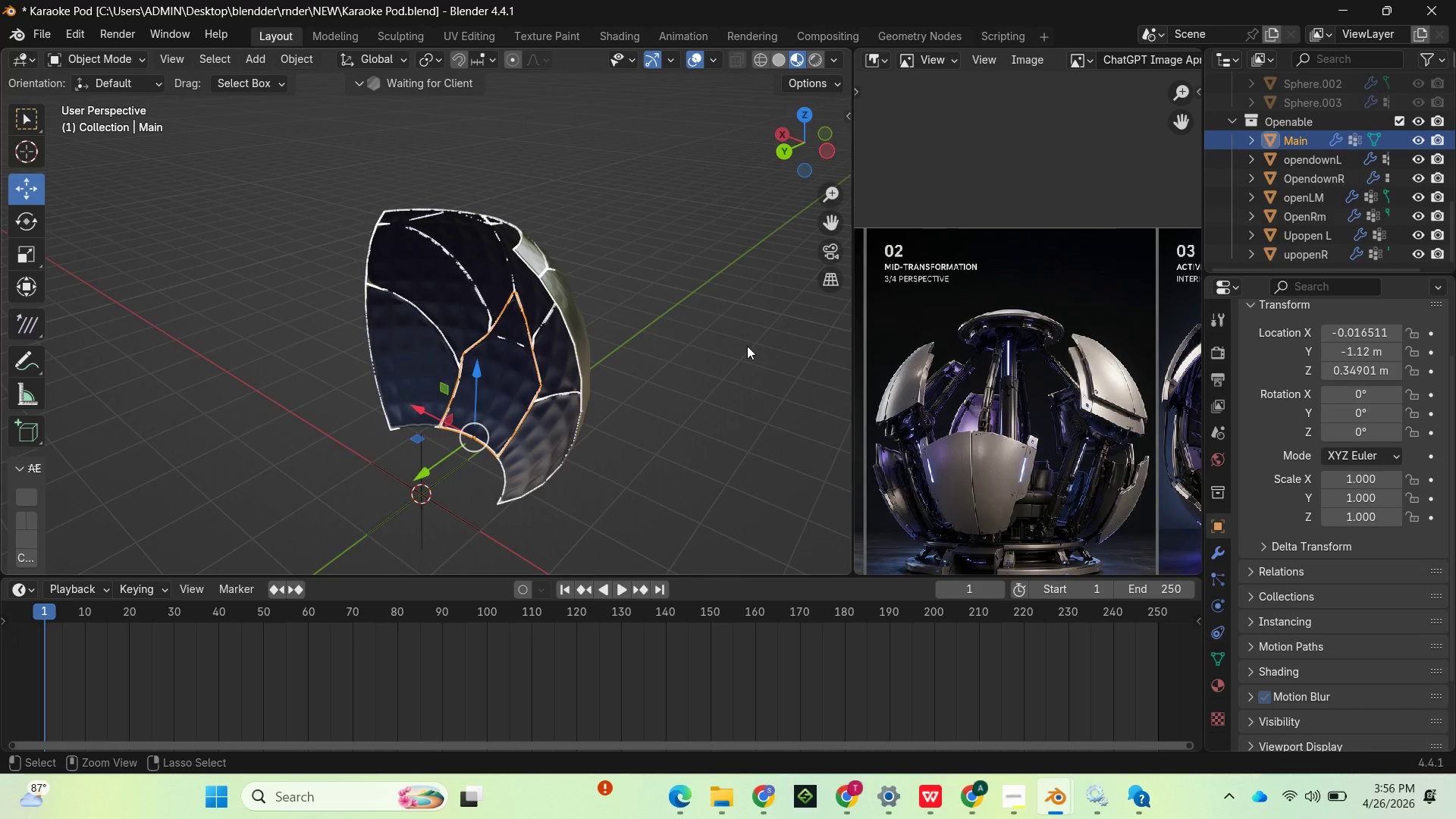 
key(Control+Z)
 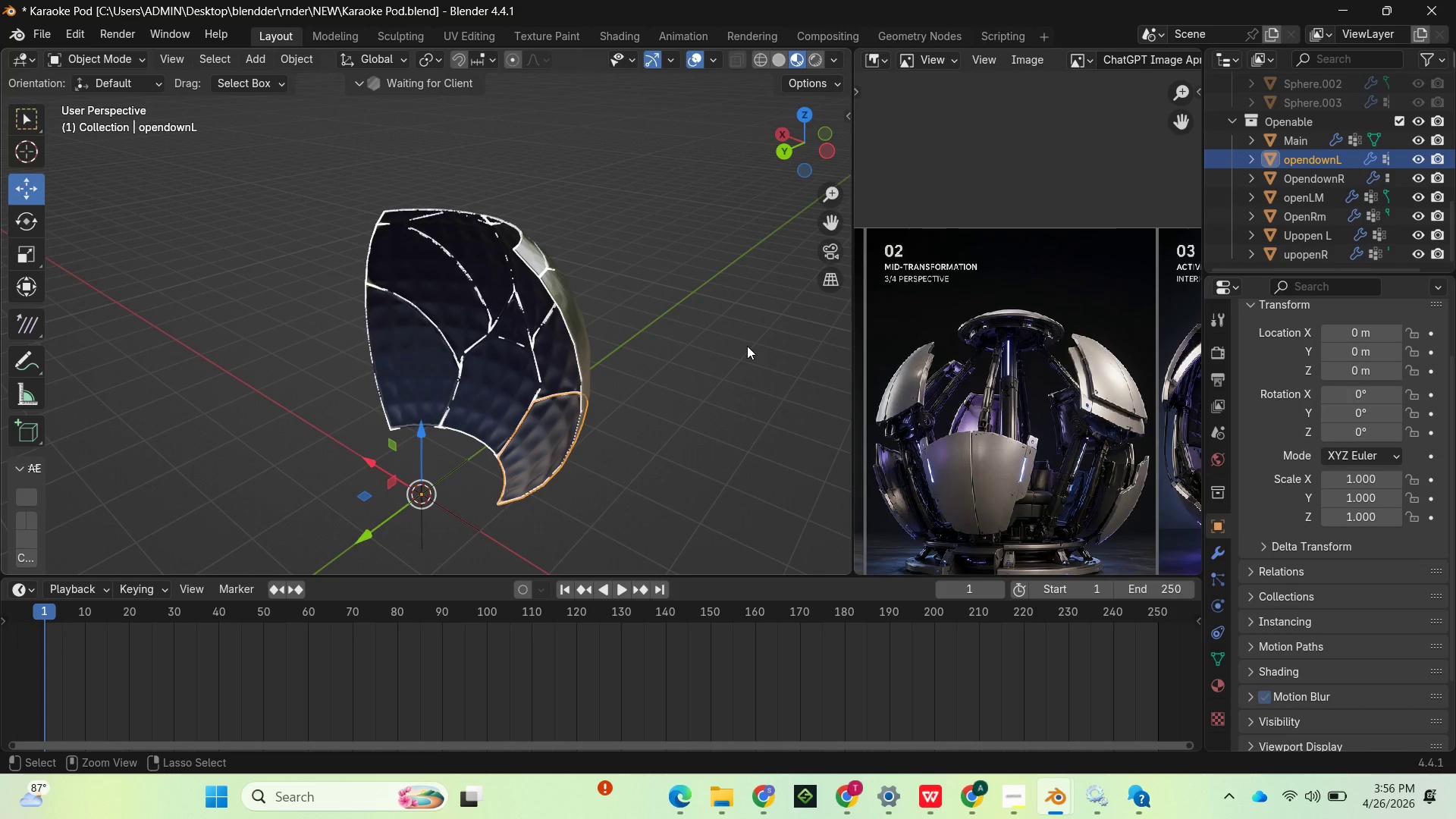 
key(Control+Z)
 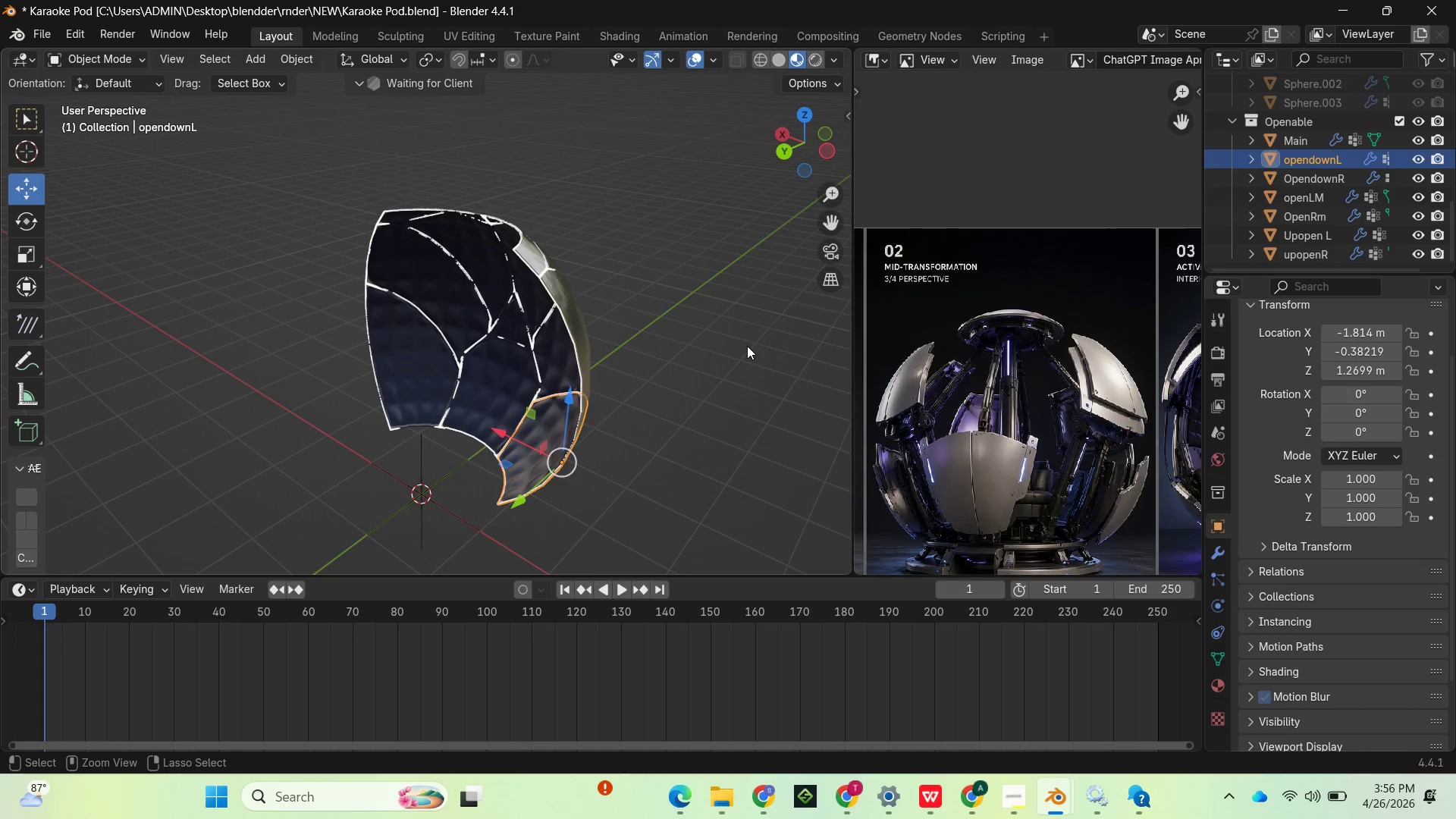 
key(Control+Z)
 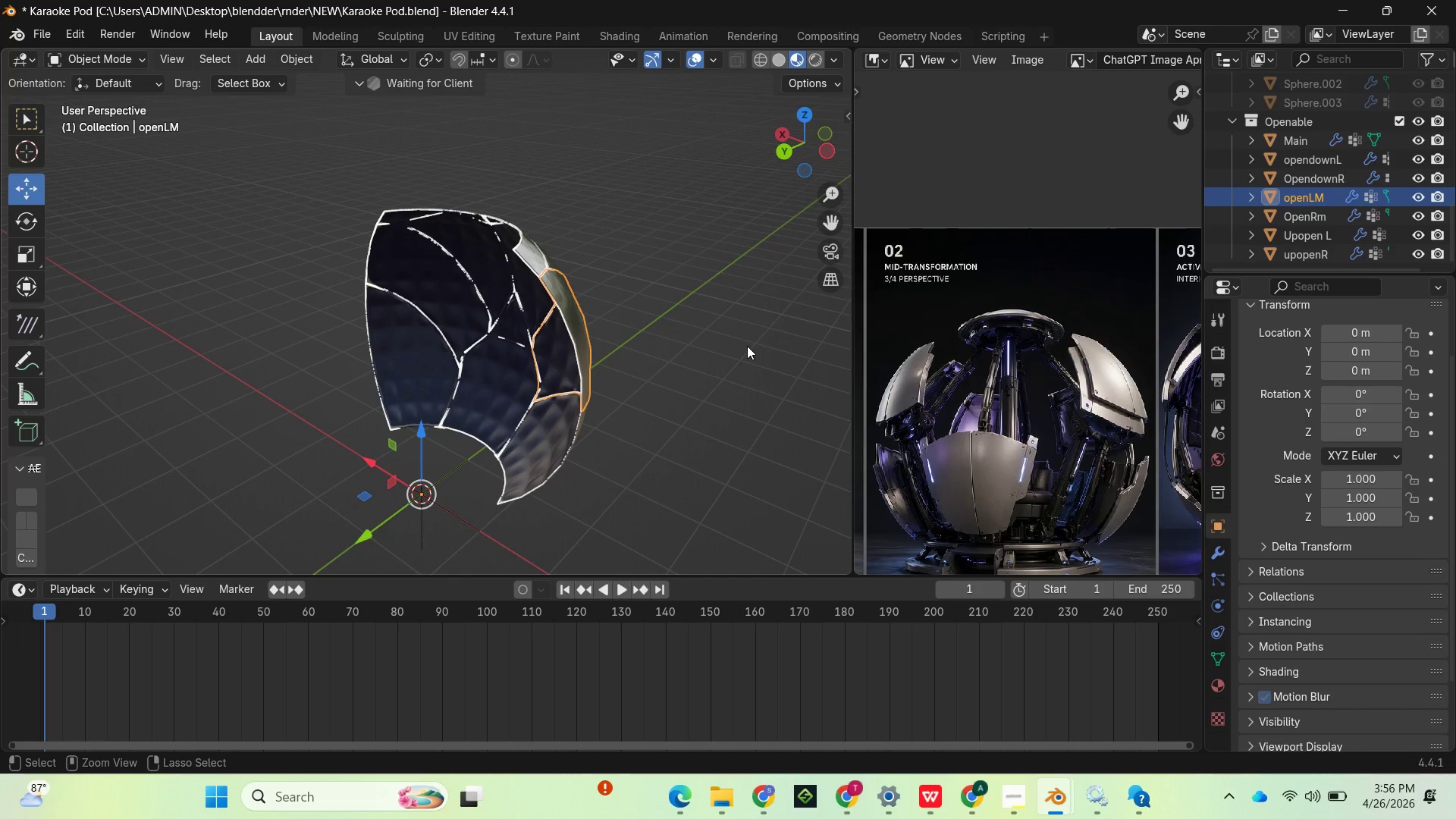 
key(Control+Z)
 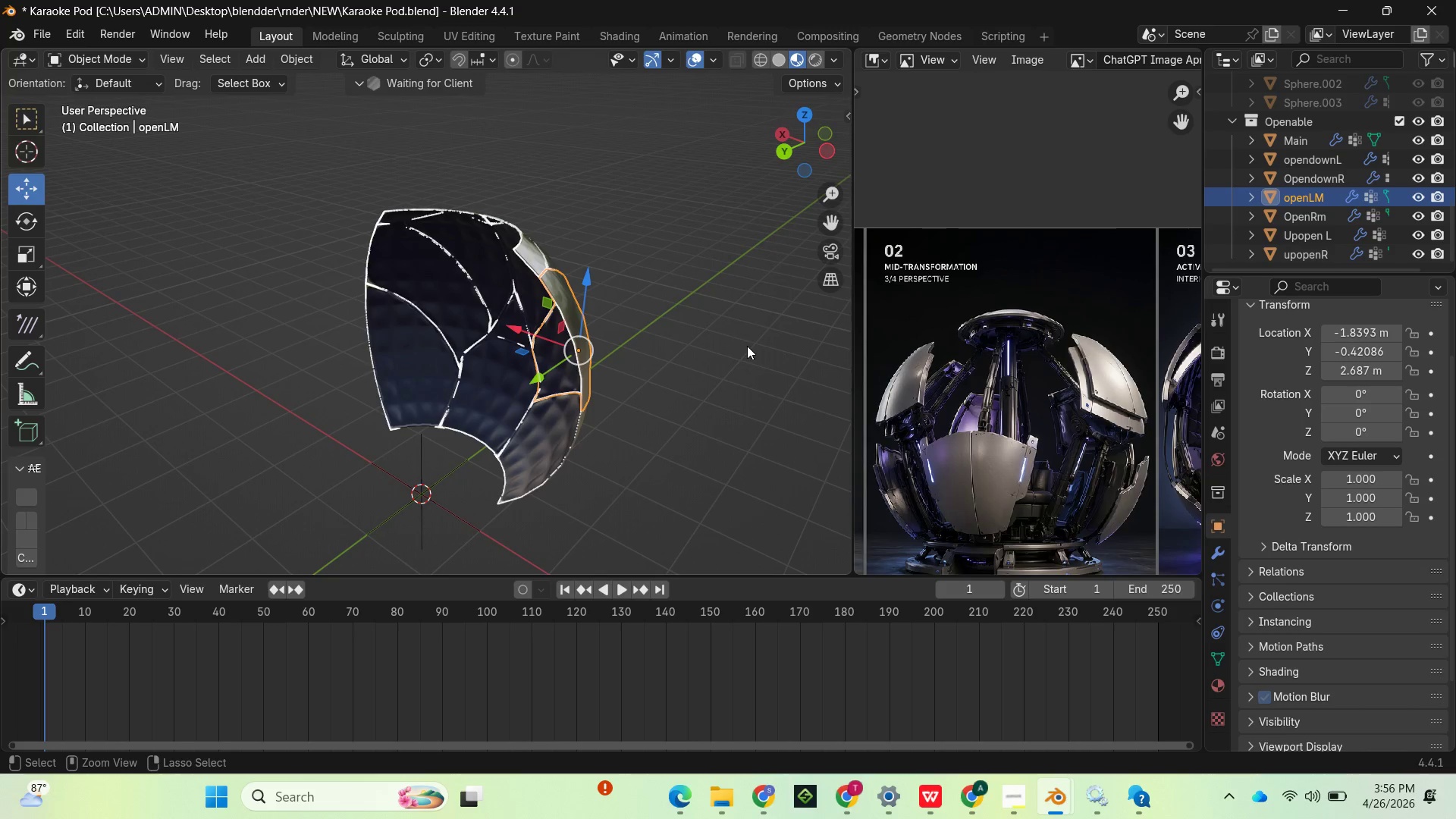 
key(Control+Z)
 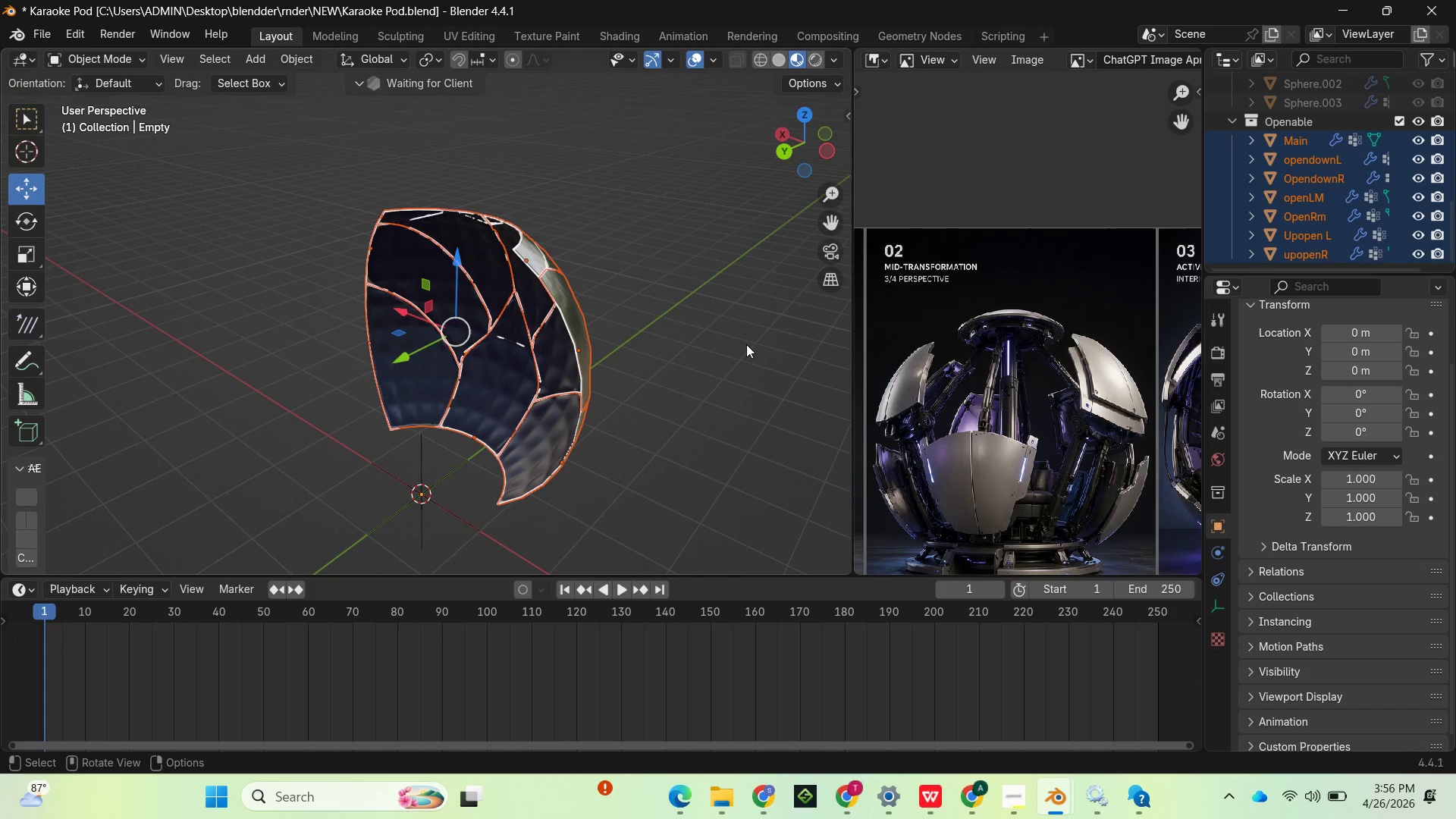 
key(Control+Z)
 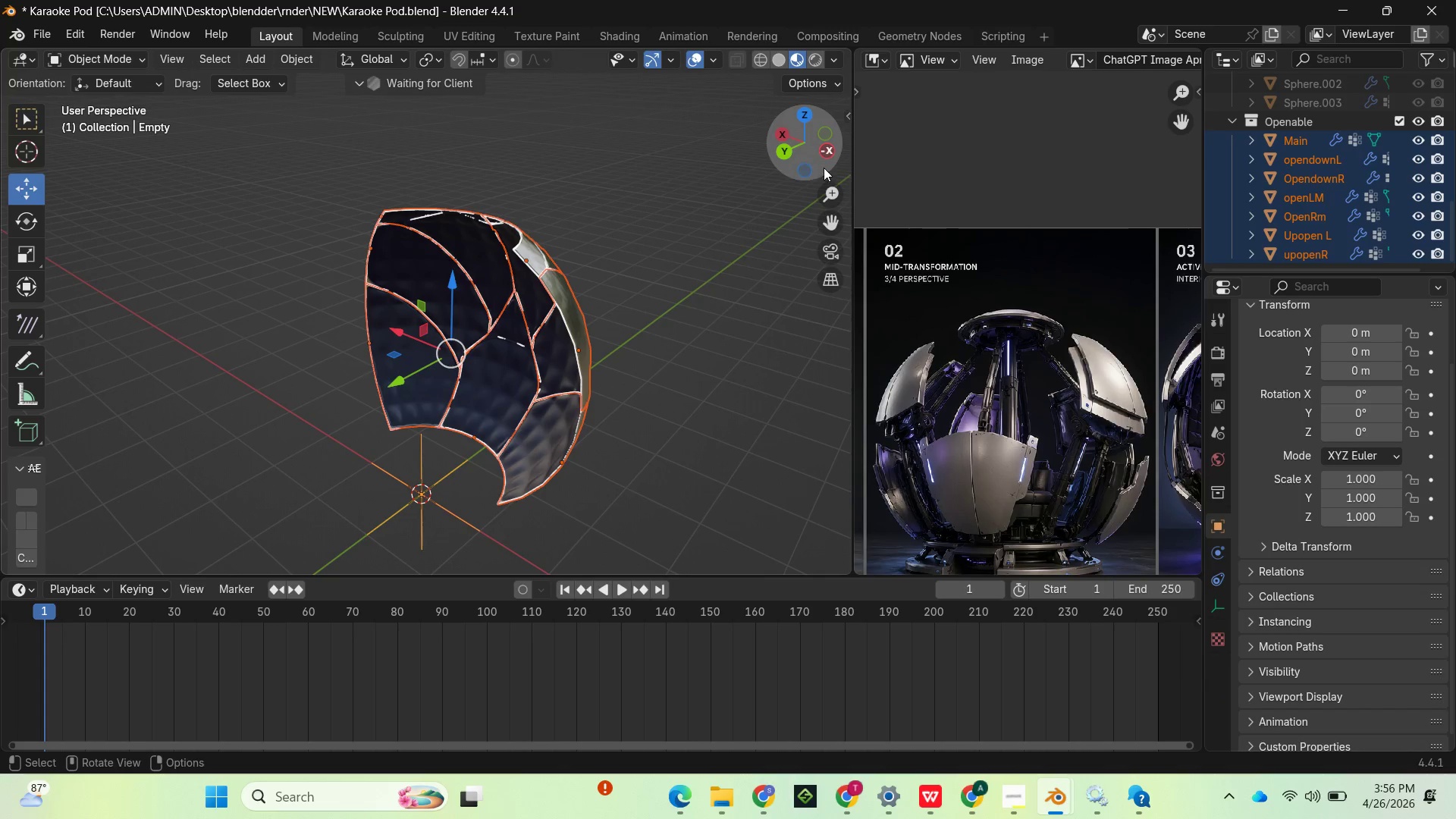 
left_click_drag(start_coordinate=[823, 165], to_coordinate=[126, 152])
 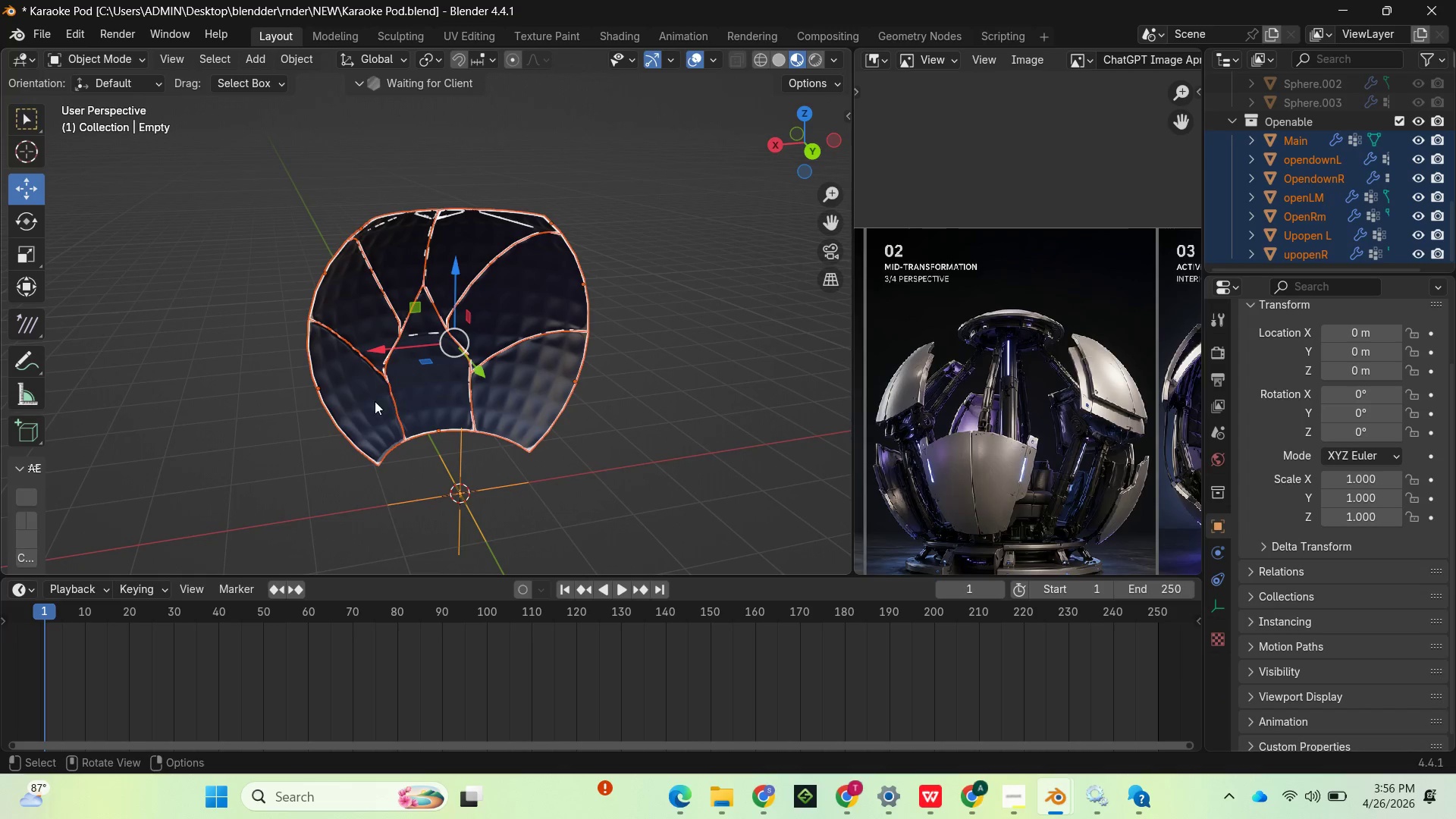 
left_click([353, 416])
 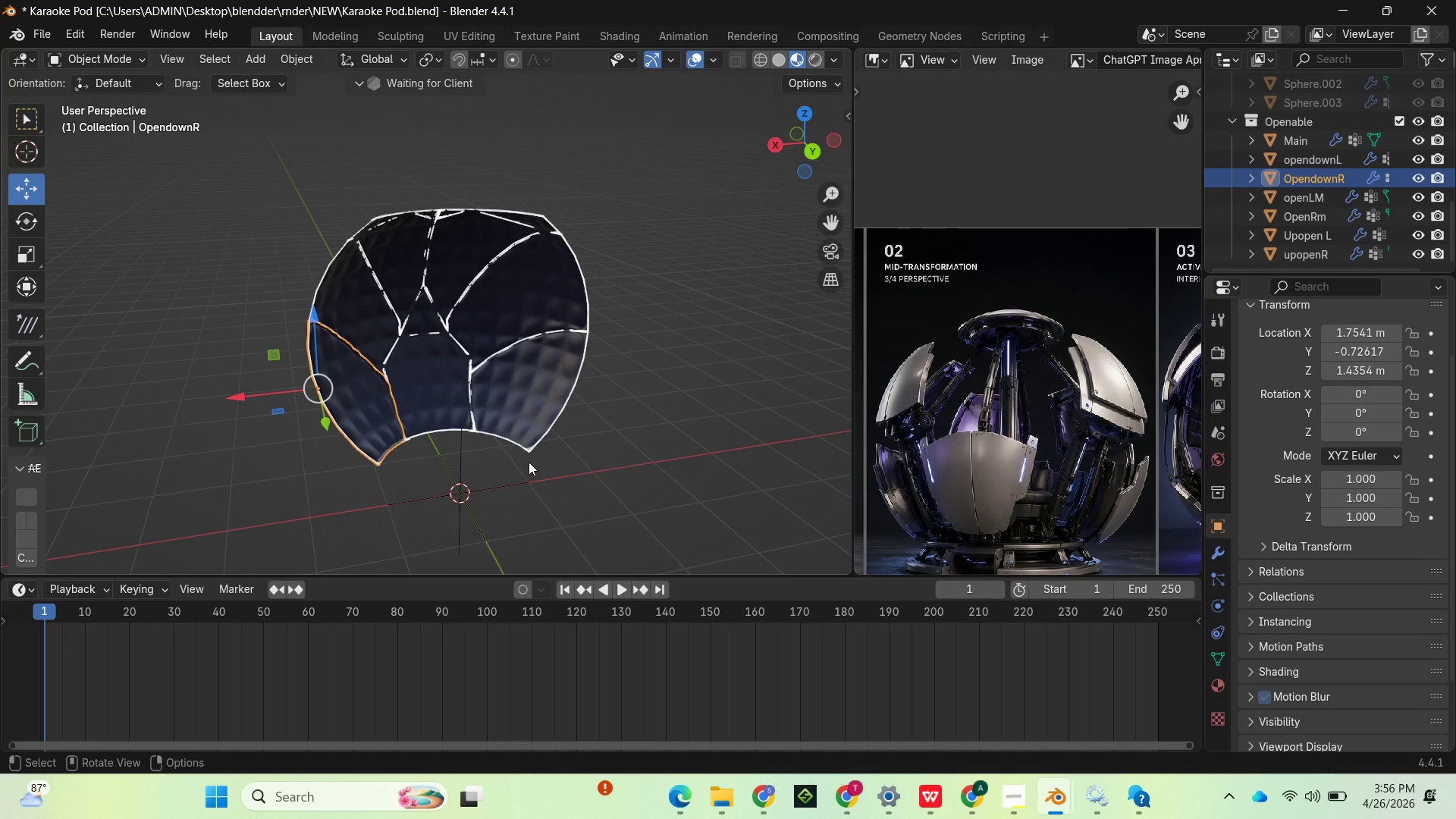 
wait(8.12)
 